 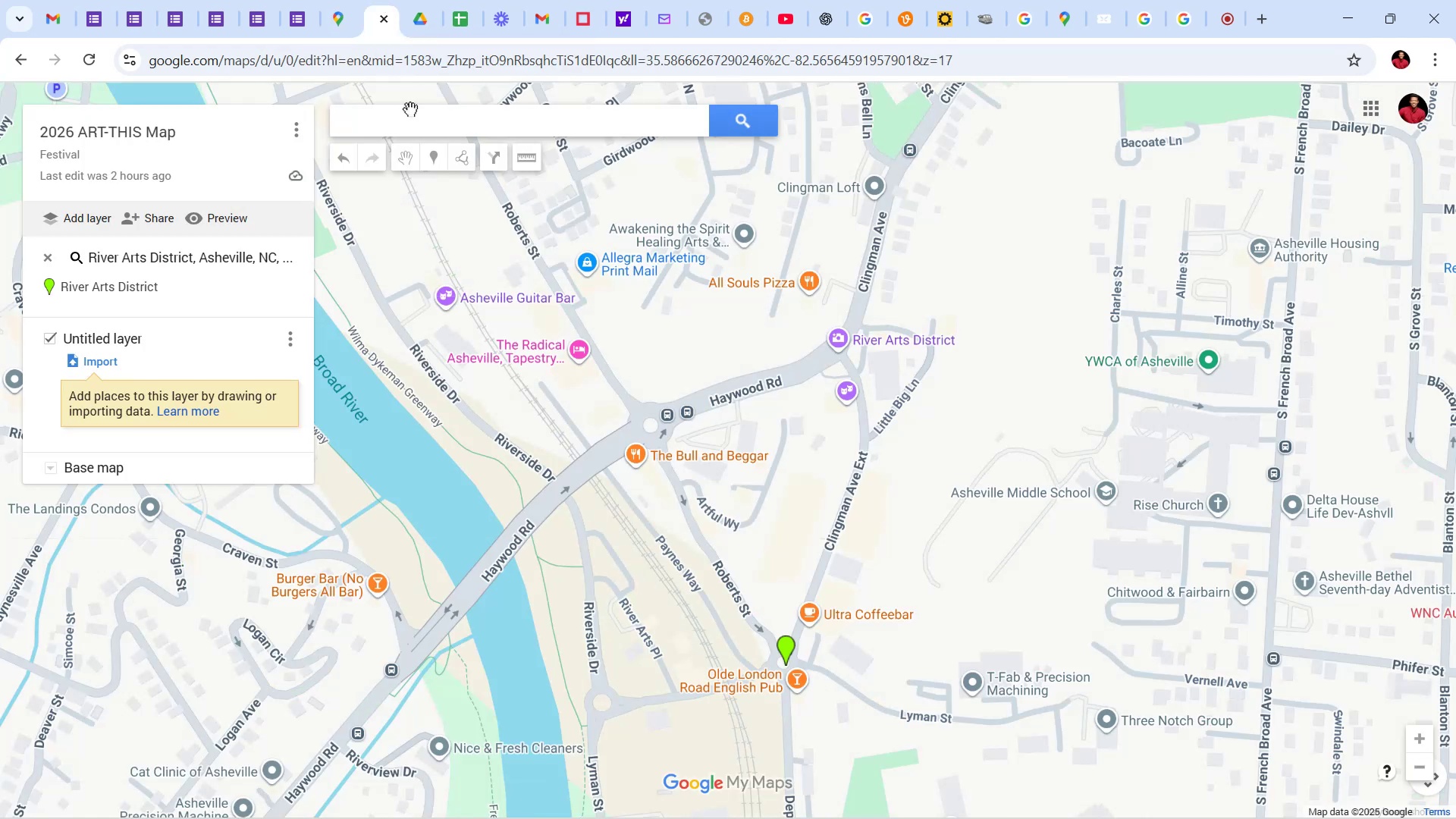 
left_click([607, 811])
 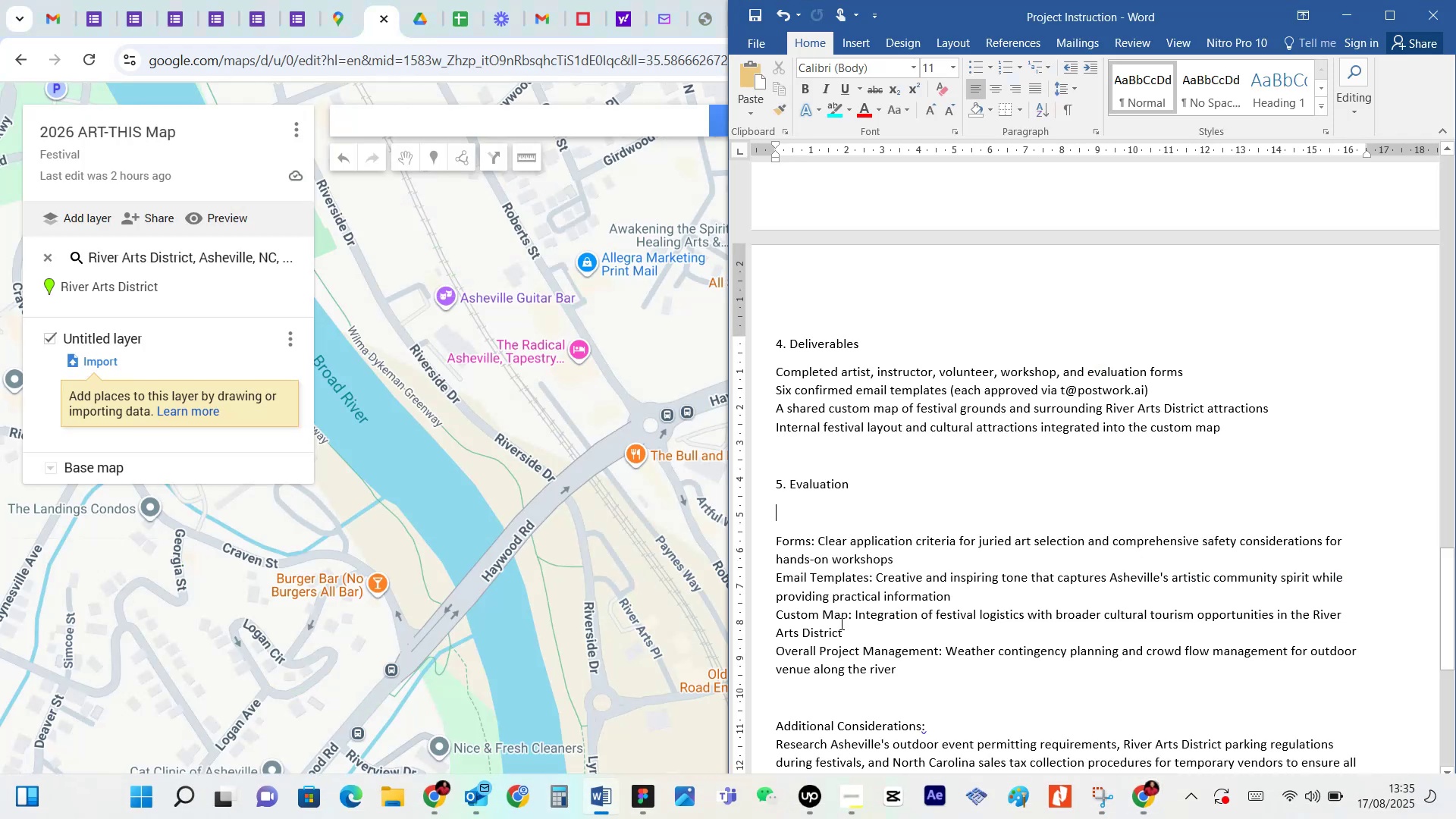 
left_click([894, 588])
 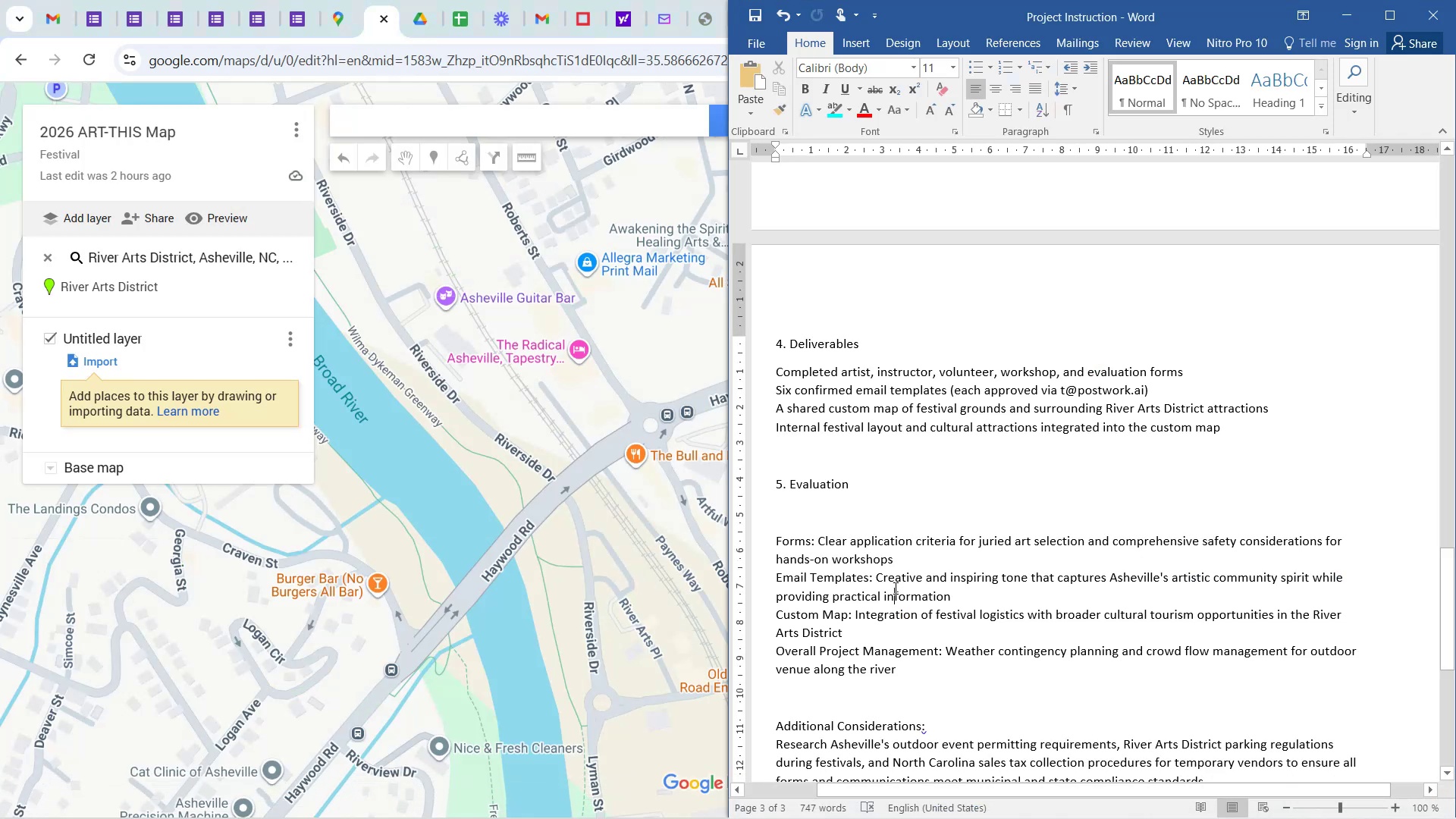 
scroll: coordinate [1009, 424], scroll_direction: up, amount: 50.0
 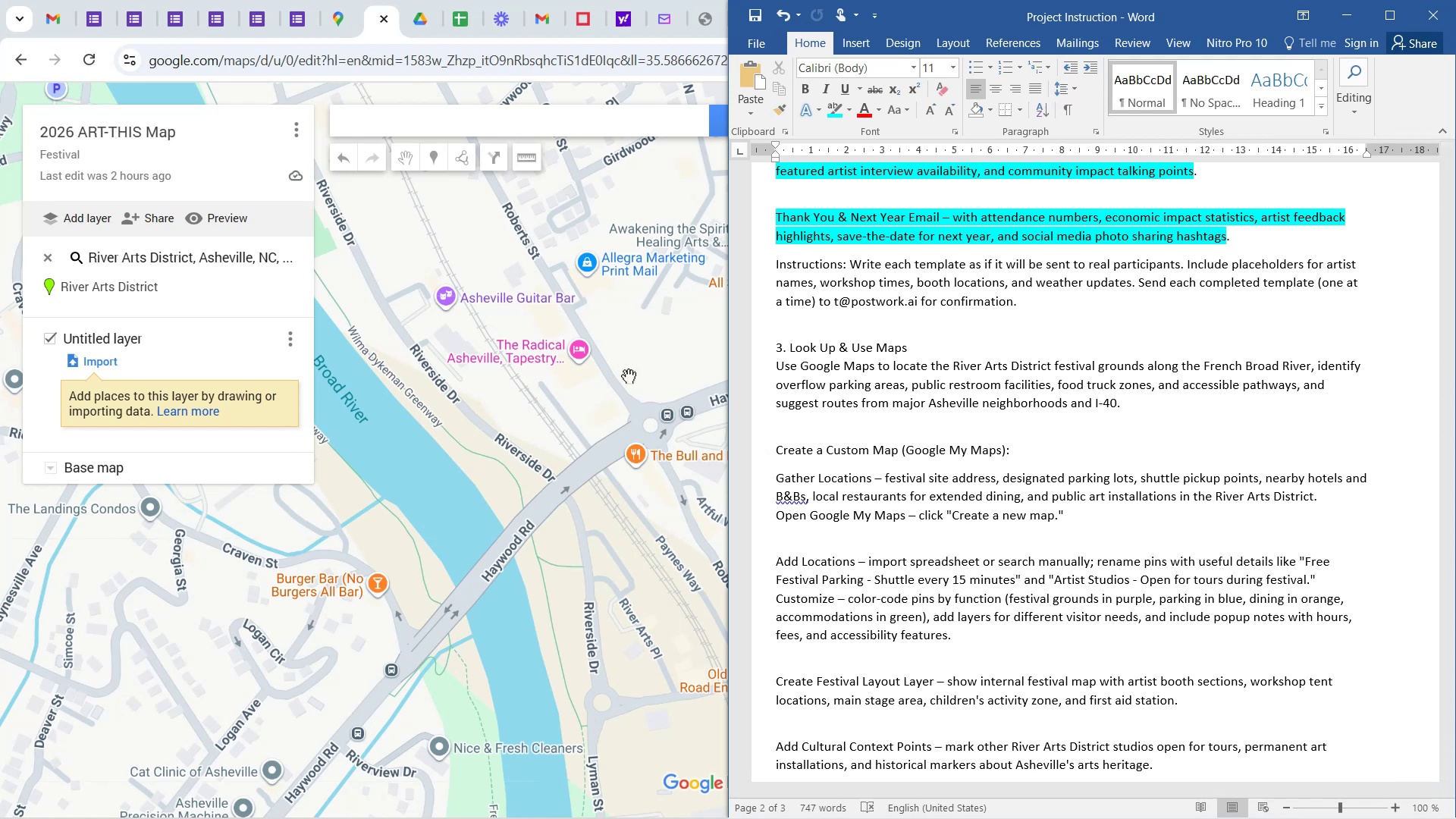 
wait(37.05)
 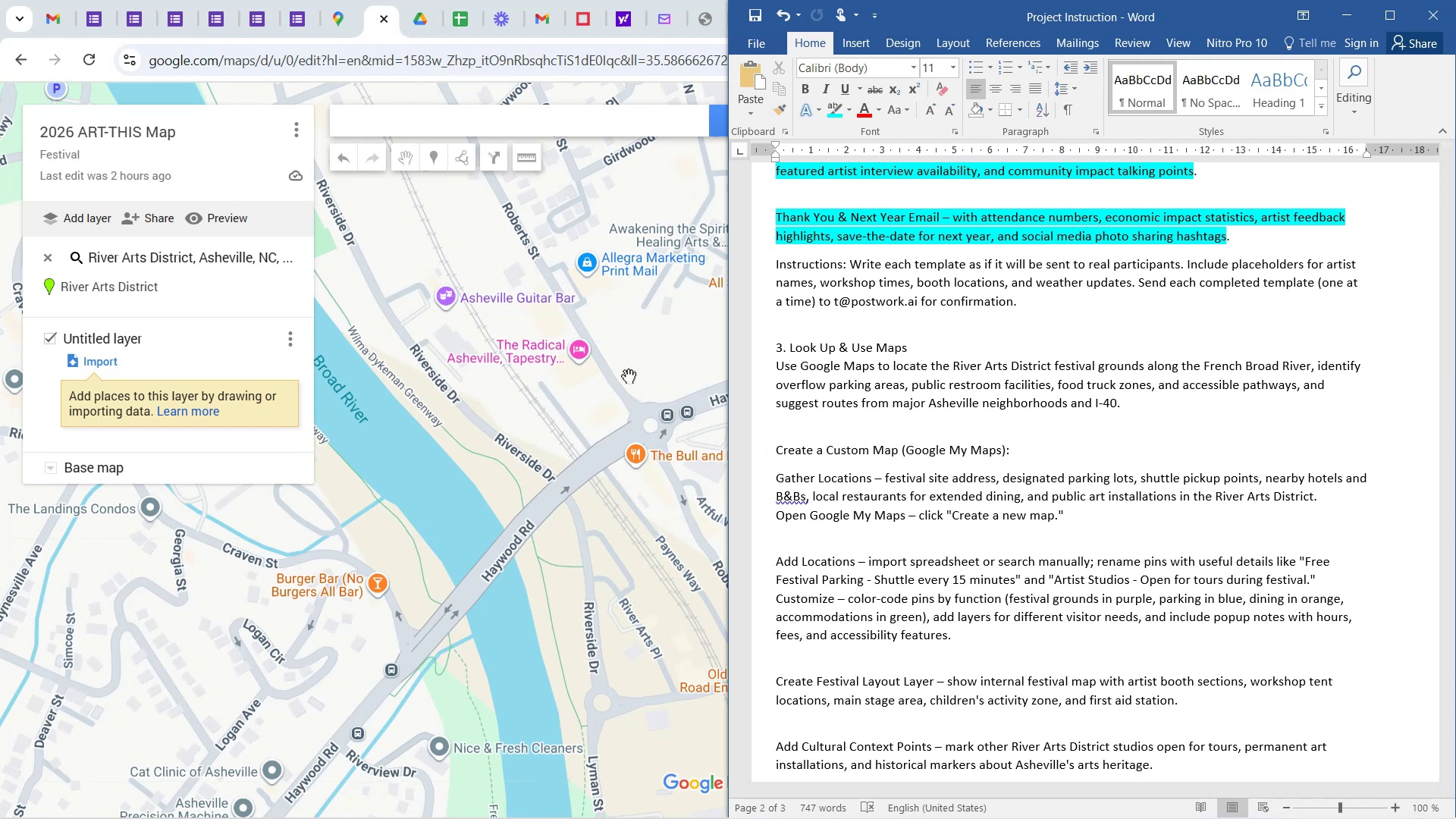 
left_click([430, 120])
 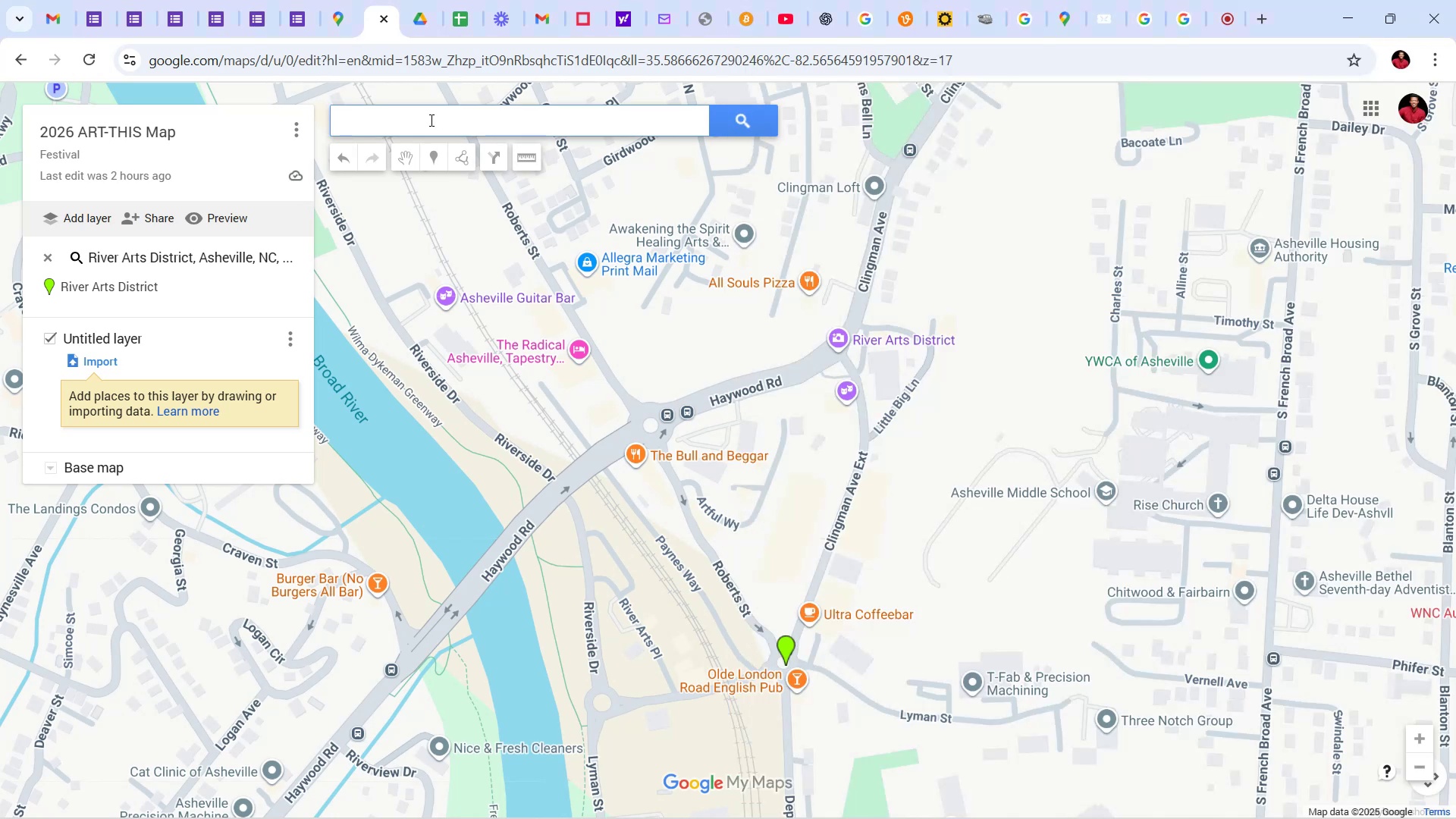 
type(river)
 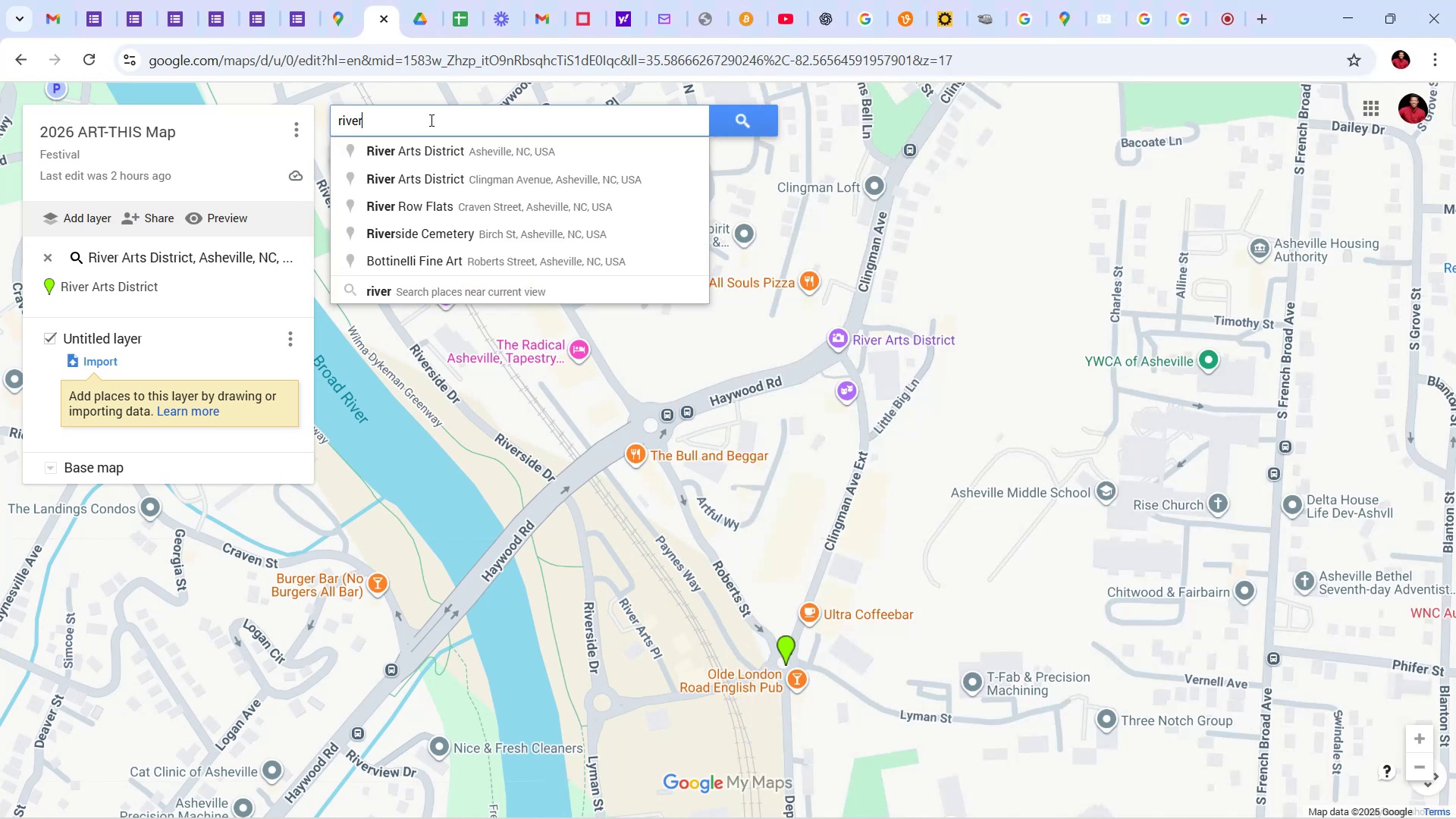 
key(ArrowDown)
 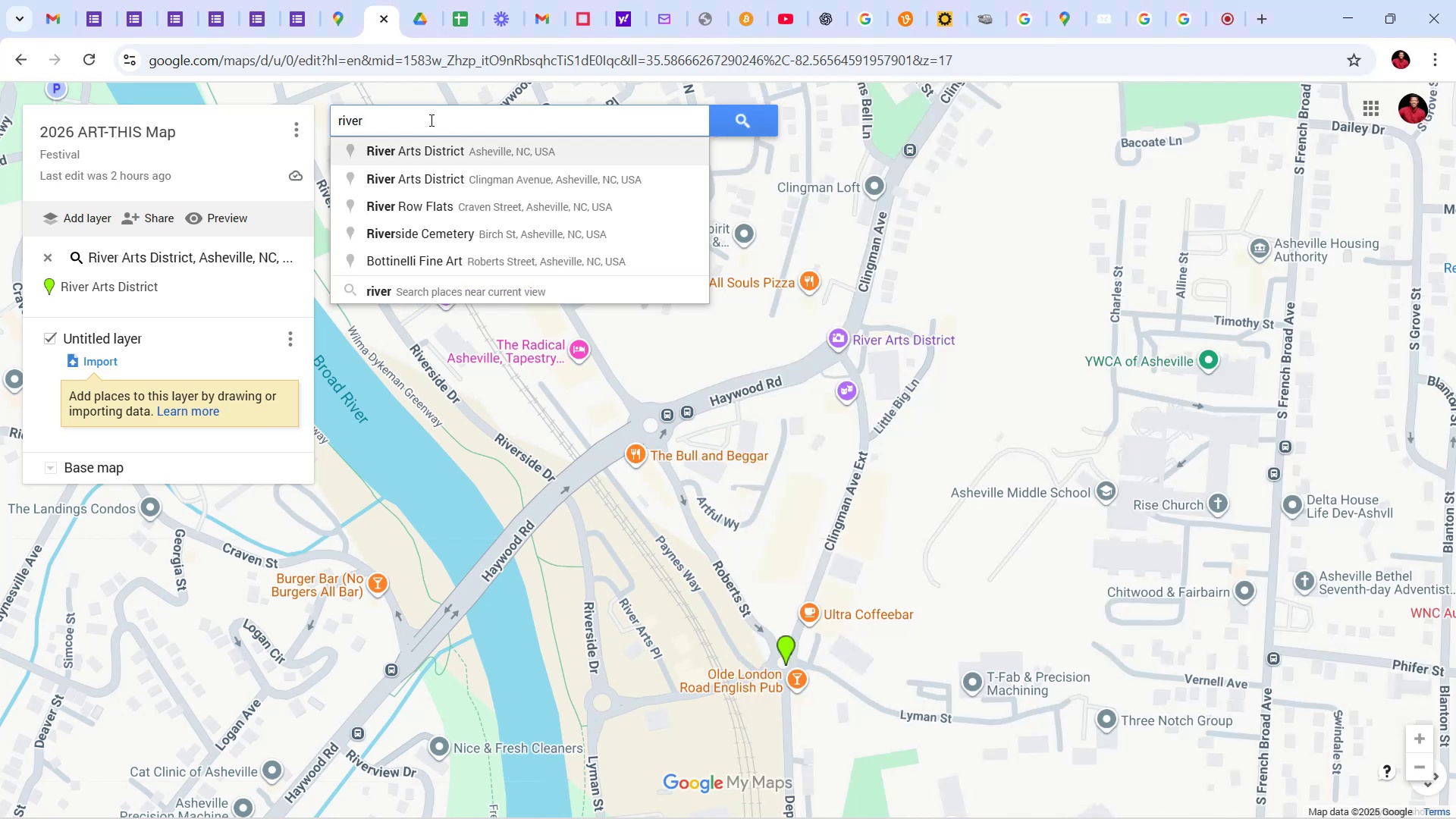 
key(ArrowUp)
 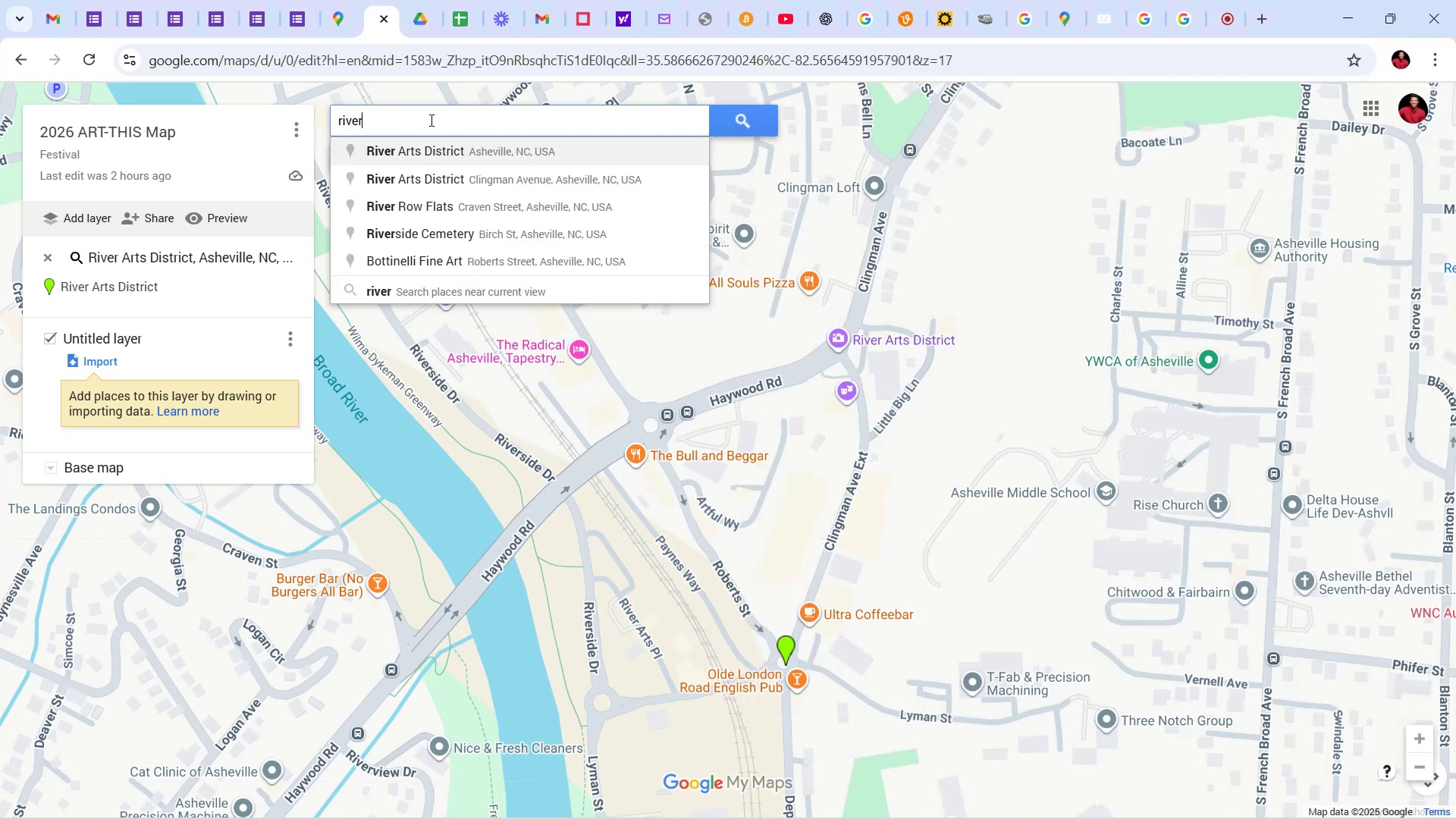 
type( arts district fest)
 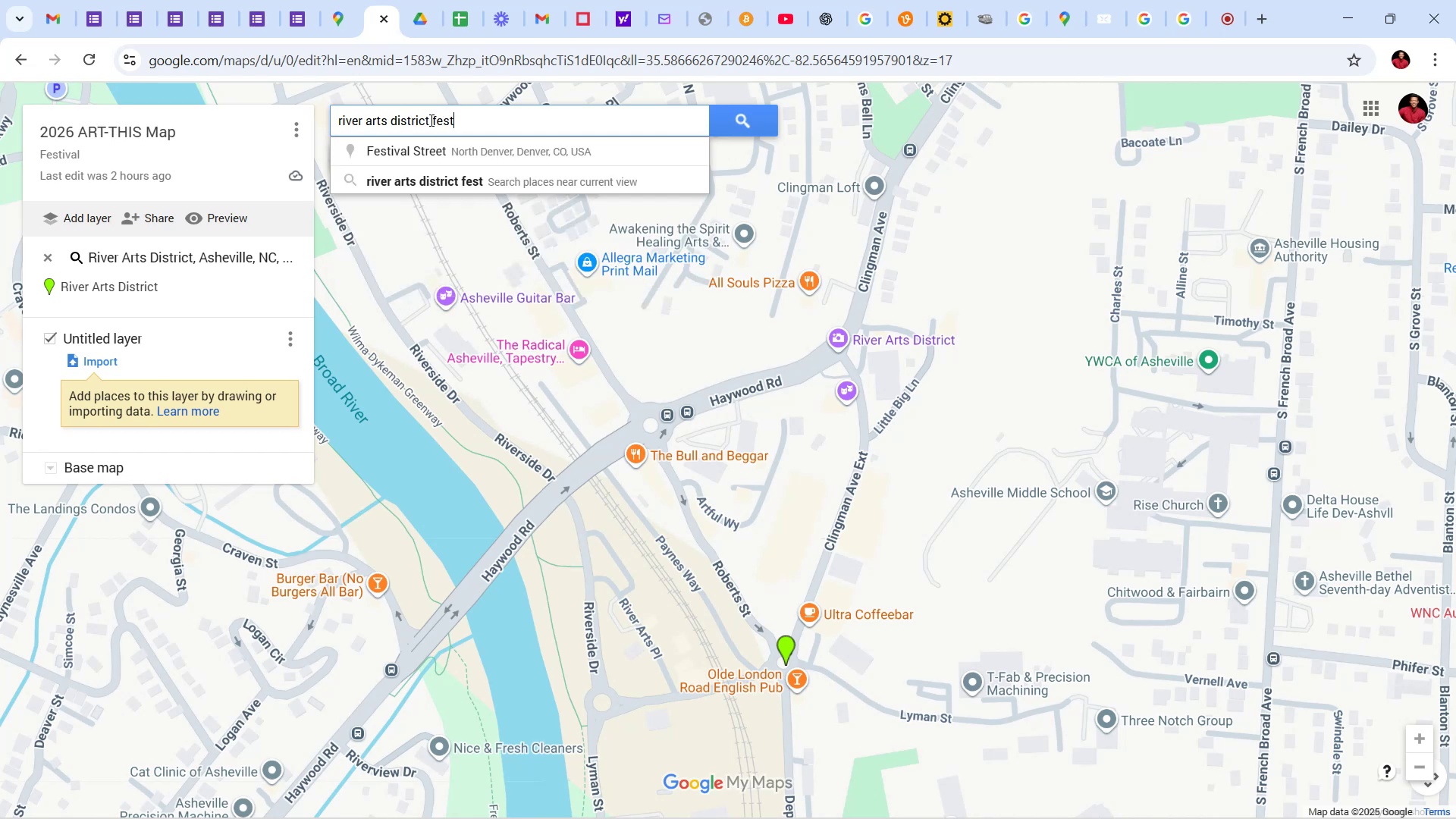 
type(ival ground)
 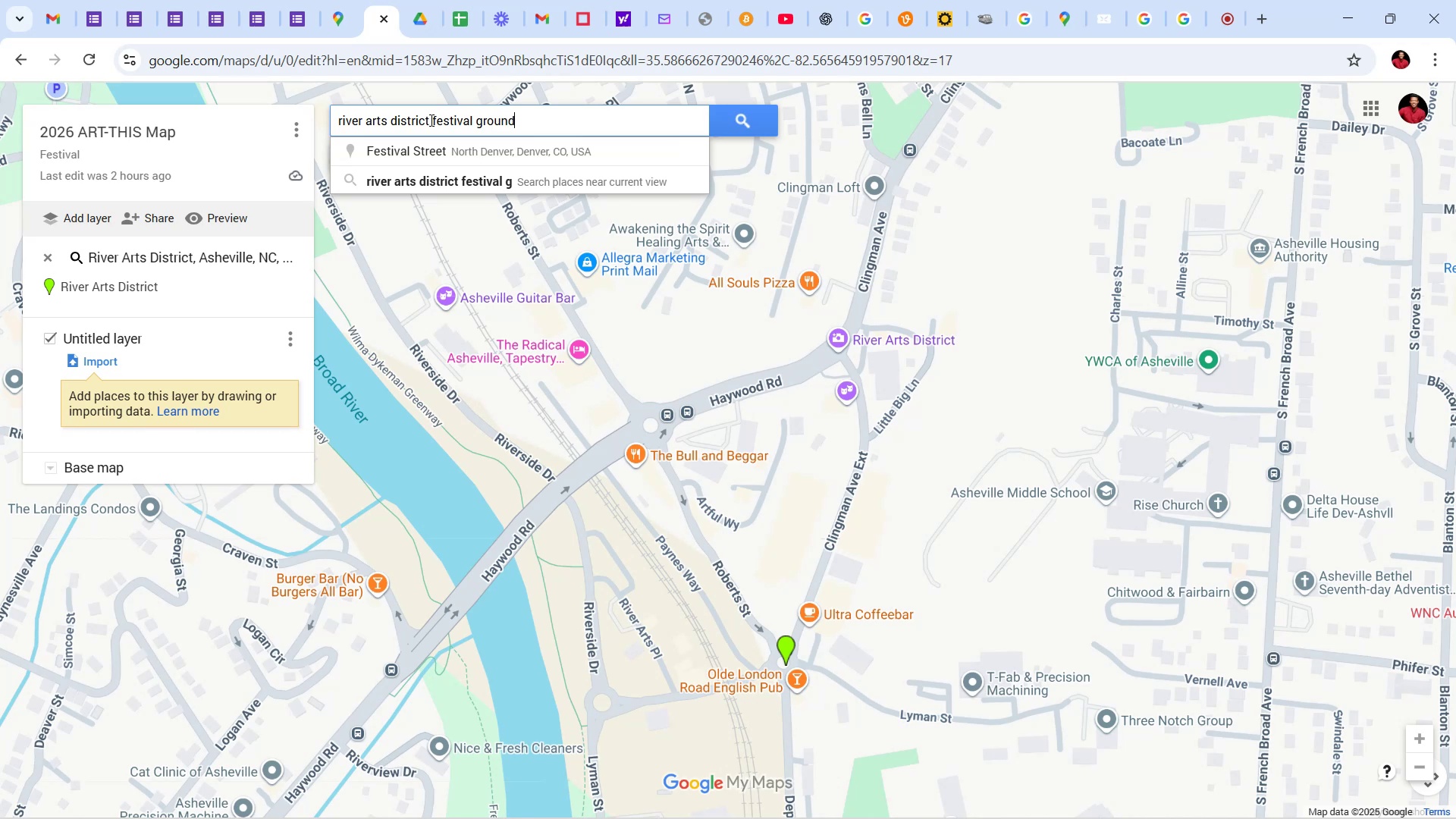 
key(Enter)
 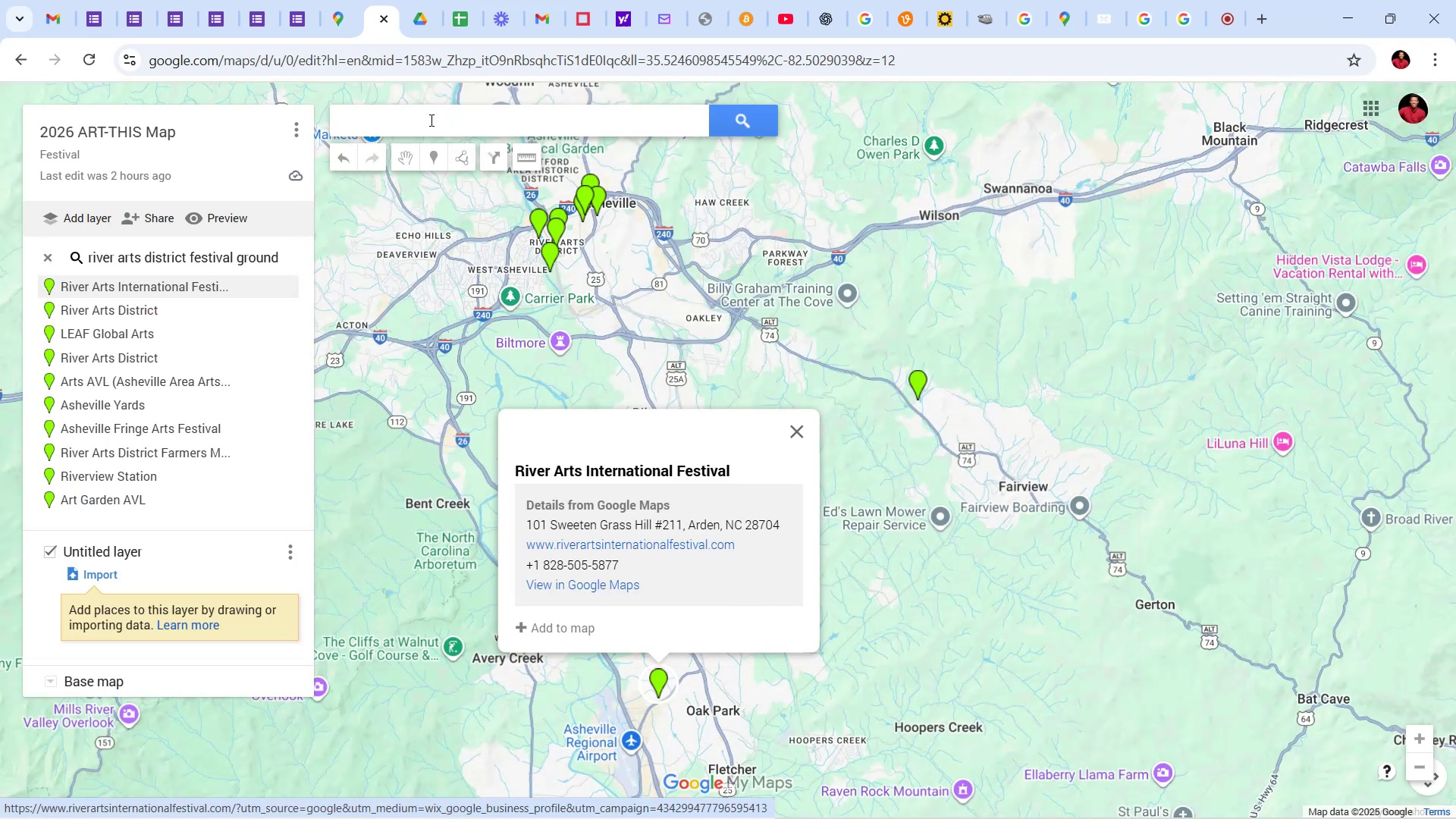 
wait(10.98)
 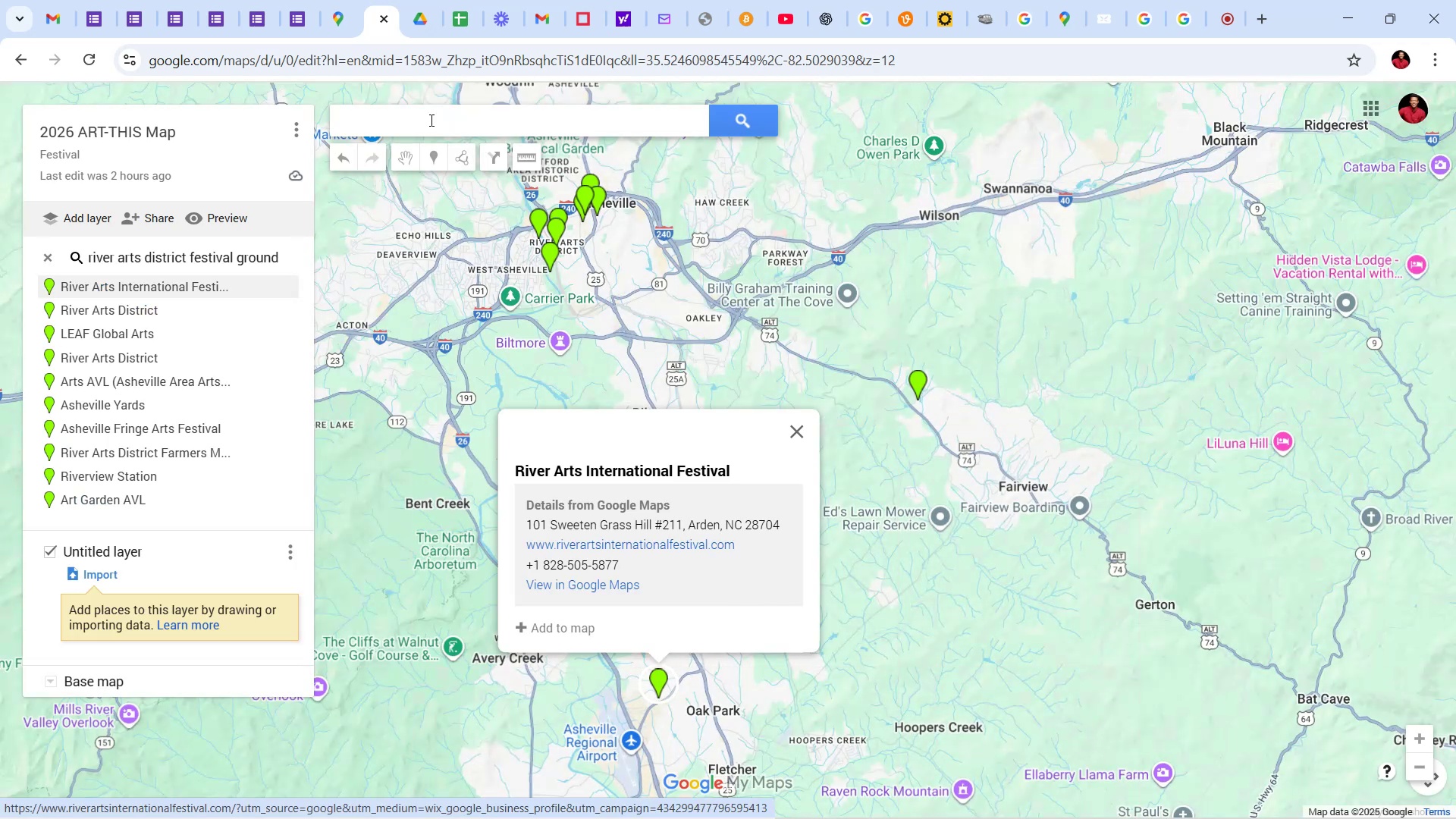 
left_click_drag(start_coordinate=[912, 598], to_coordinate=[966, 293])
 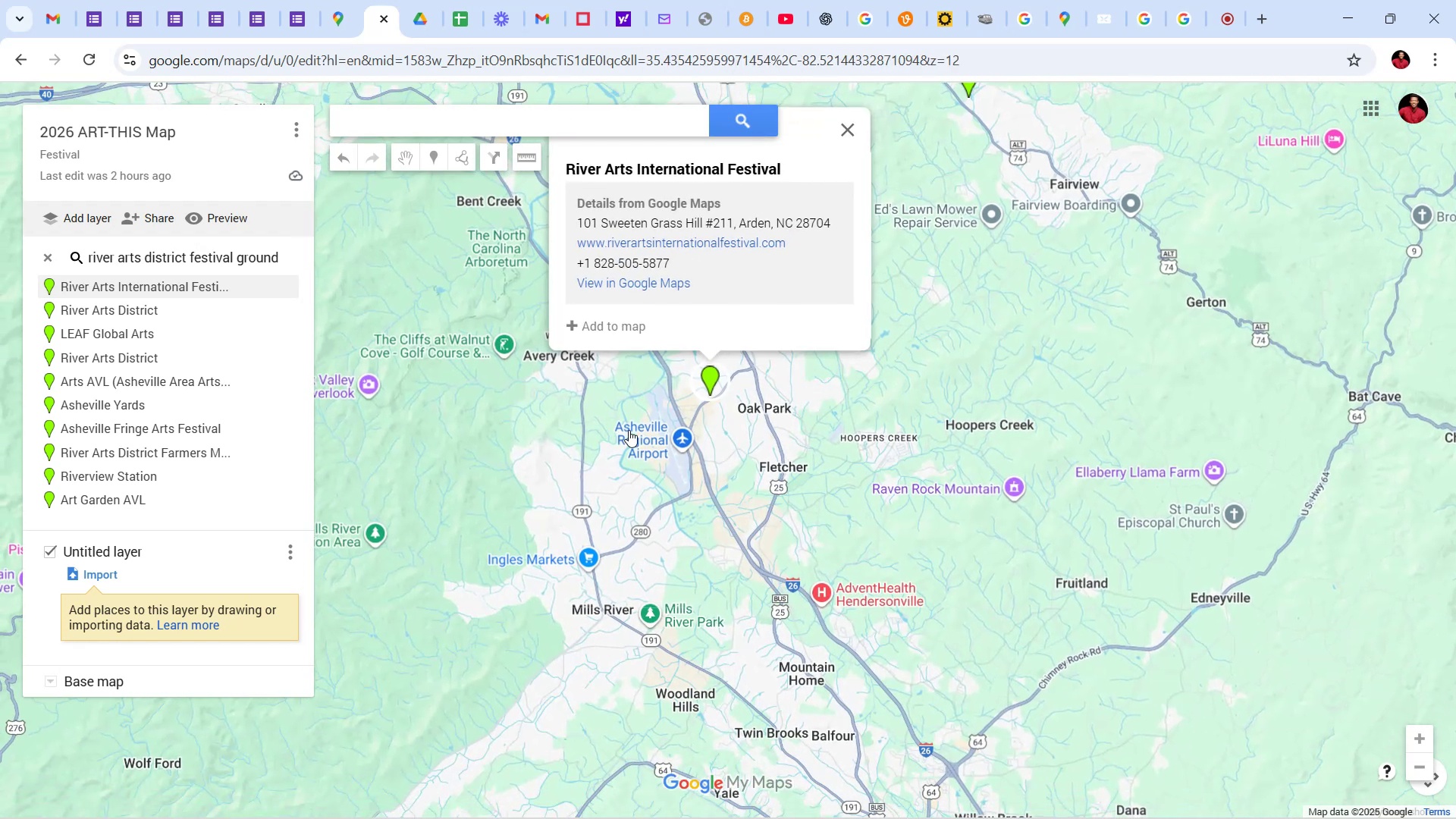 
hold_key(key=ControlLeft, duration=0.91)
 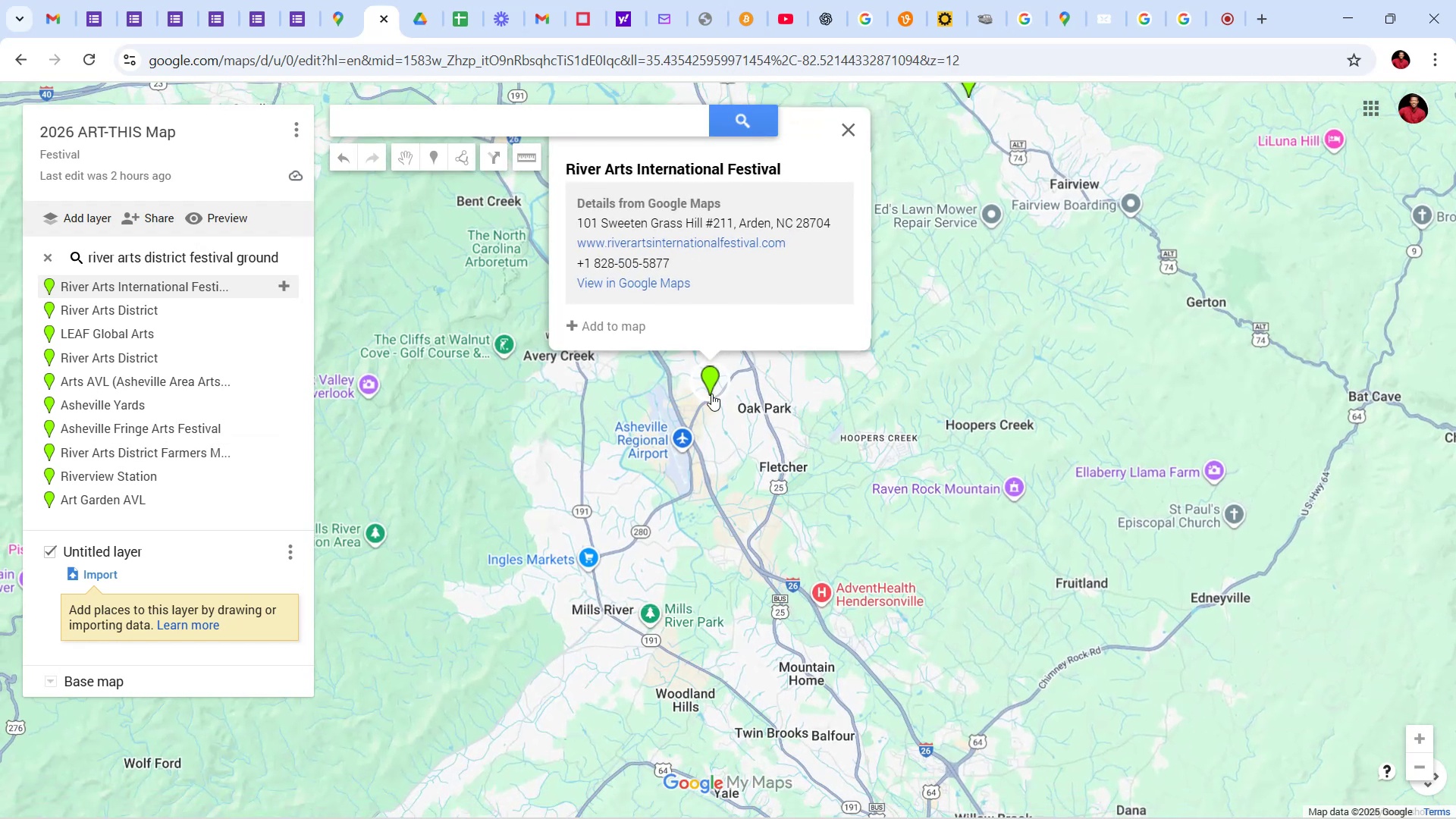 
hold_key(key=ControlLeft, duration=0.88)
scroll: coordinate [714, 403], scroll_direction: up, amount: 3.0
 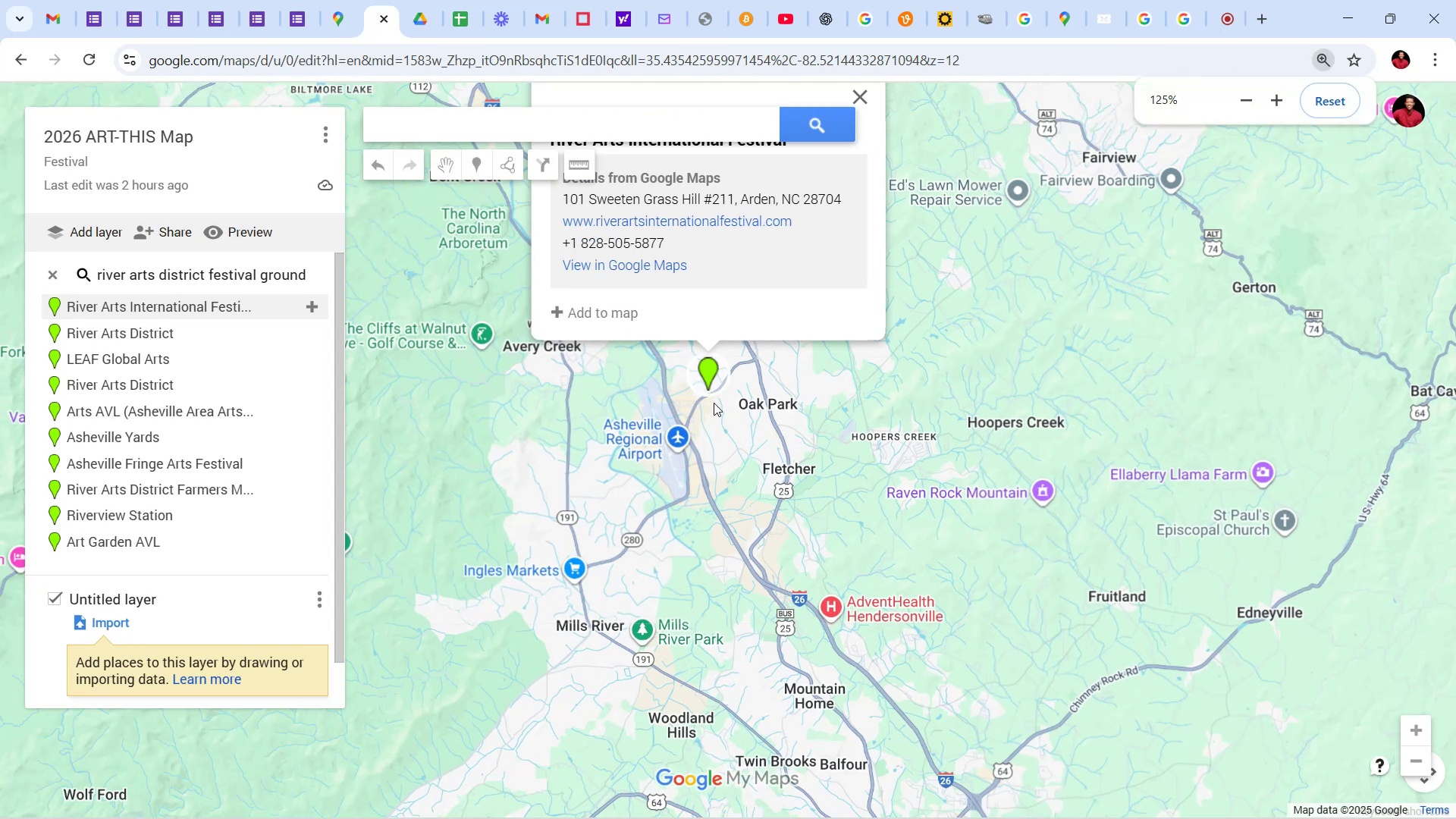 
hold_key(key=ControlLeft, duration=1.54)
scroll: coordinate [715, 404], scroll_direction: down, amount: 4.0
 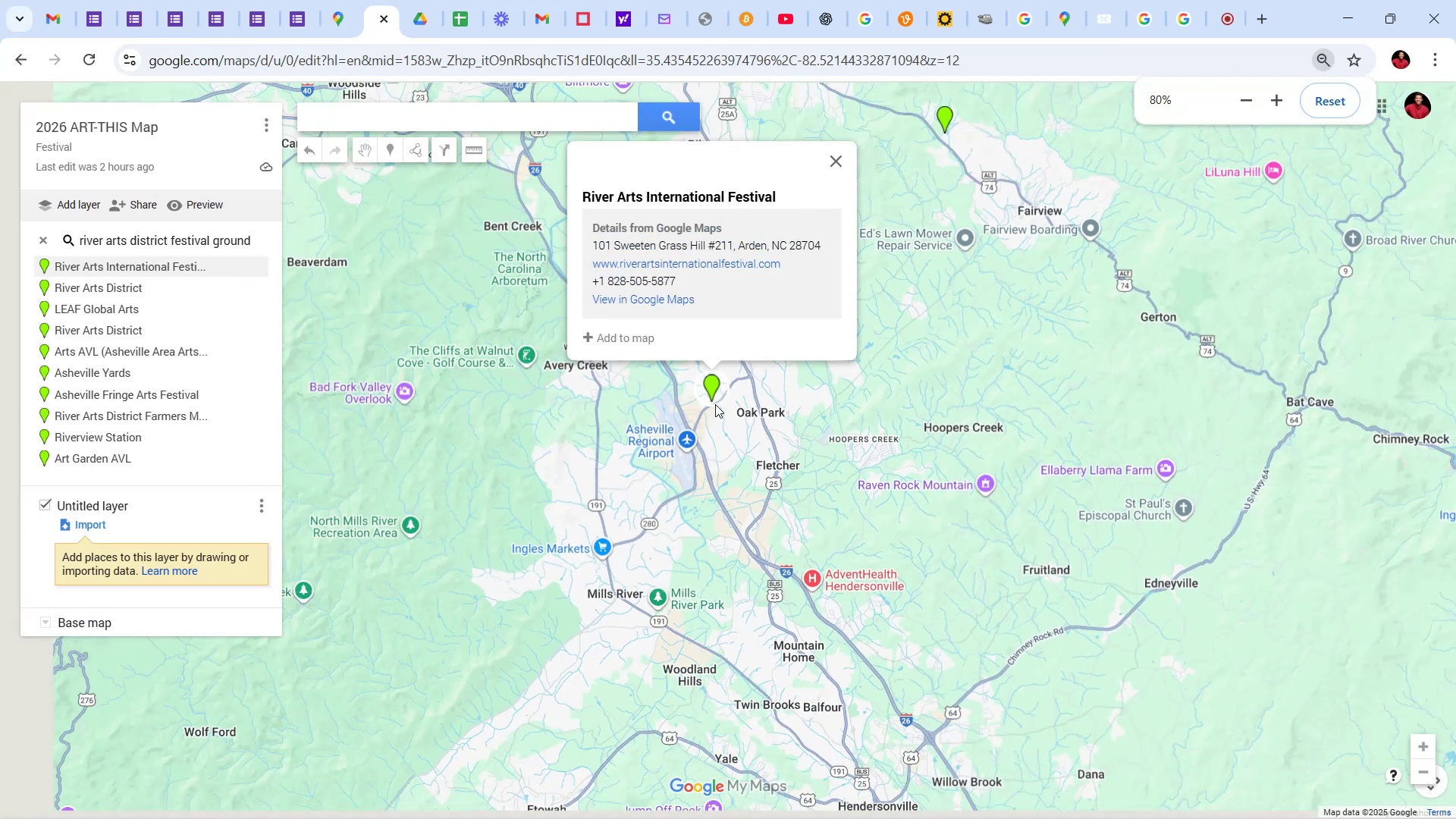 
scroll: coordinate [715, 404], scroll_direction: up, amount: 2.0
 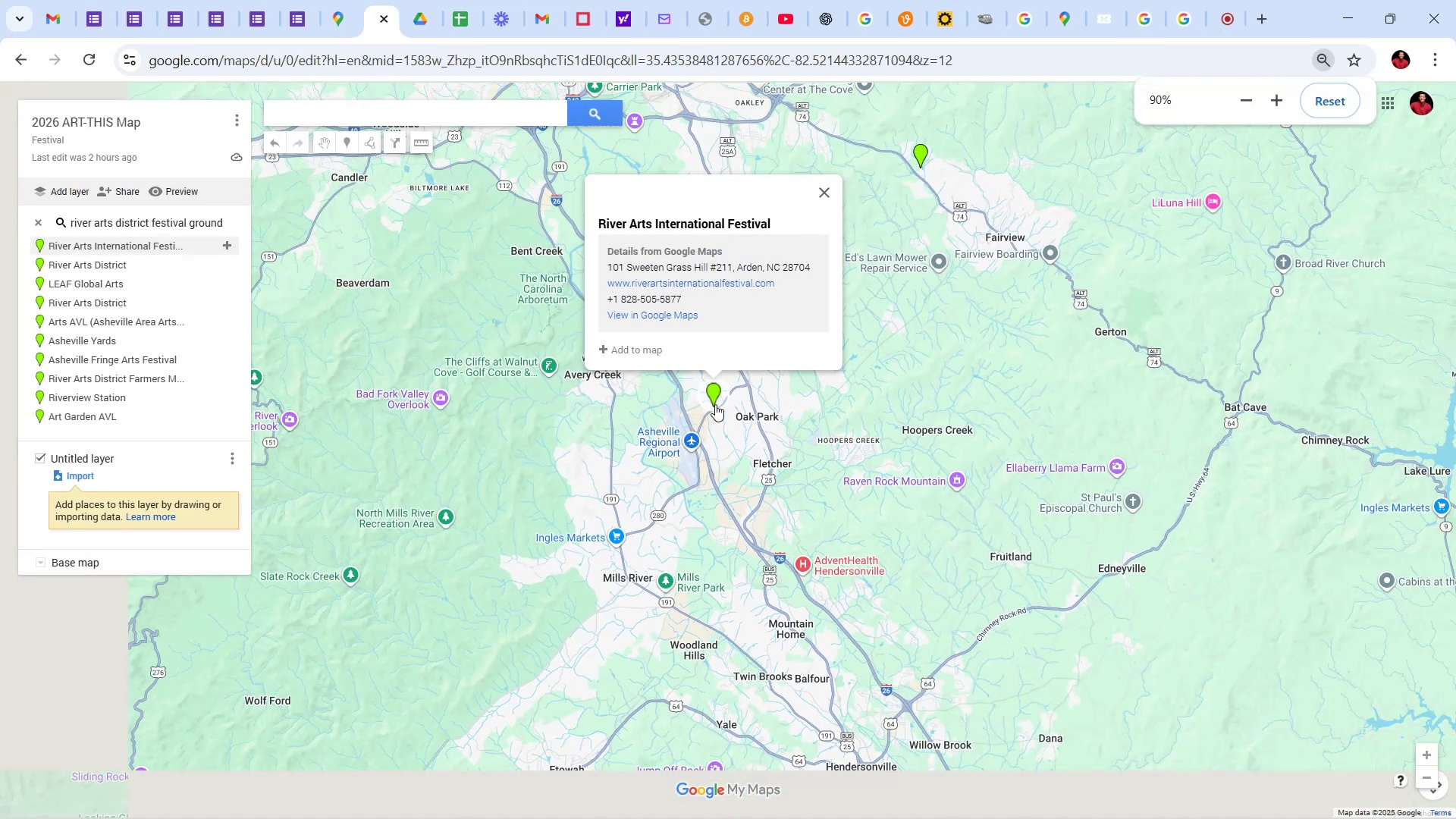 
hold_key(key=ControlLeft, duration=0.37)
 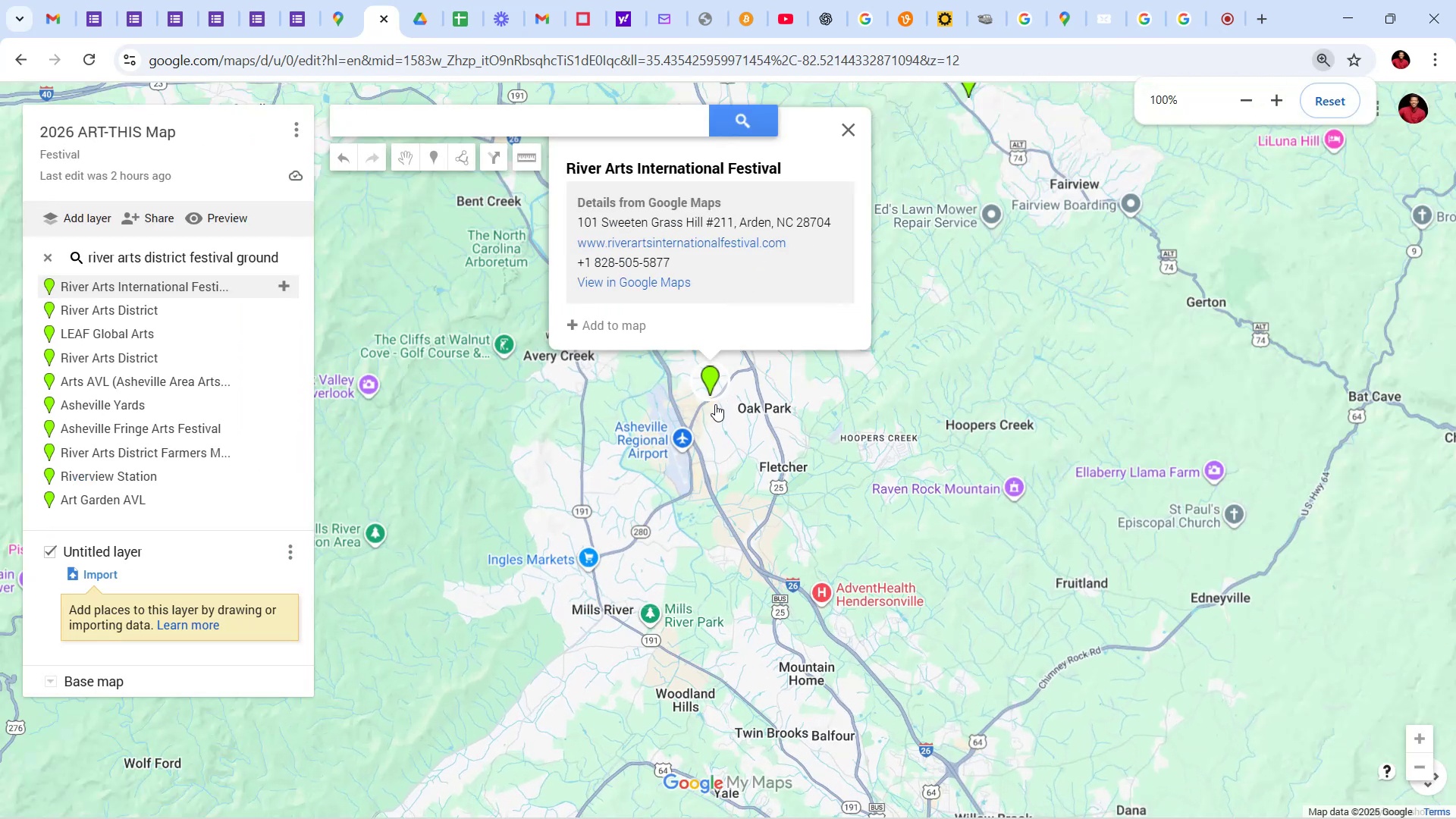 
scroll: coordinate [715, 405], scroll_direction: up, amount: 10.0
 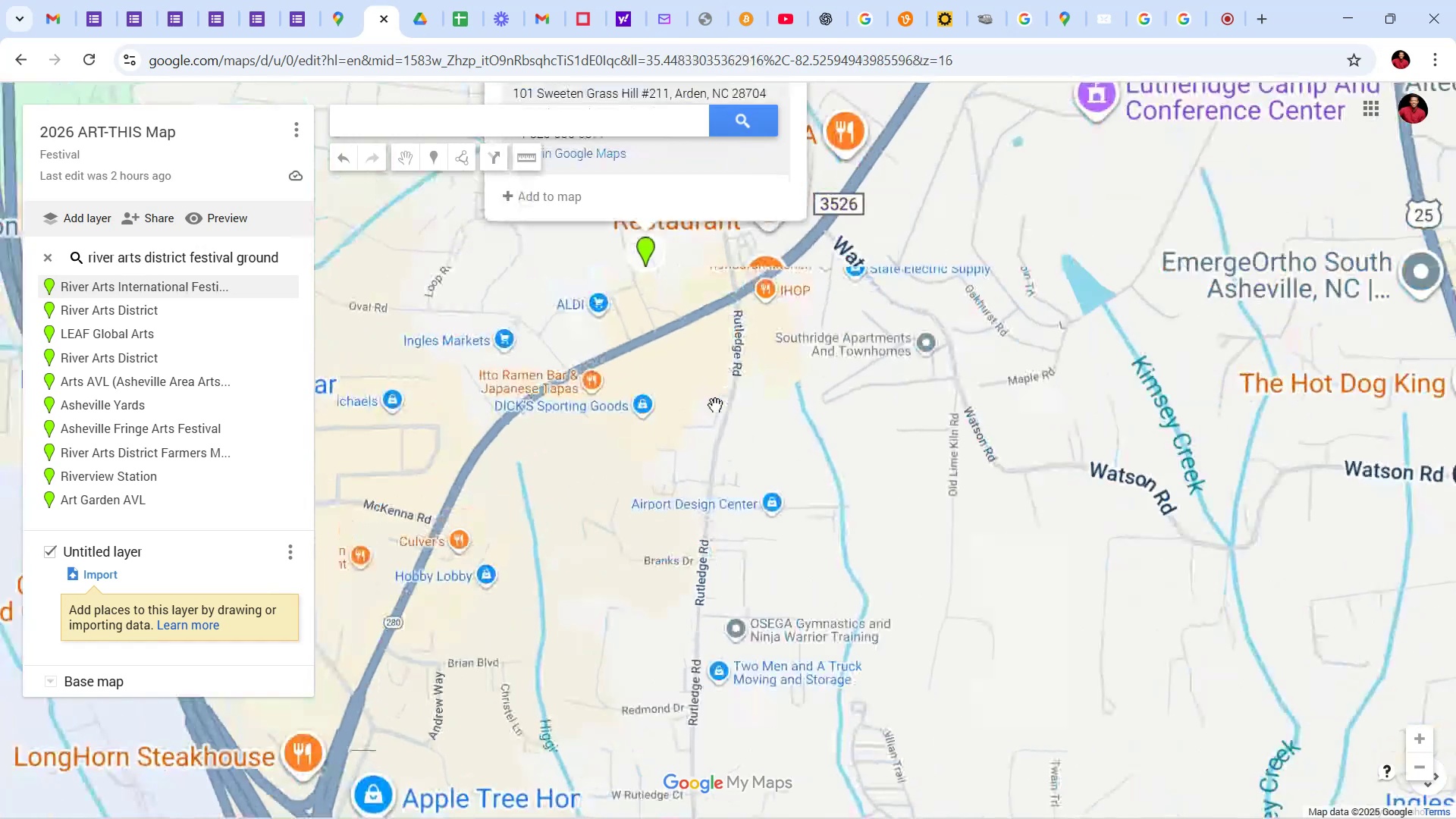 
scroll: coordinate [715, 405], scroll_direction: down, amount: 2.0
 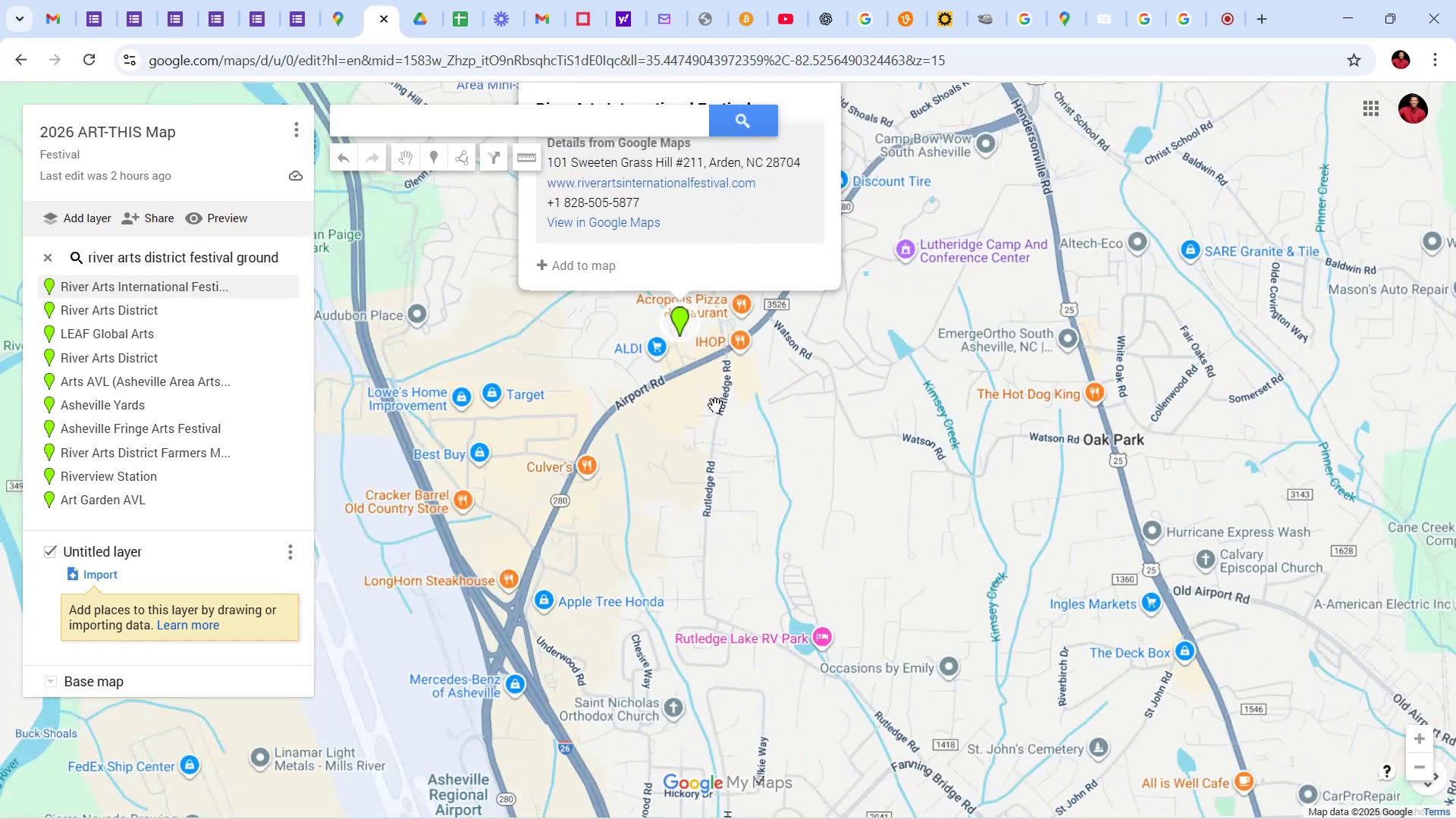 
left_click_drag(start_coordinate=[715, 405], to_coordinate=[908, 653])
 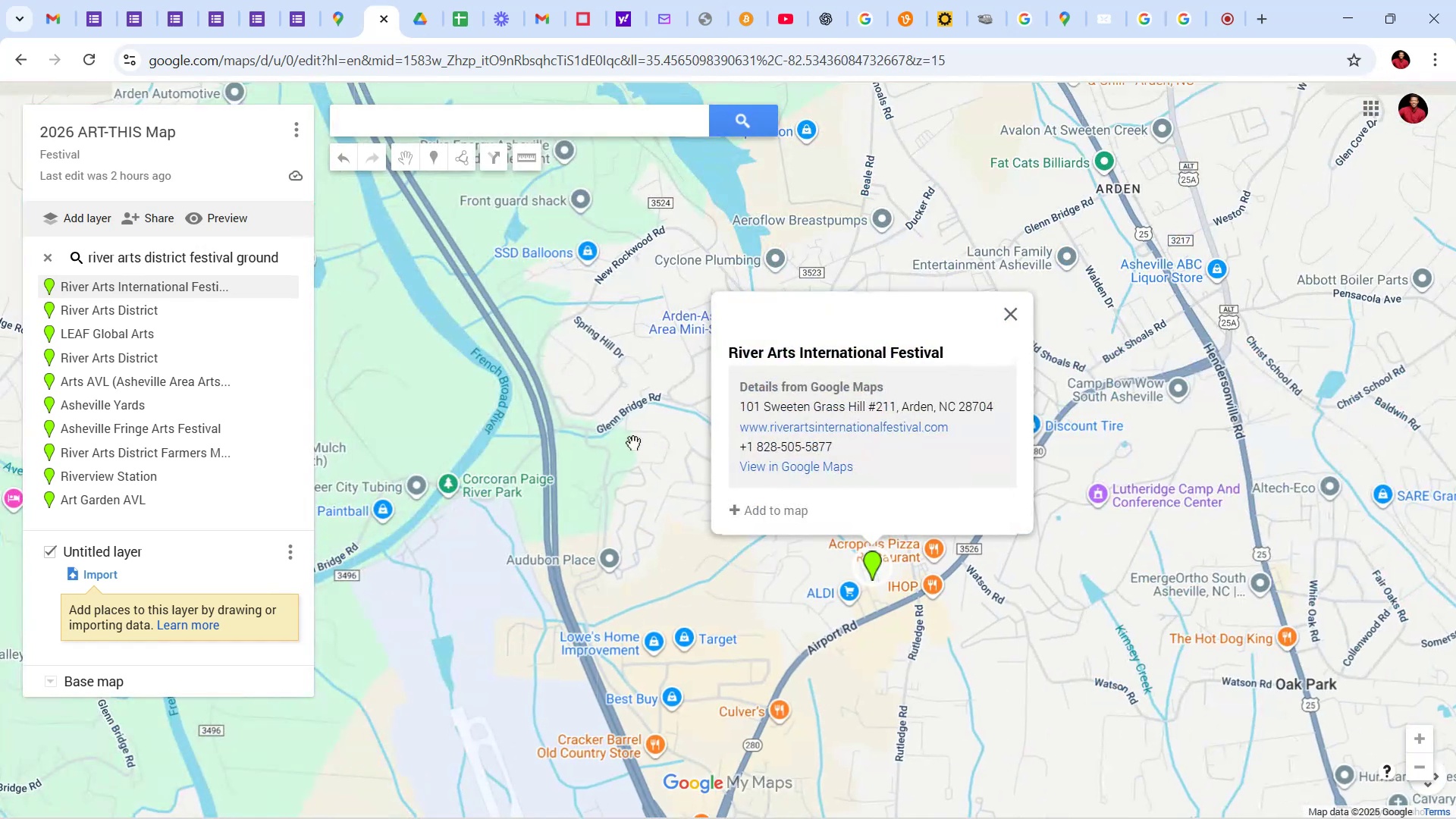 
left_click_drag(start_coordinate=[632, 443], to_coordinate=[829, 651])
 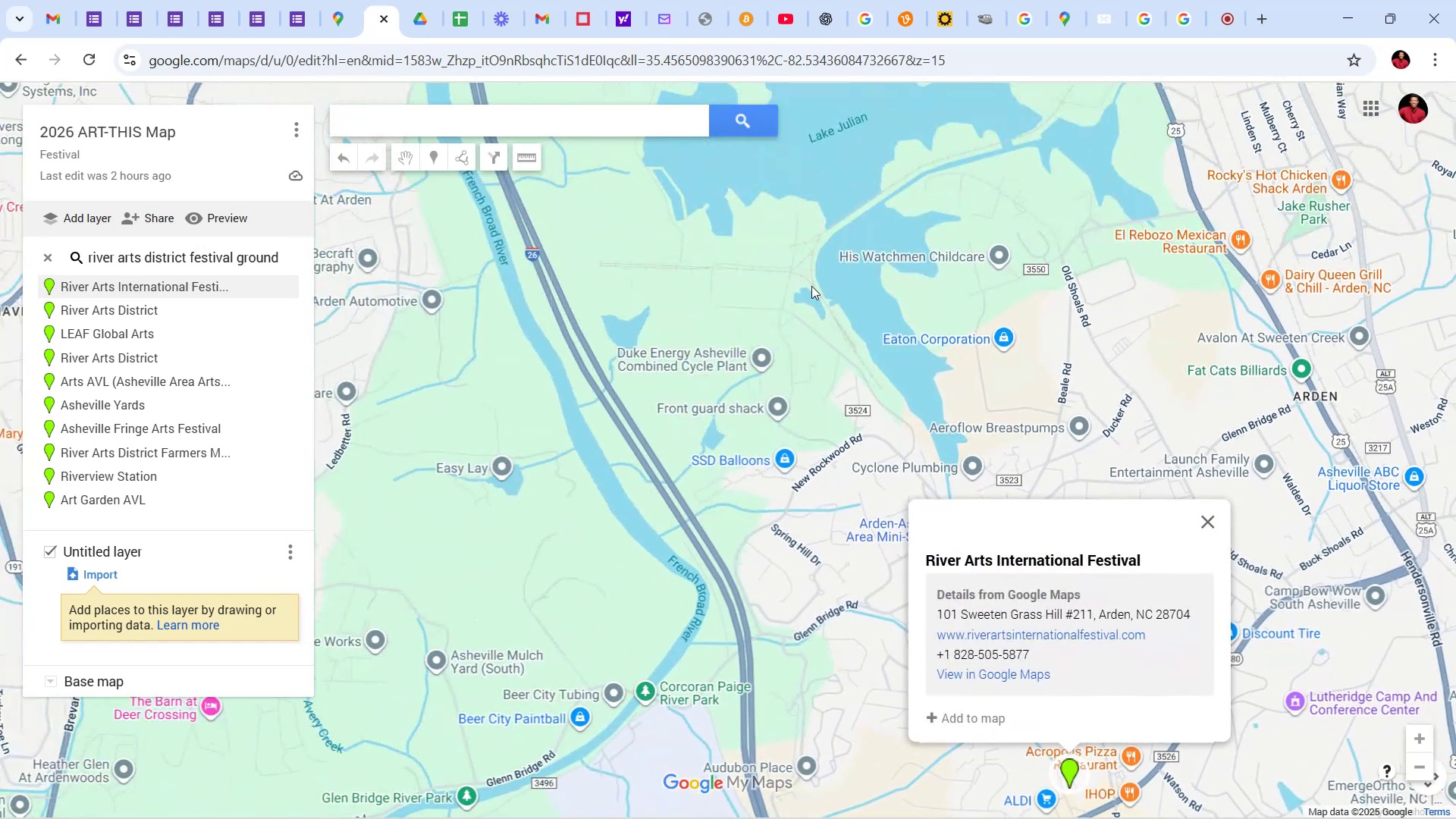 
left_click_drag(start_coordinate=[814, 280], to_coordinate=[951, 551])
 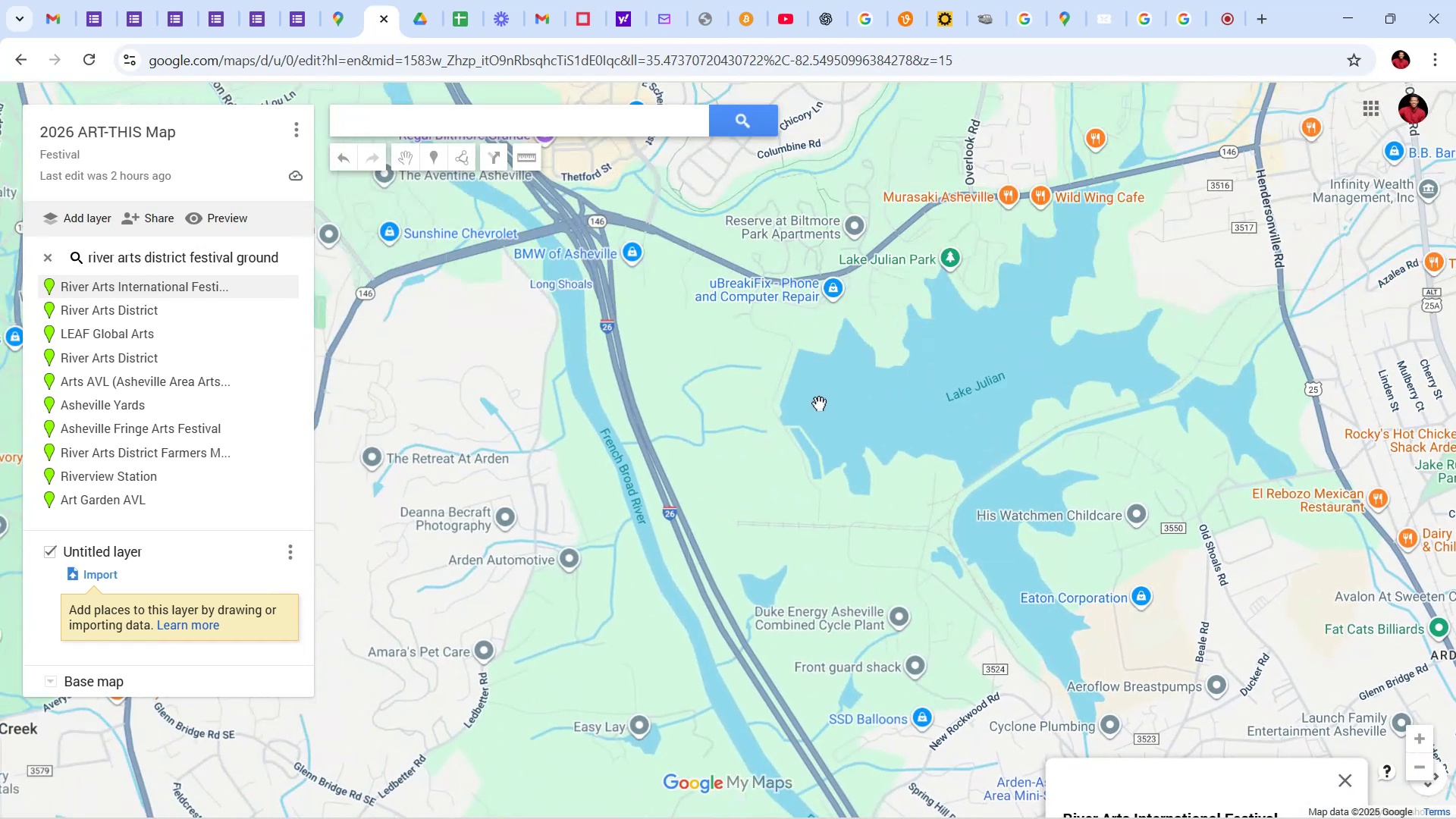 
left_click_drag(start_coordinate=[819, 403], to_coordinate=[1074, 635])
 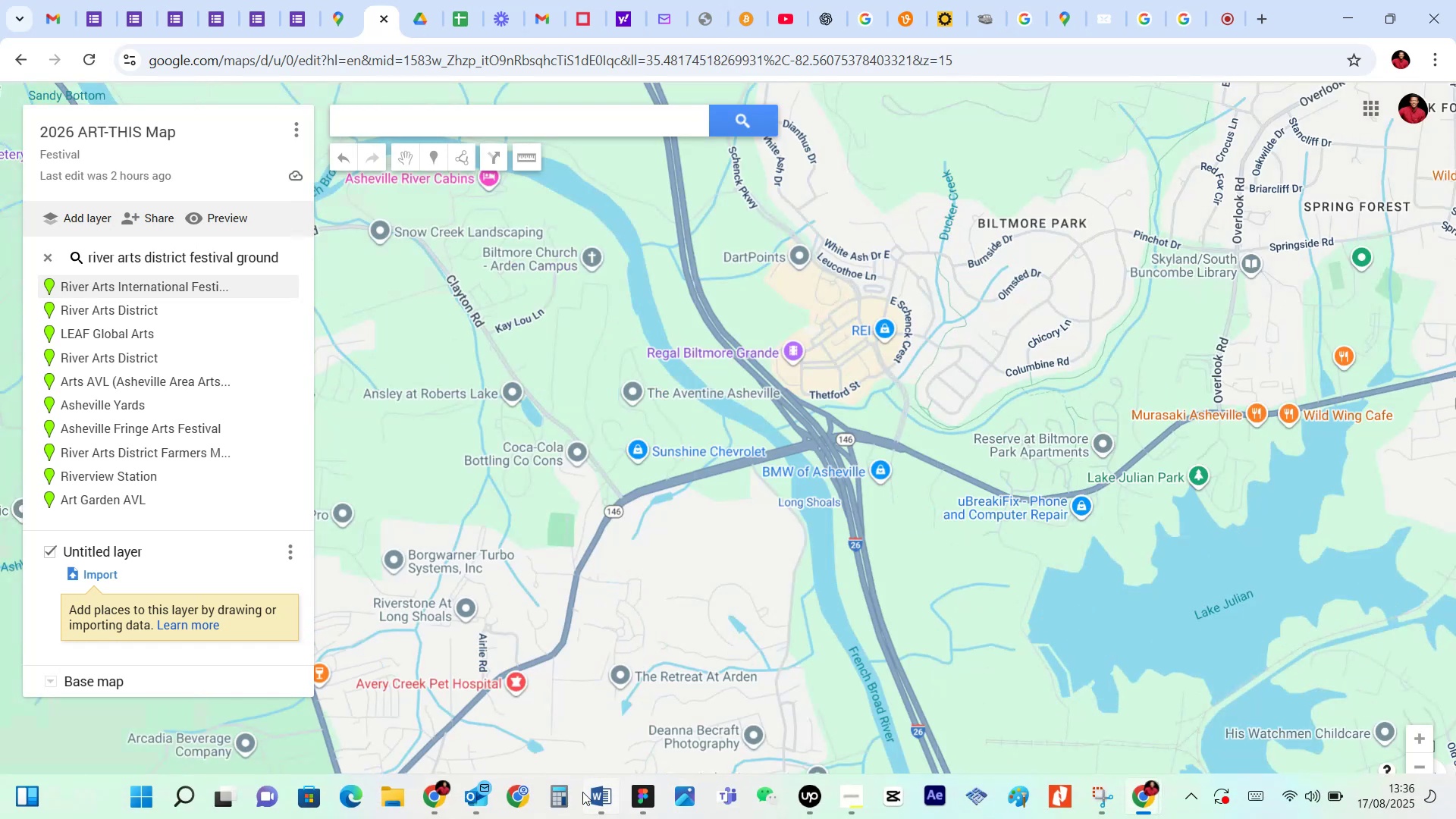 
left_click([607, 801])
 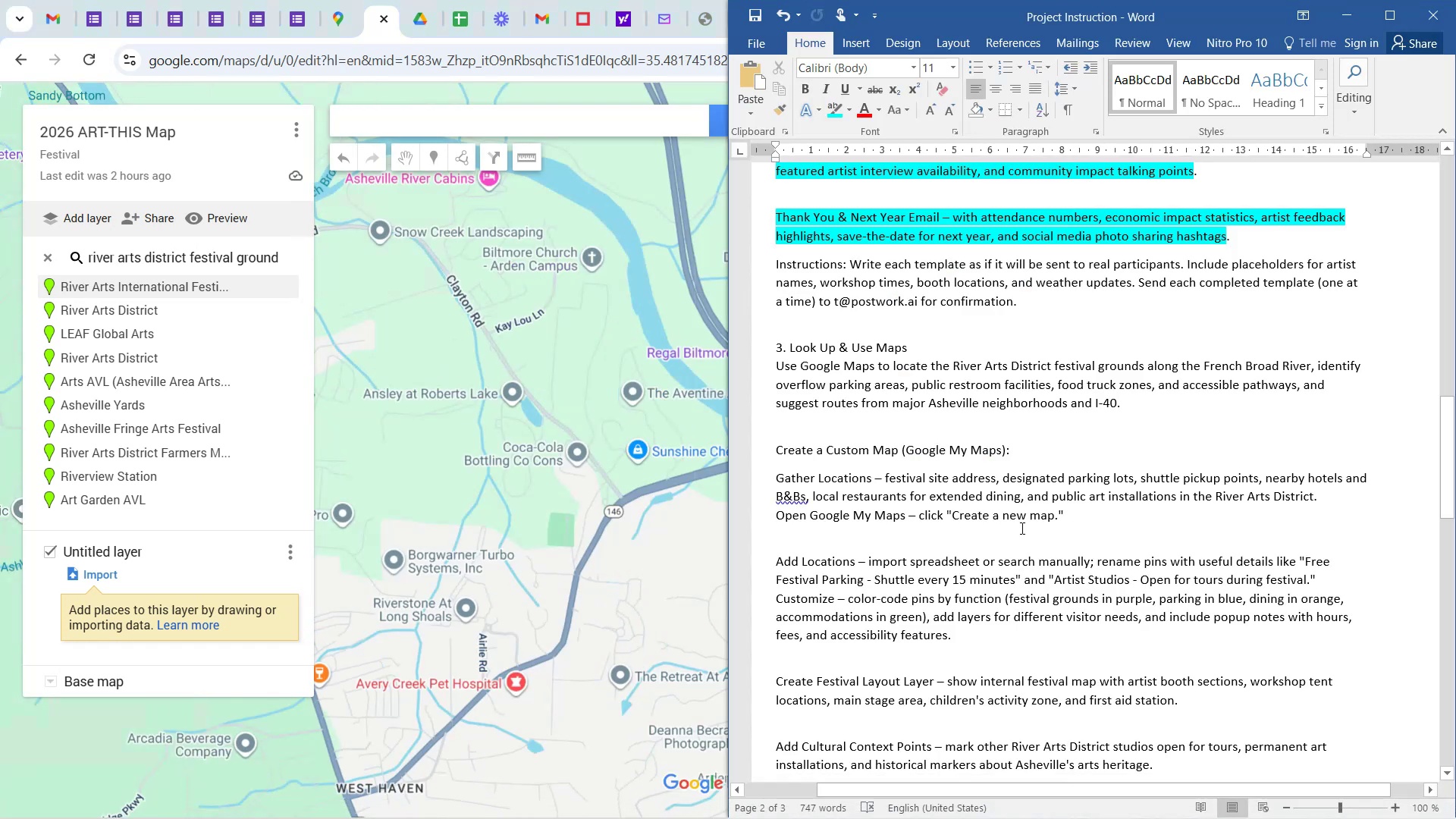 
left_click_drag(start_coordinate=[613, 610], to_coordinate=[525, 526])
 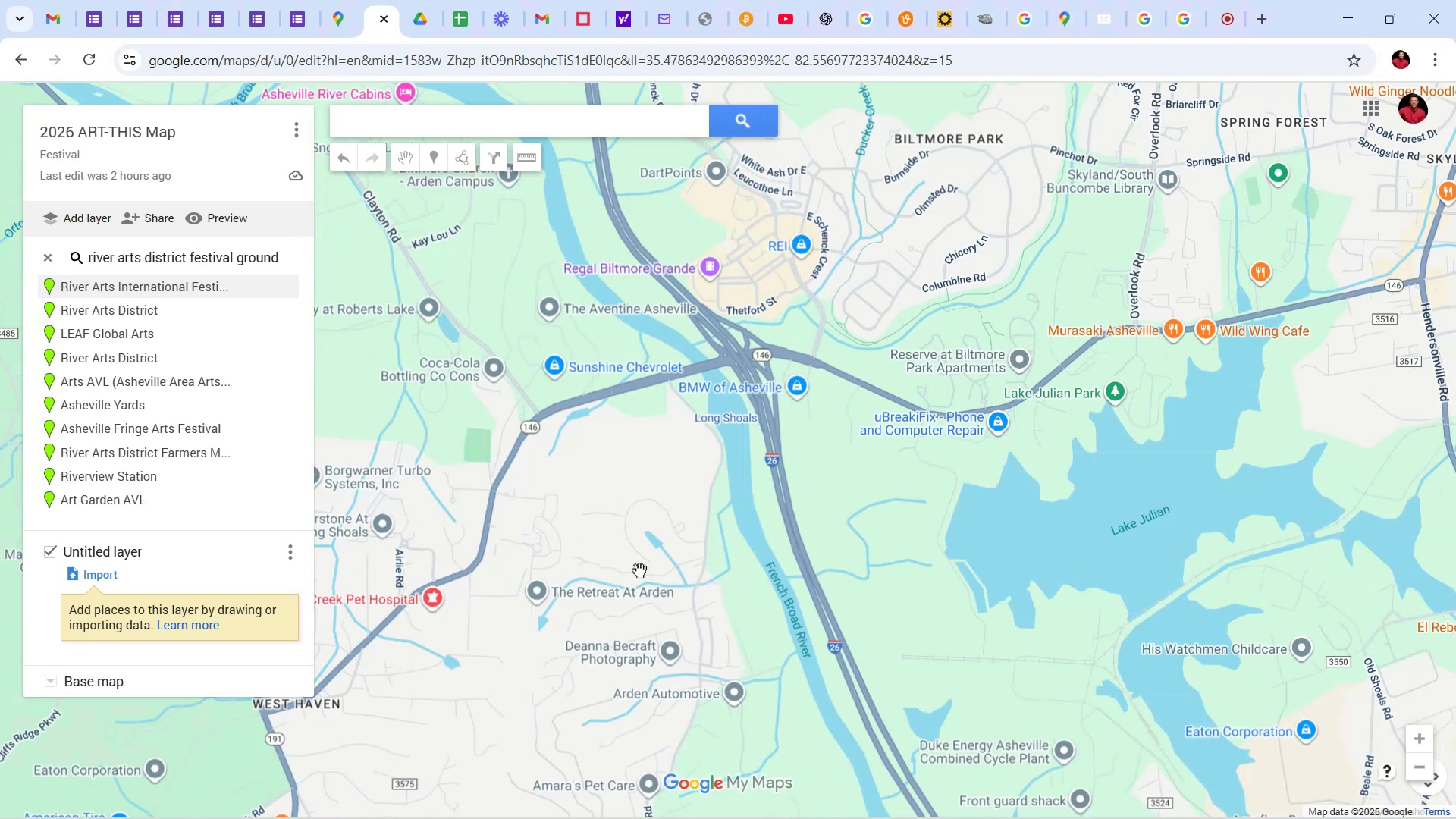 
left_click_drag(start_coordinate=[697, 595], to_coordinate=[497, 384])
 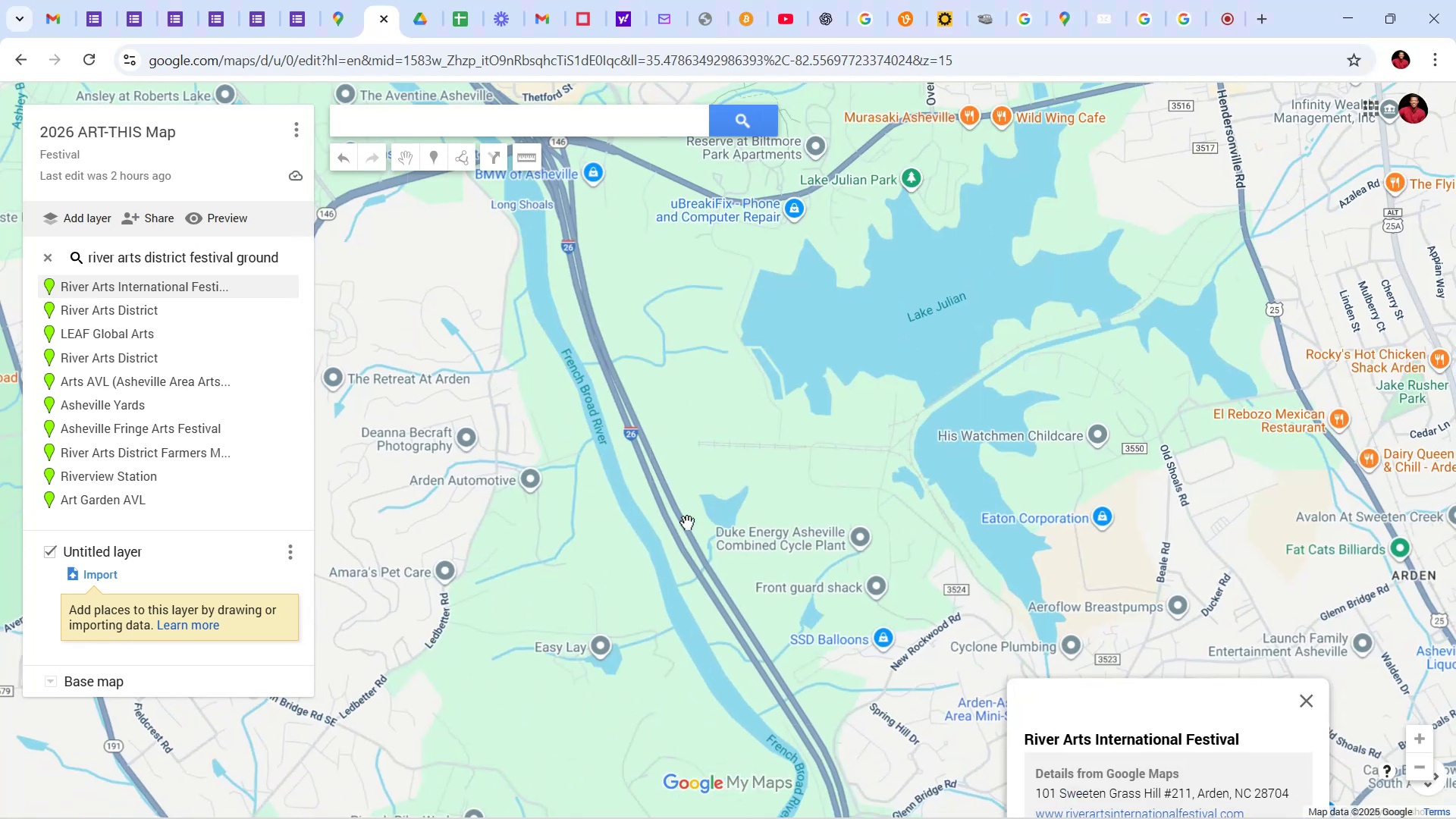 
left_click_drag(start_coordinate=[778, 593], to_coordinate=[602, 344])
 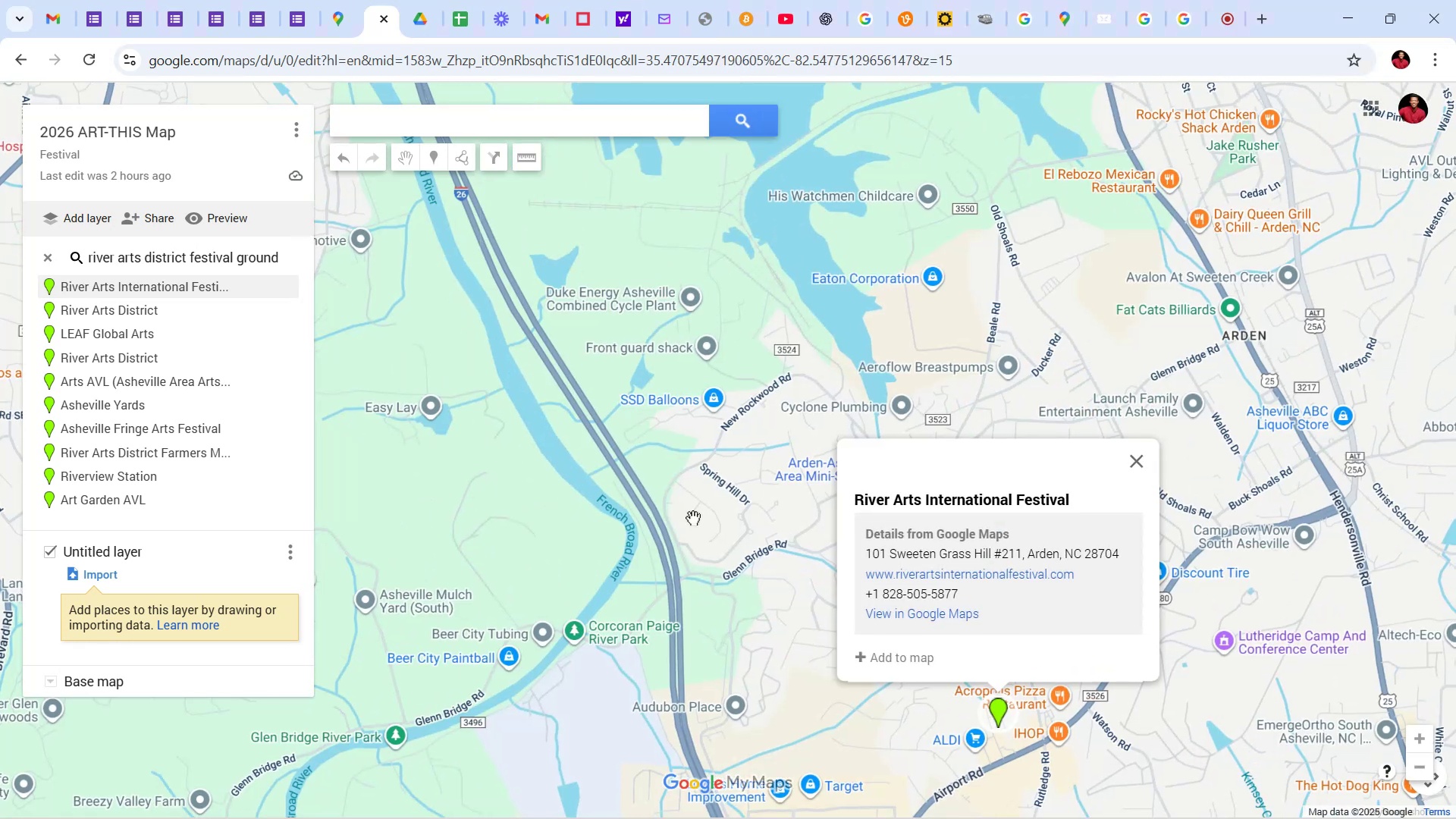 
left_click_drag(start_coordinate=[777, 632], to_coordinate=[625, 387])
 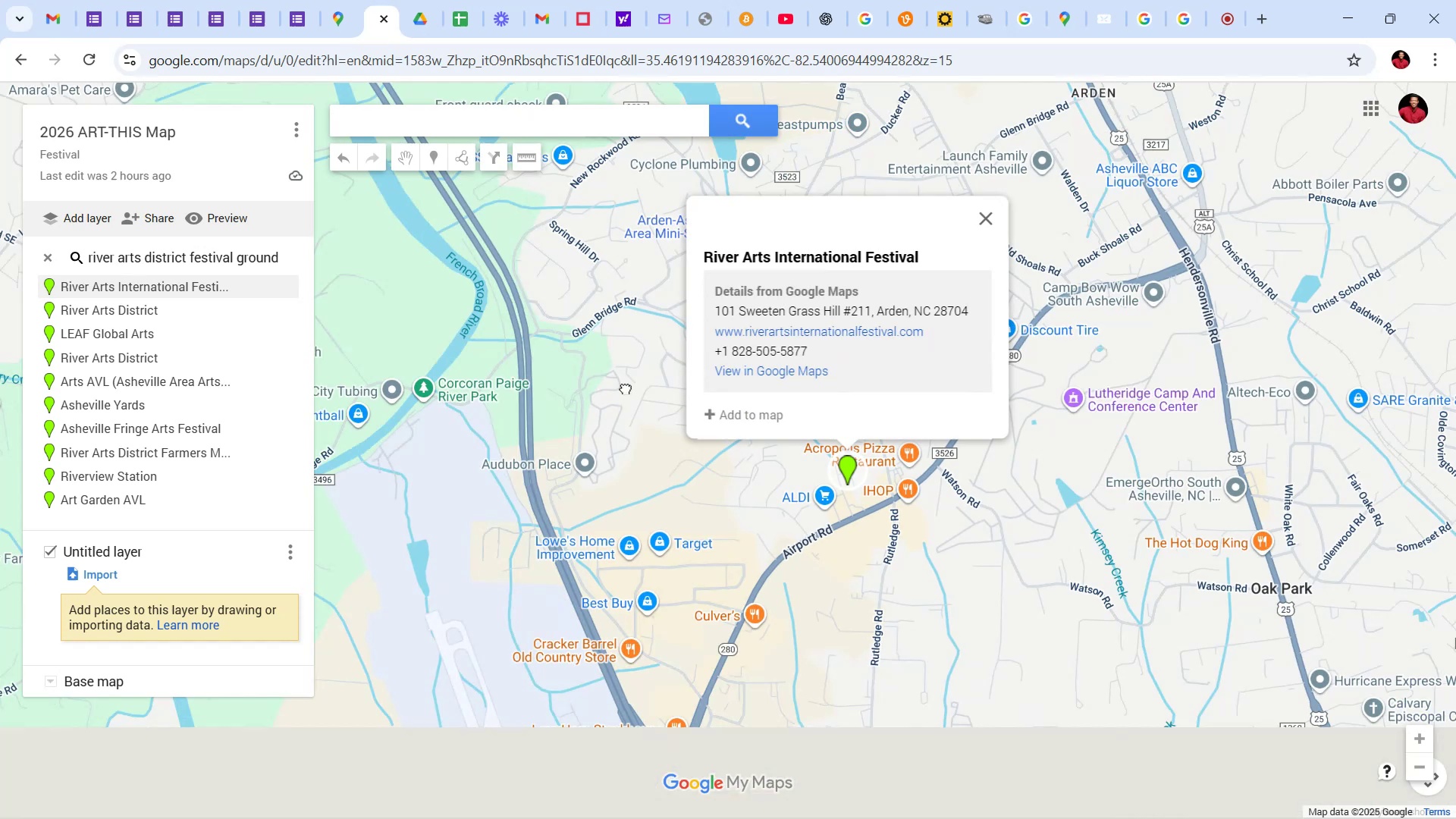 
left_click_drag(start_coordinate=[690, 536], to_coordinate=[617, 416])
 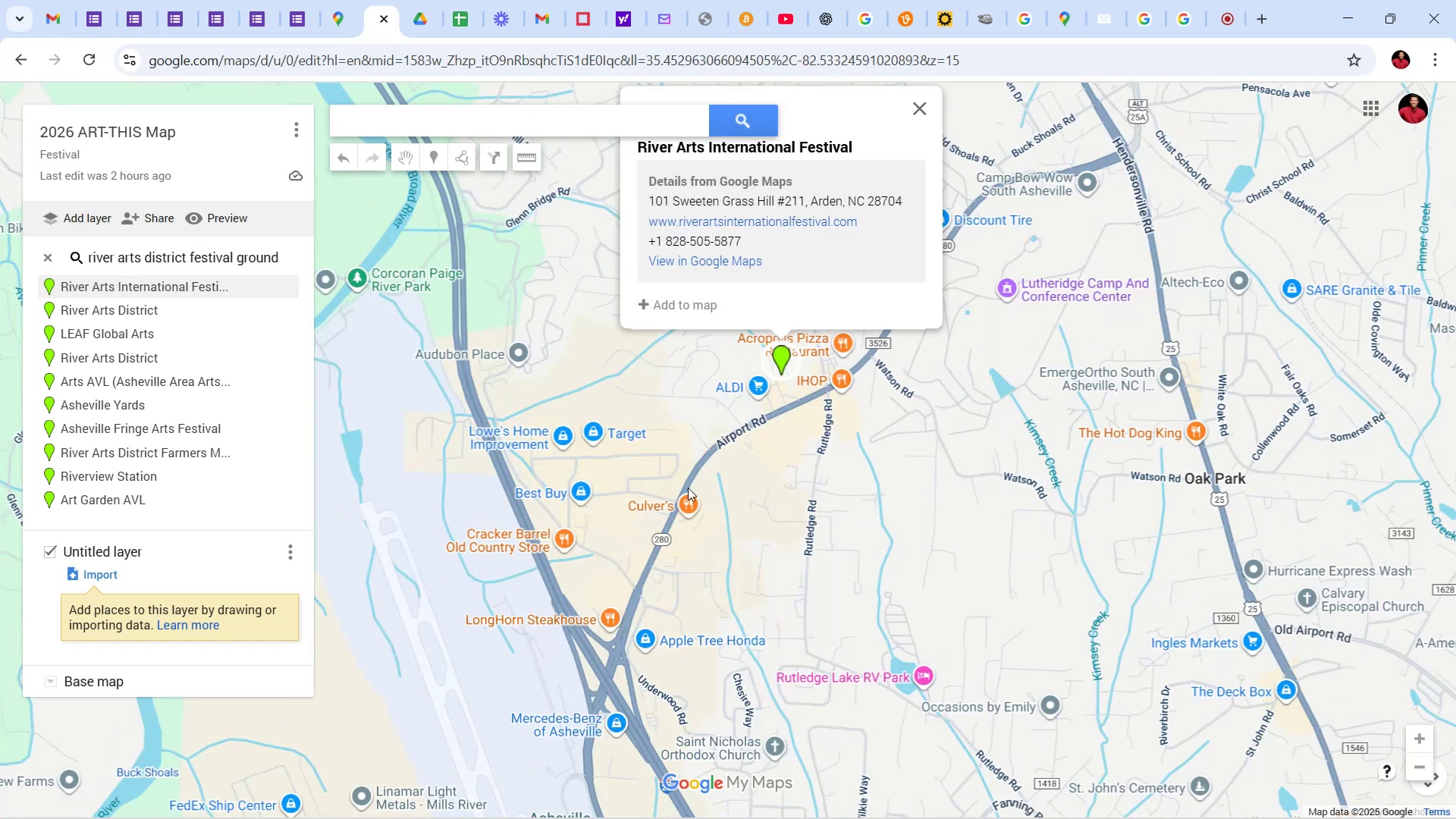 
left_click_drag(start_coordinate=[723, 538], to_coordinate=[707, 468])
 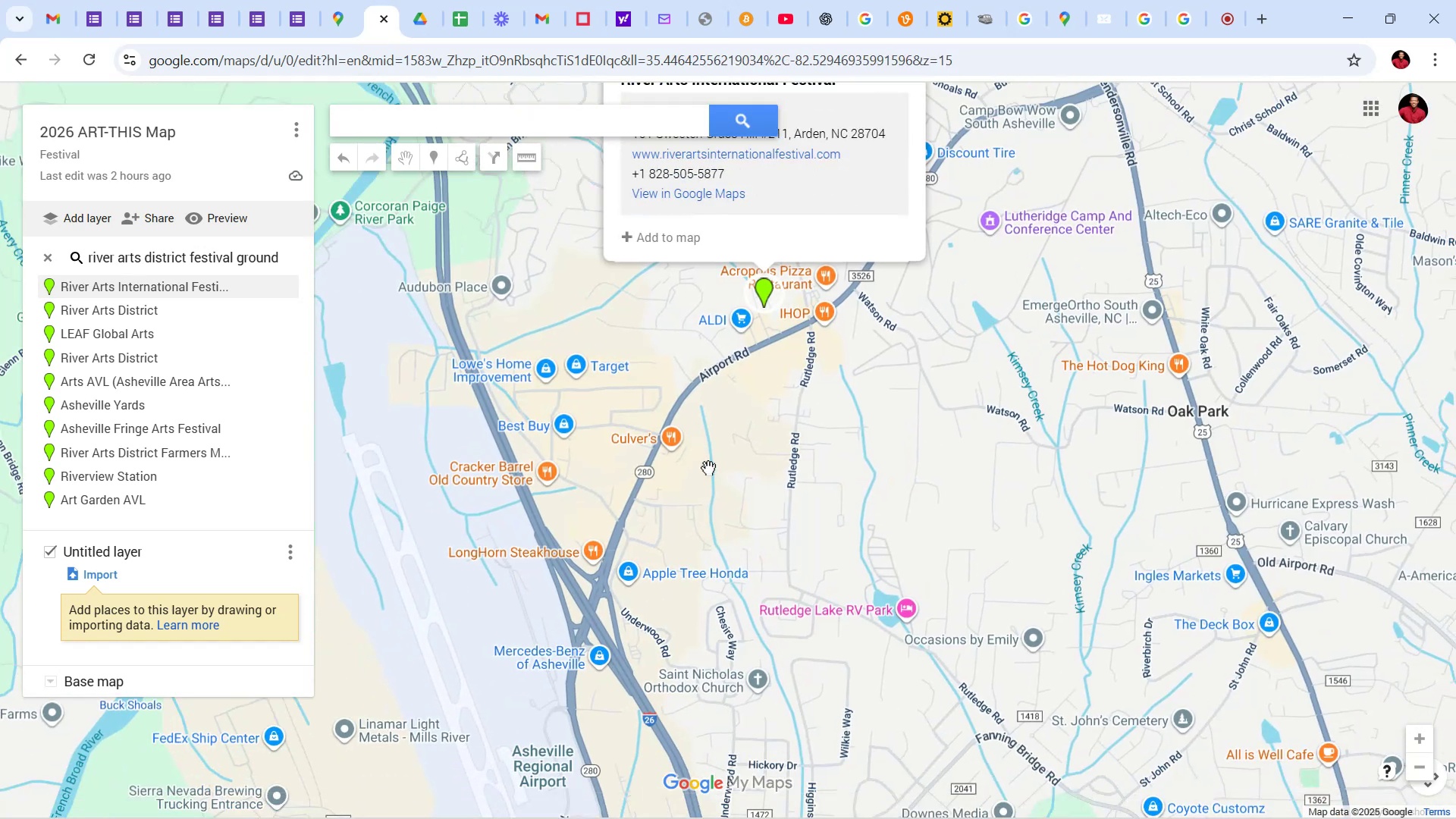 
scroll: coordinate [732, 310], scroll_direction: up, amount: 6.0
 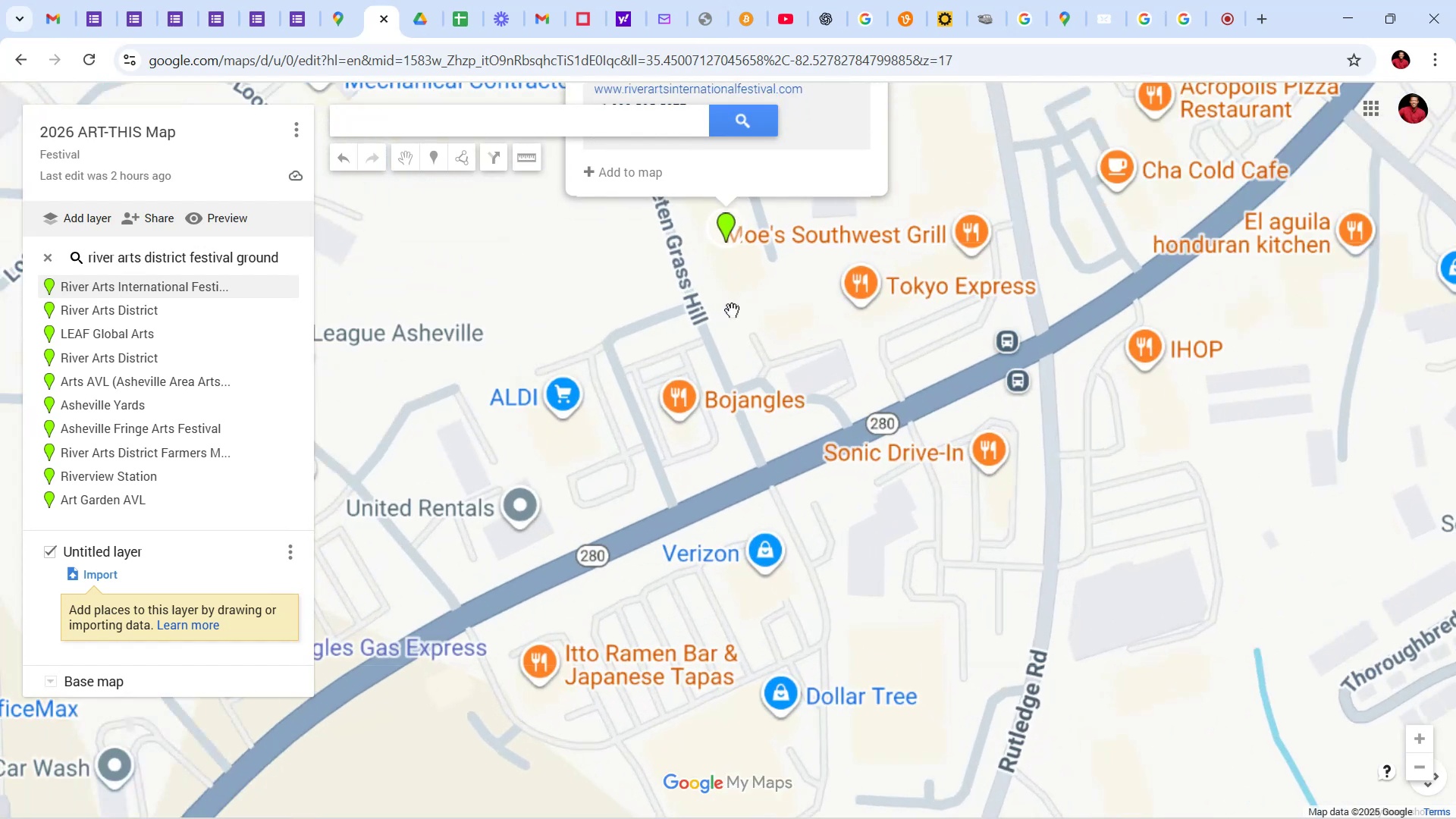 
scroll: coordinate [732, 312], scroll_direction: down, amount: 1.0
 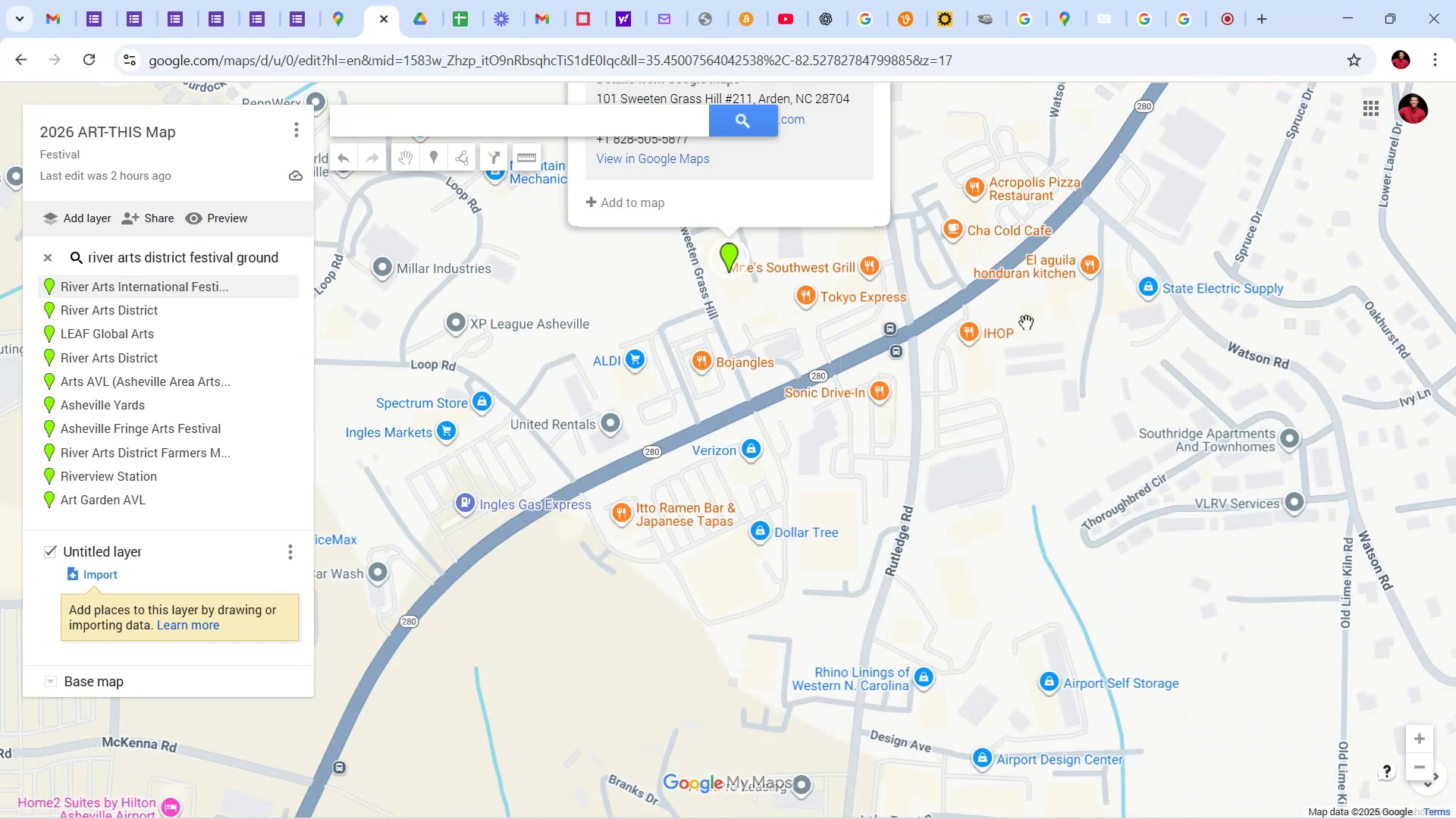 
left_click_drag(start_coordinate=[1039, 280], to_coordinate=[1059, 432])
 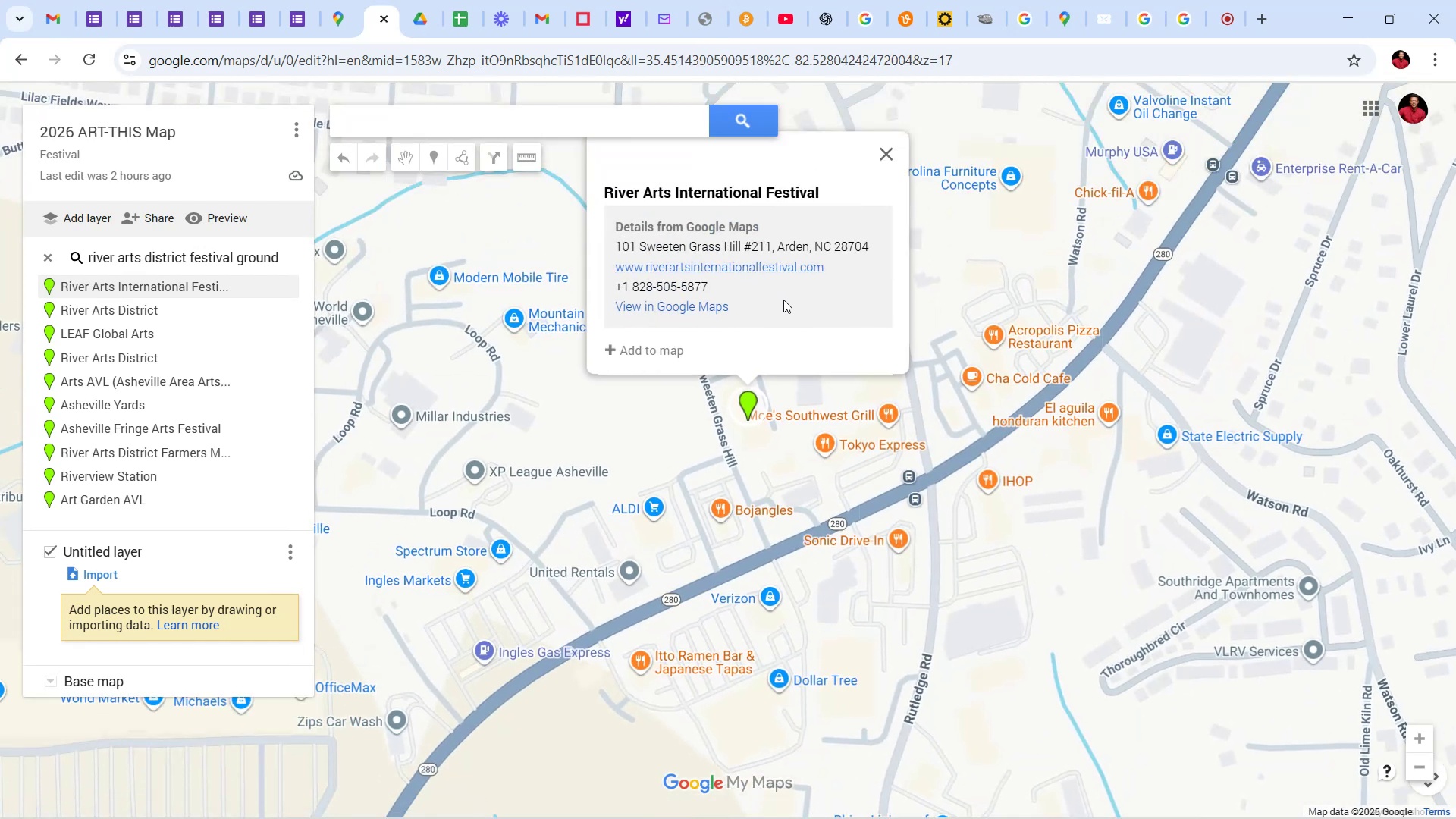 
wait(8.26)
 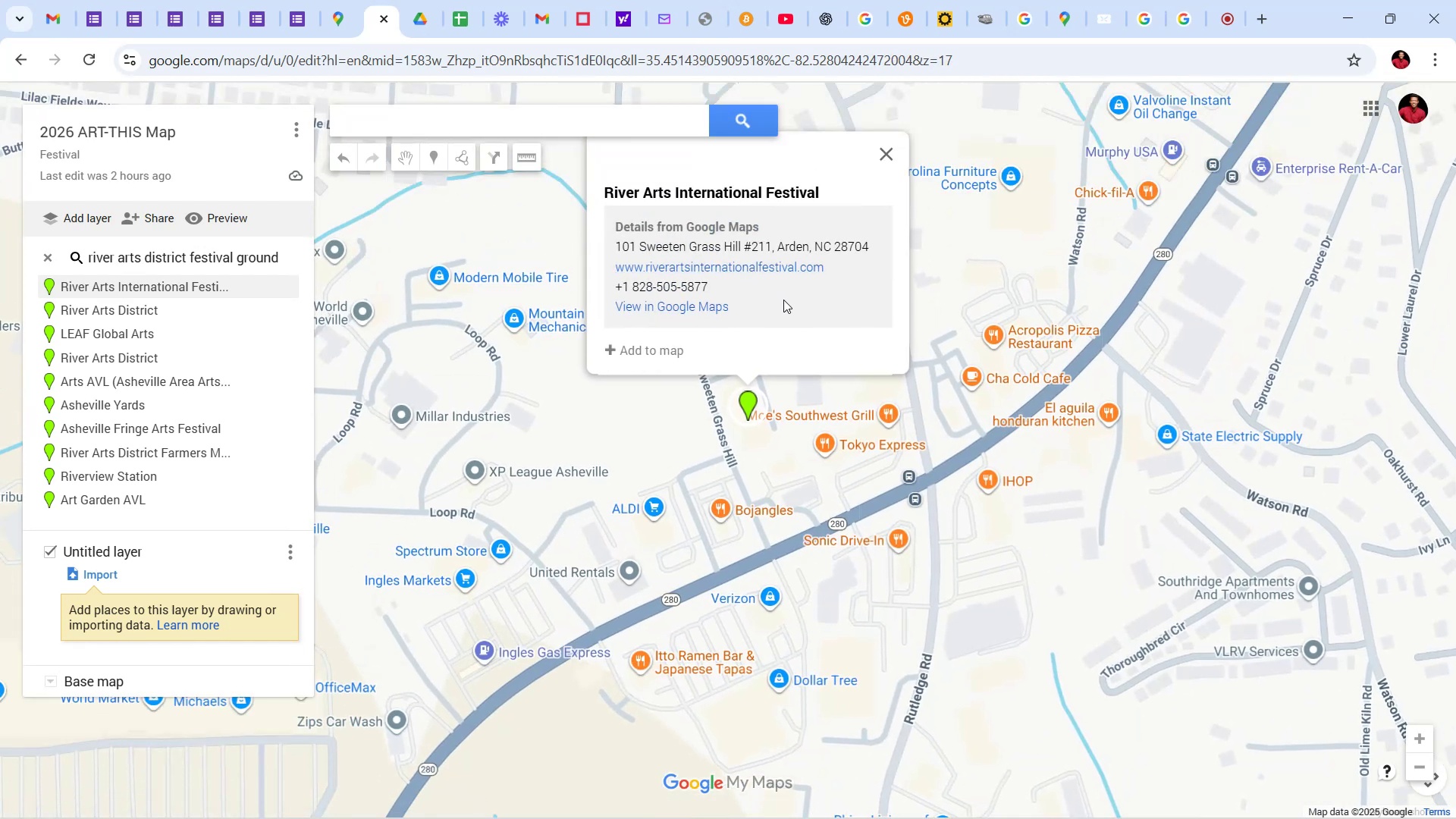 
left_click_drag(start_coordinate=[782, 573], to_coordinate=[943, 604])
 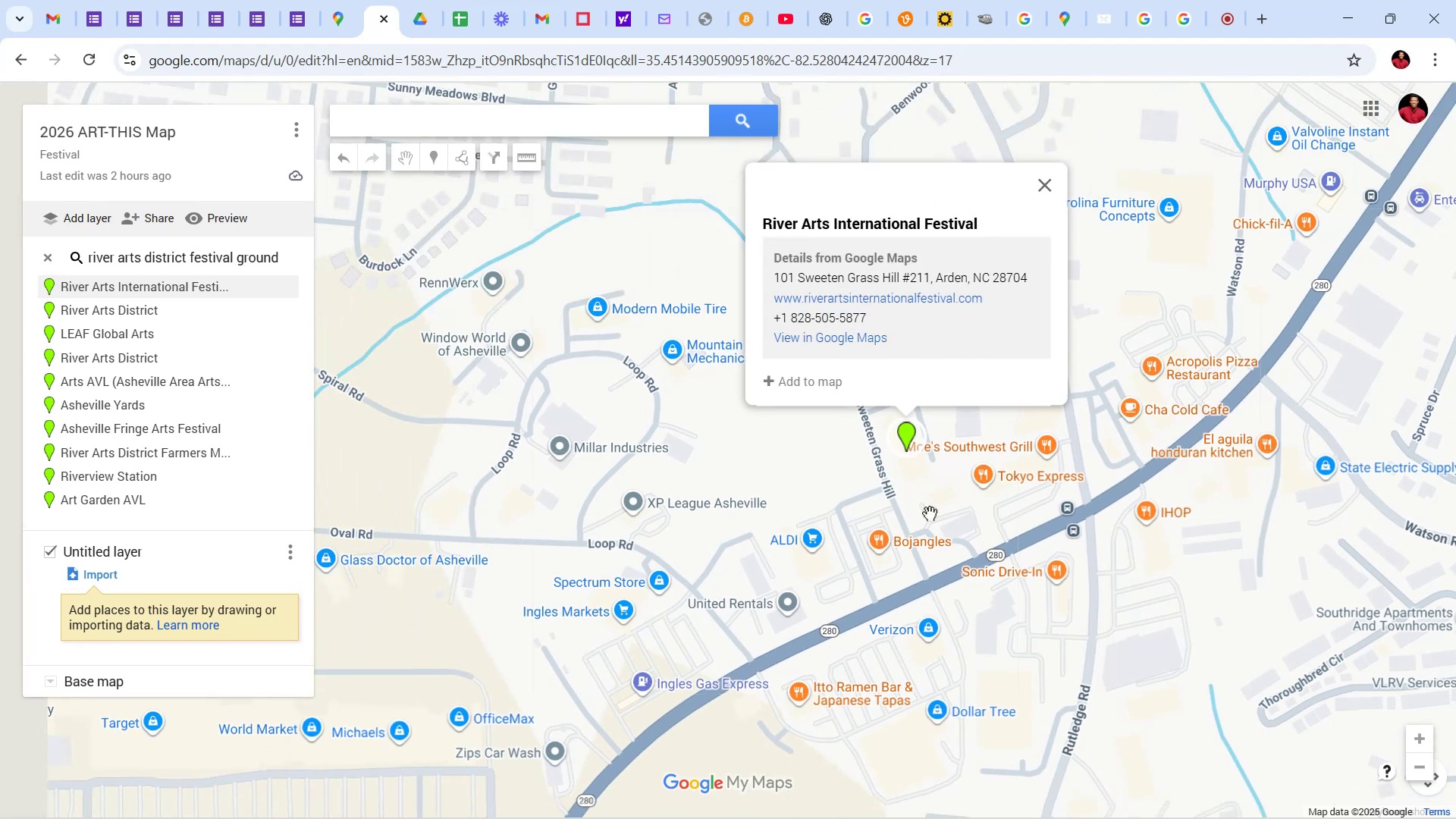 
scroll: coordinate [901, 468], scroll_direction: up, amount: 3.0
 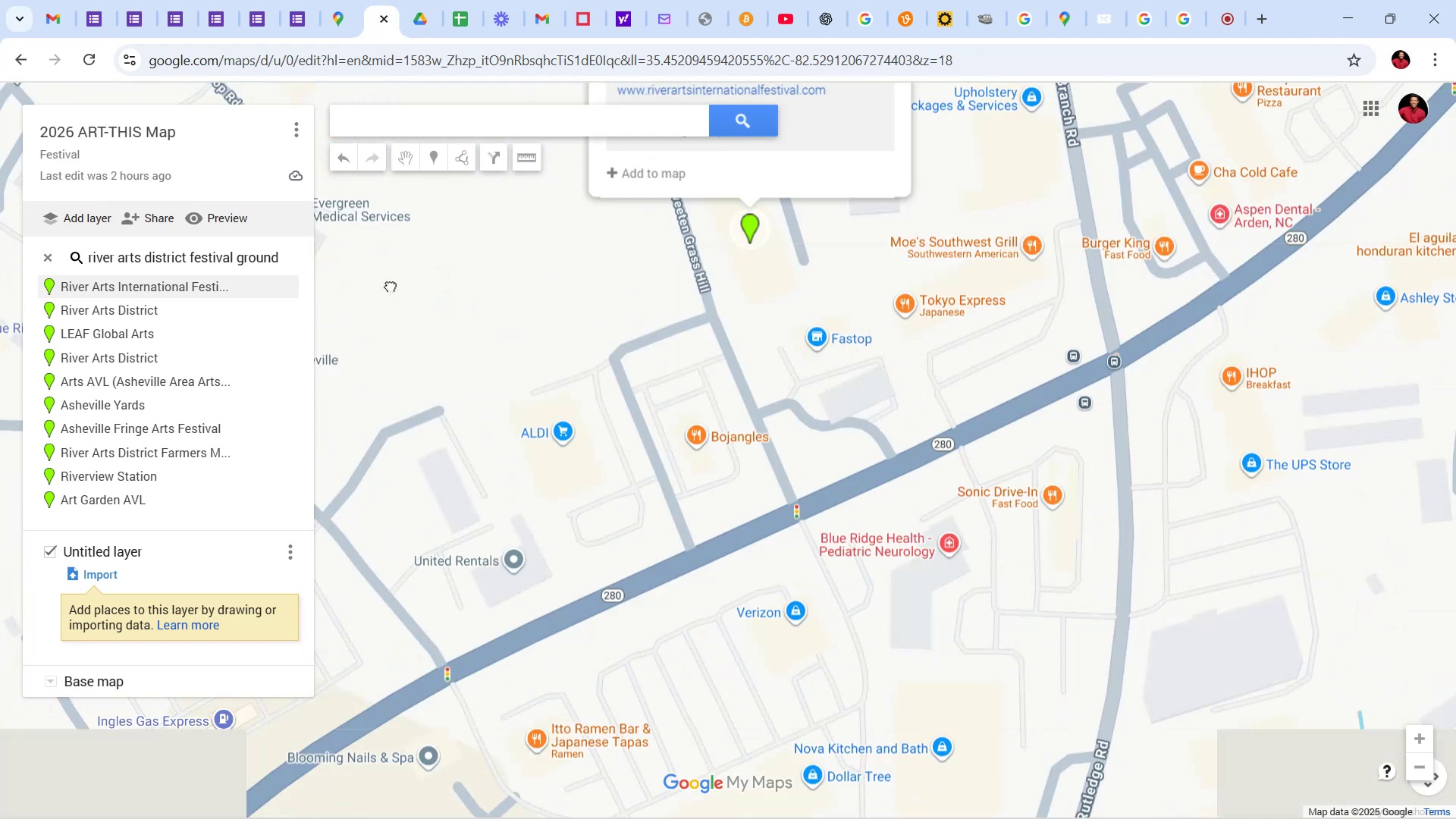 
wait(5.45)
 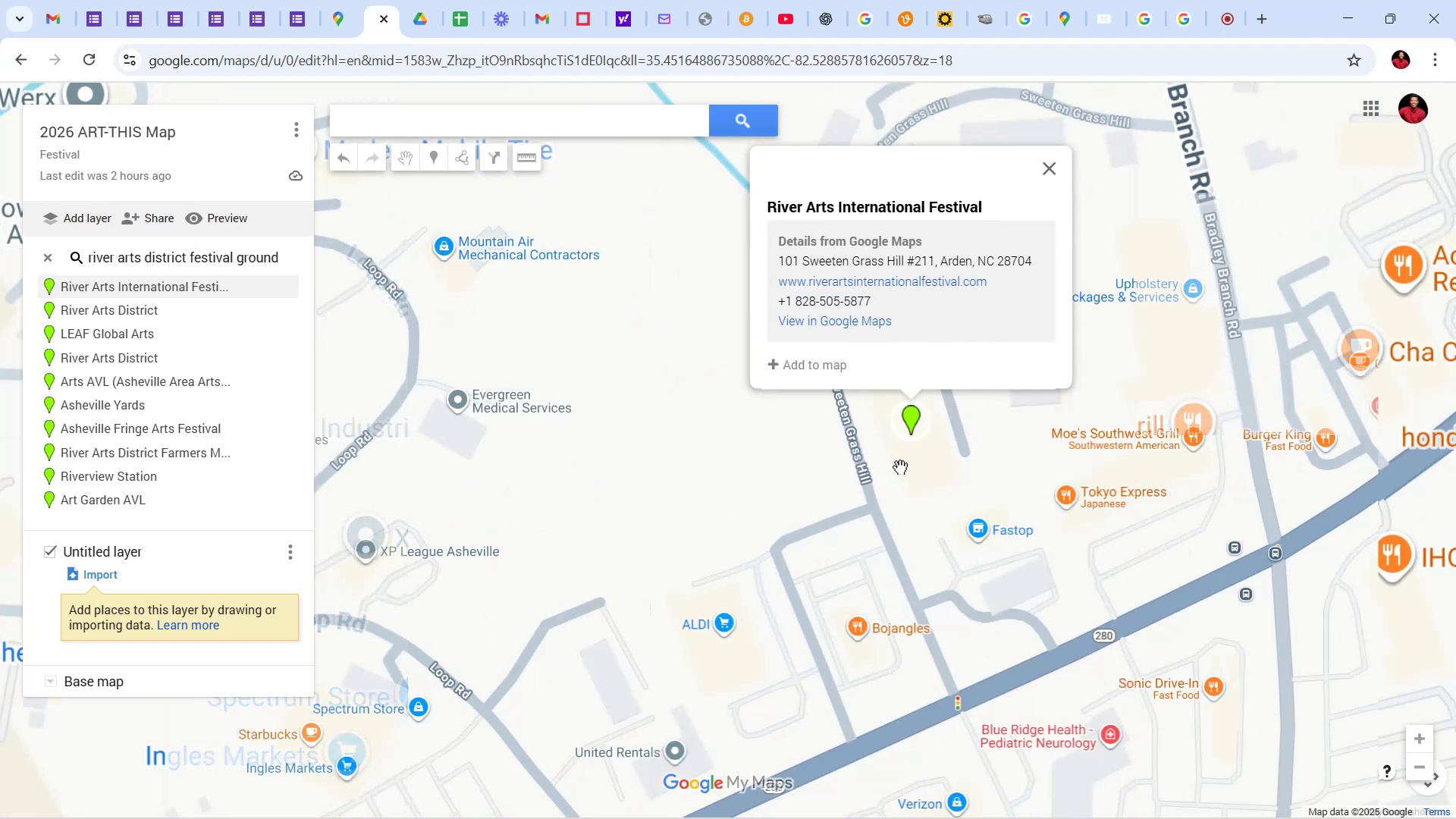 
left_click_drag(start_coordinate=[783, 558], to_coordinate=[863, 408])
 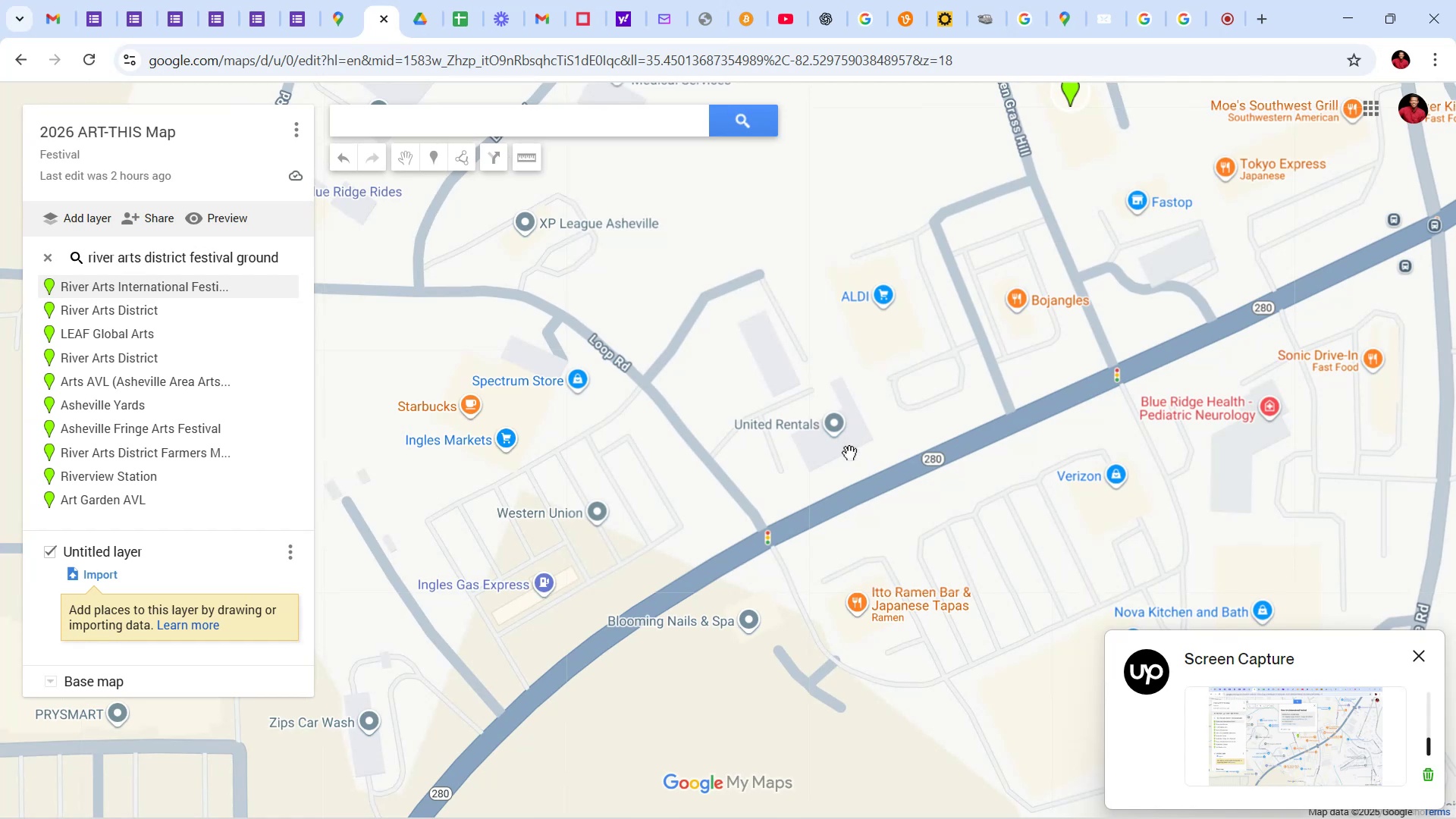 
left_click_drag(start_coordinate=[783, 431], to_coordinate=[857, 482])
 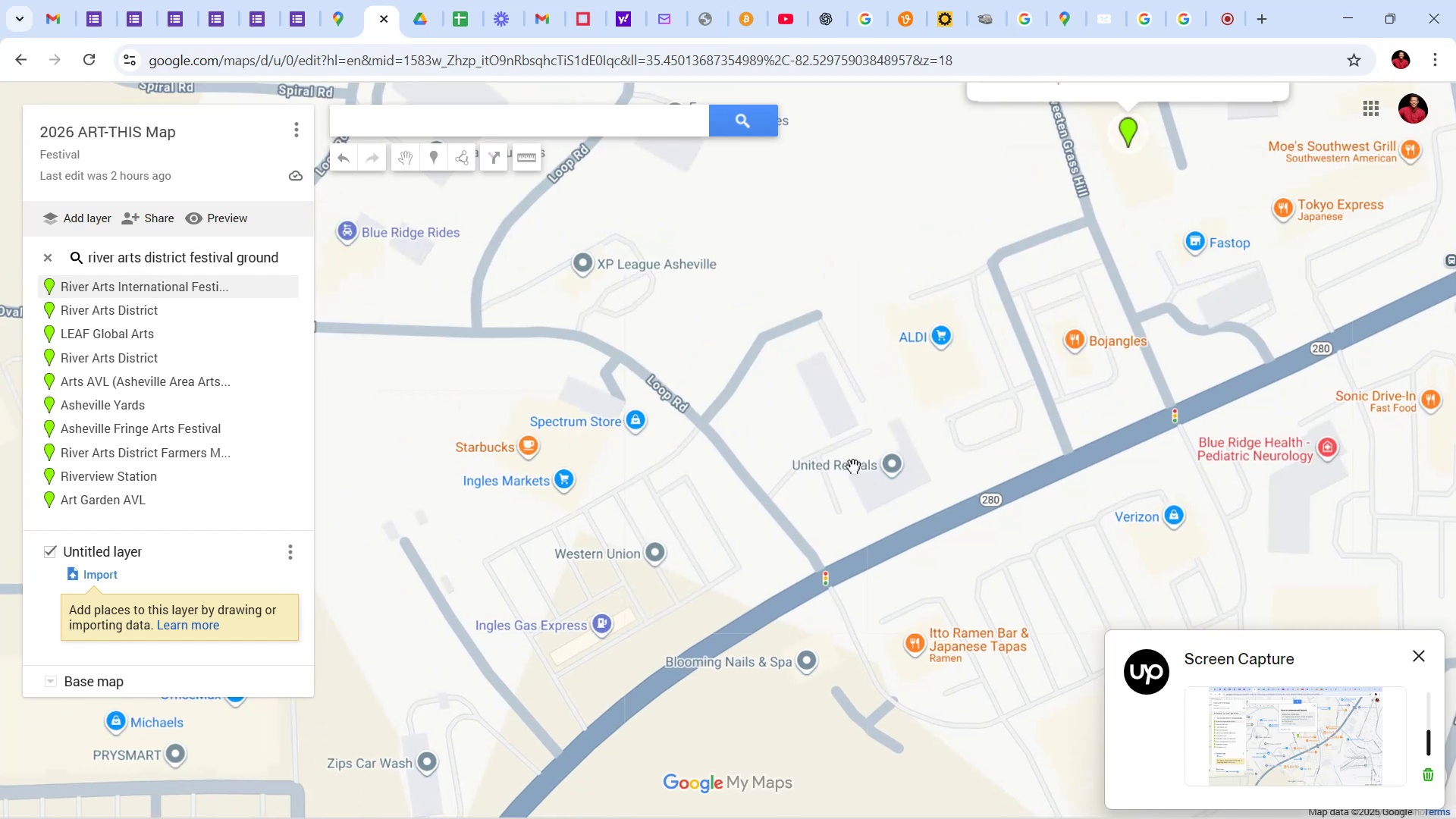 
scroll: coordinate [849, 463], scroll_direction: down, amount: 1.0
 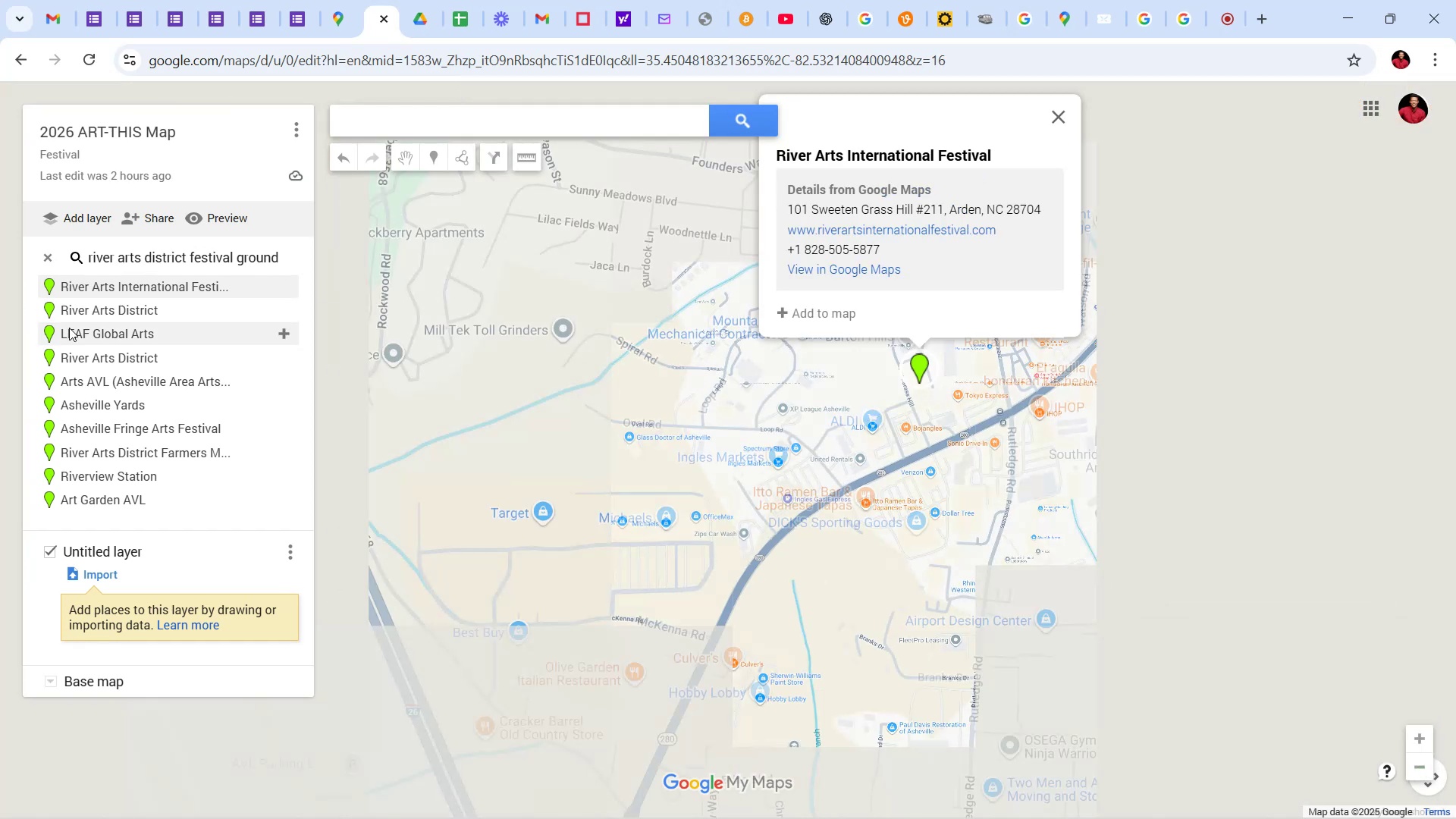 
left_click([93, 306])
 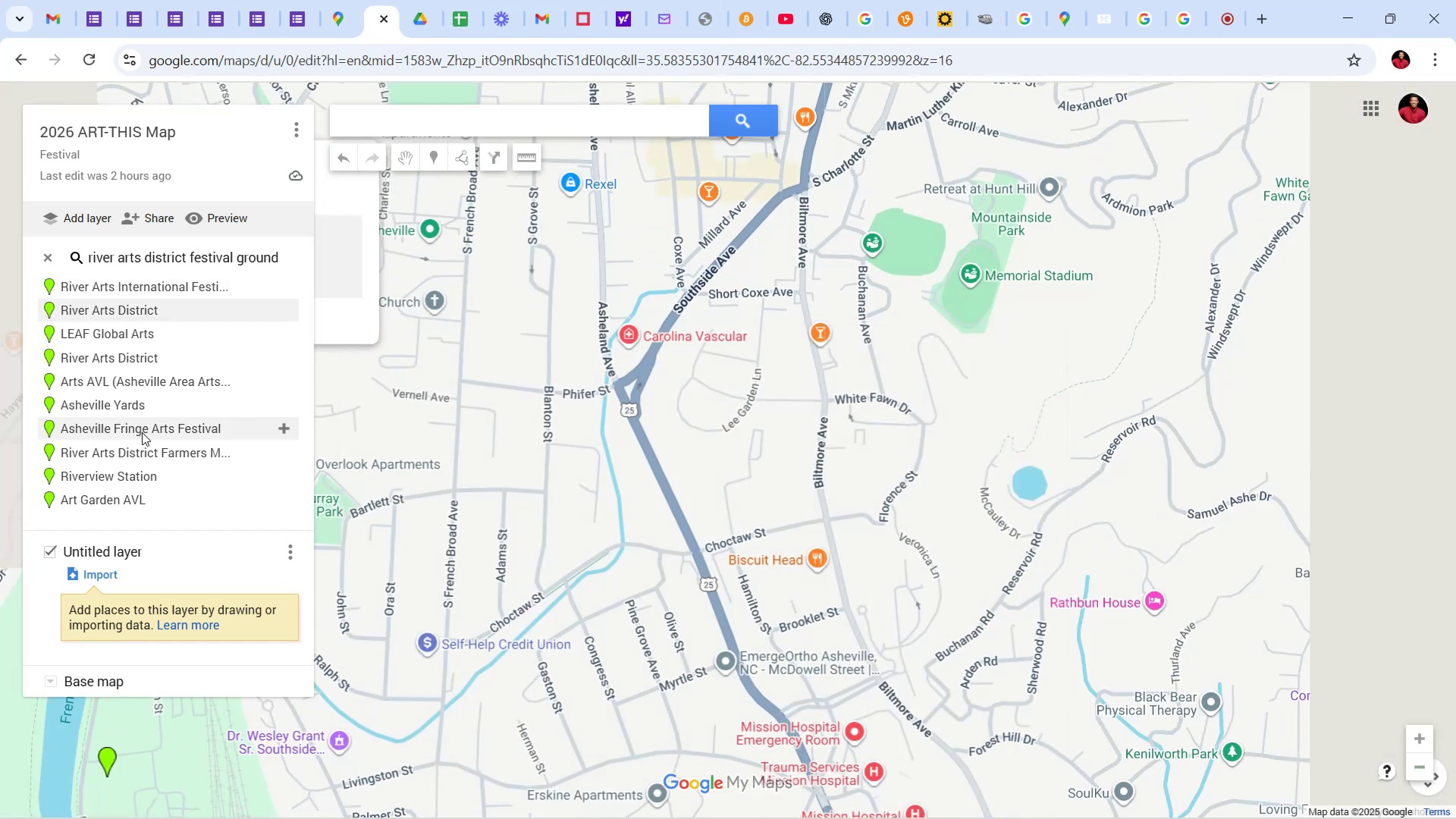 
left_click_drag(start_coordinate=[922, 342], to_coordinate=[792, 566])
 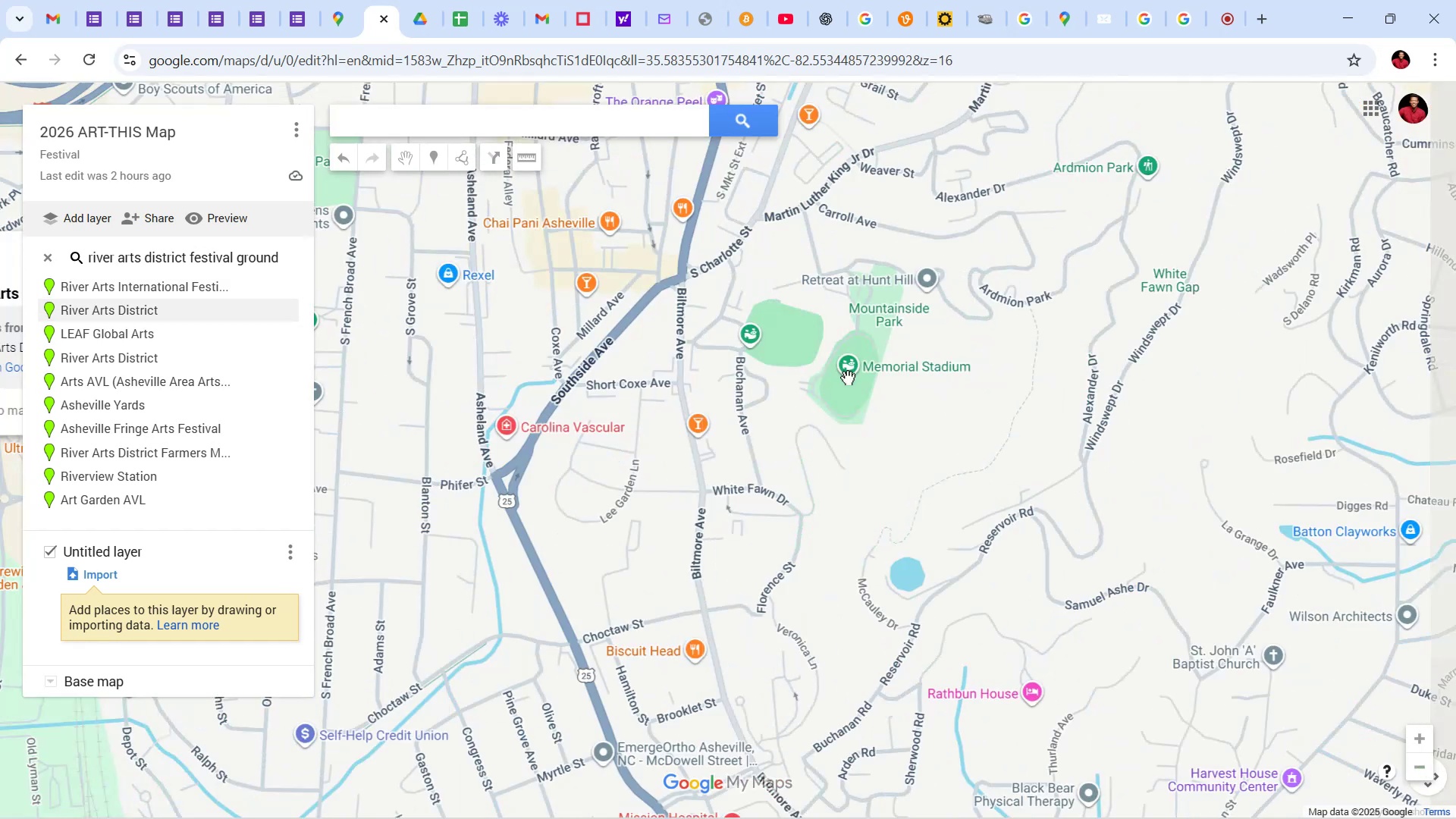 
scroll: coordinate [828, 364], scroll_direction: down, amount: 6.0
 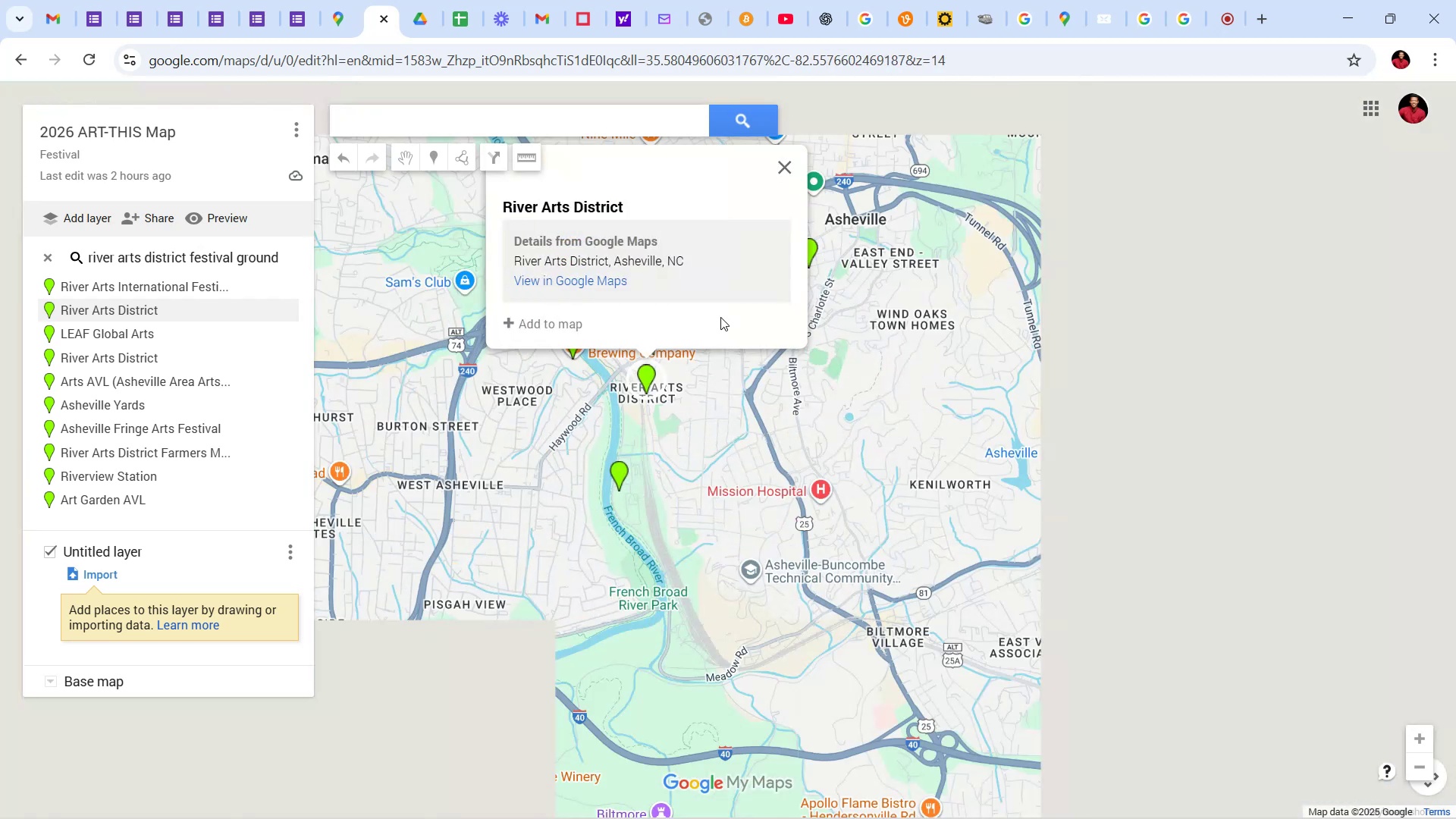 
scroll: coordinate [851, 292], scroll_direction: up, amount: 1.0
 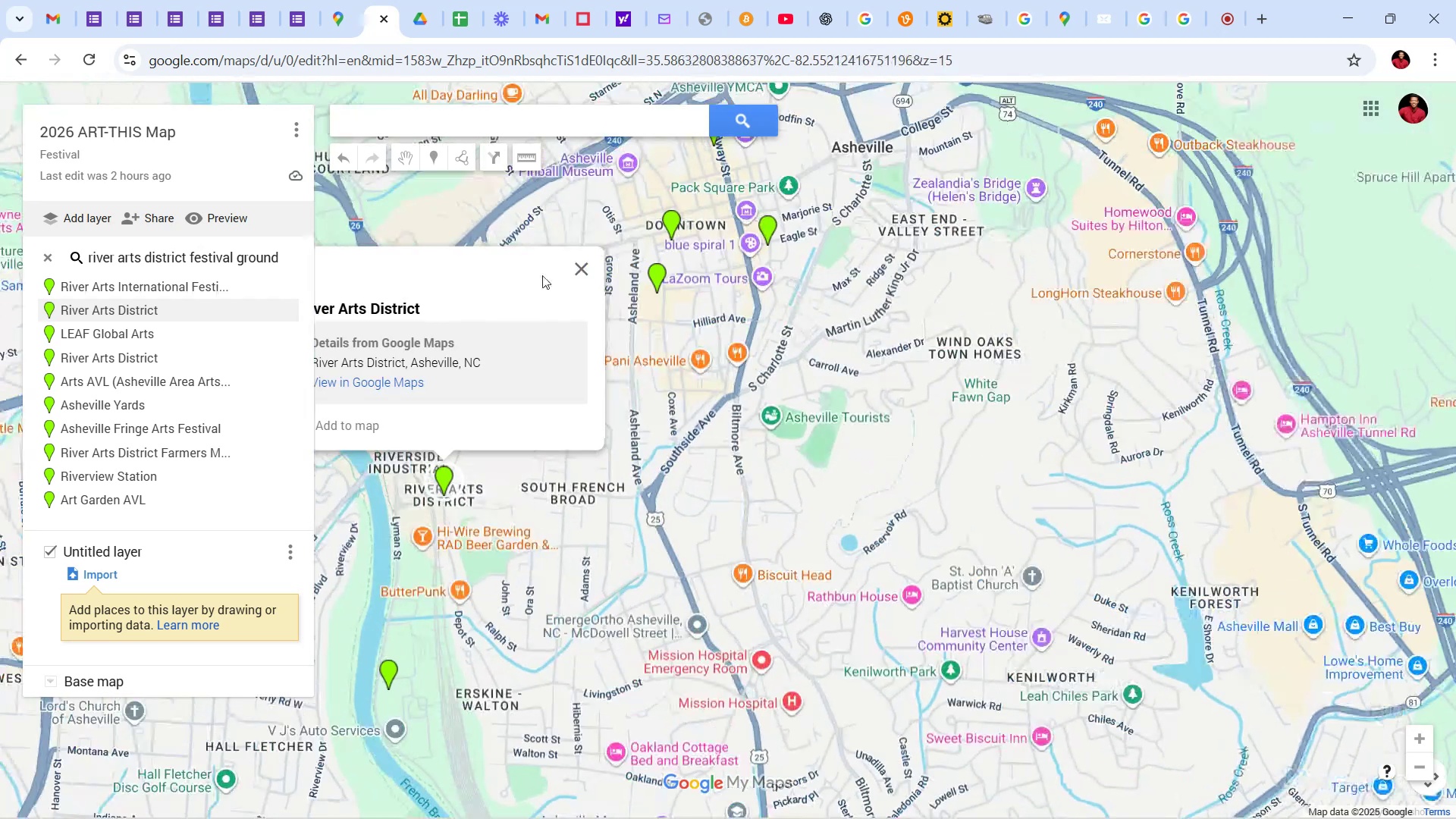 
left_click([579, 265])
 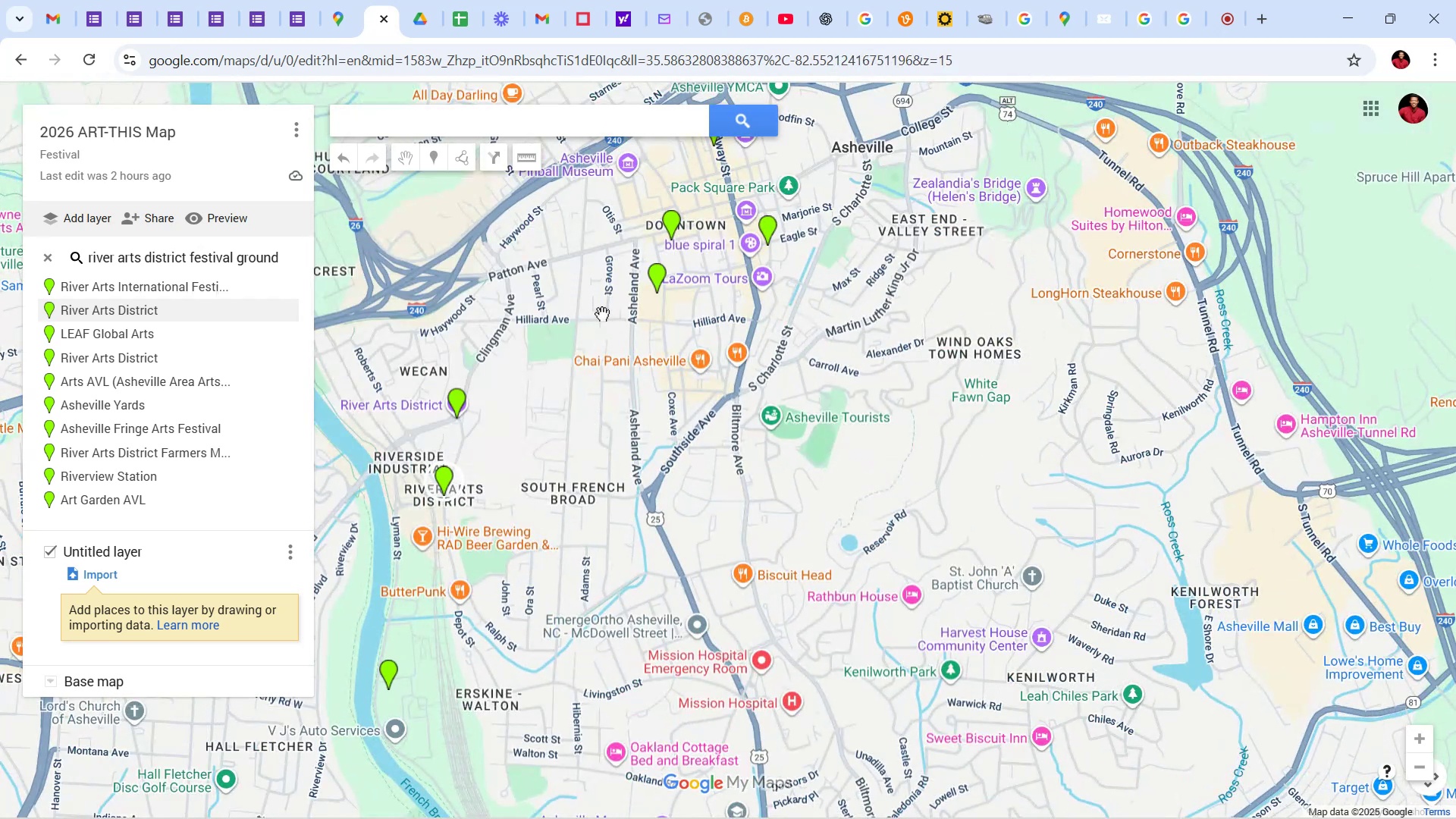 
scroll: coordinate [602, 318], scroll_direction: up, amount: 1.0
 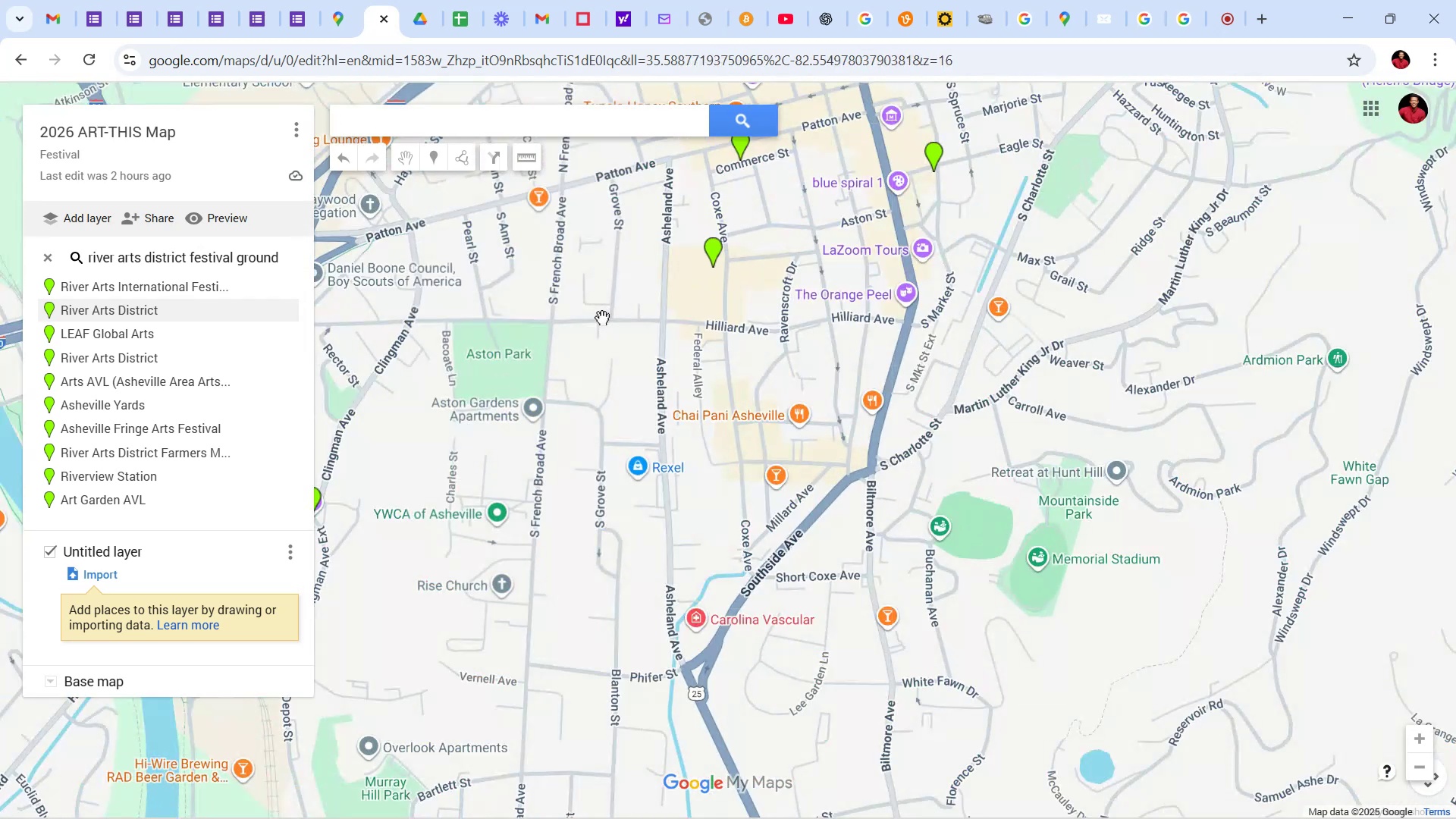 
scroll: coordinate [602, 318], scroll_direction: down, amount: 2.0
 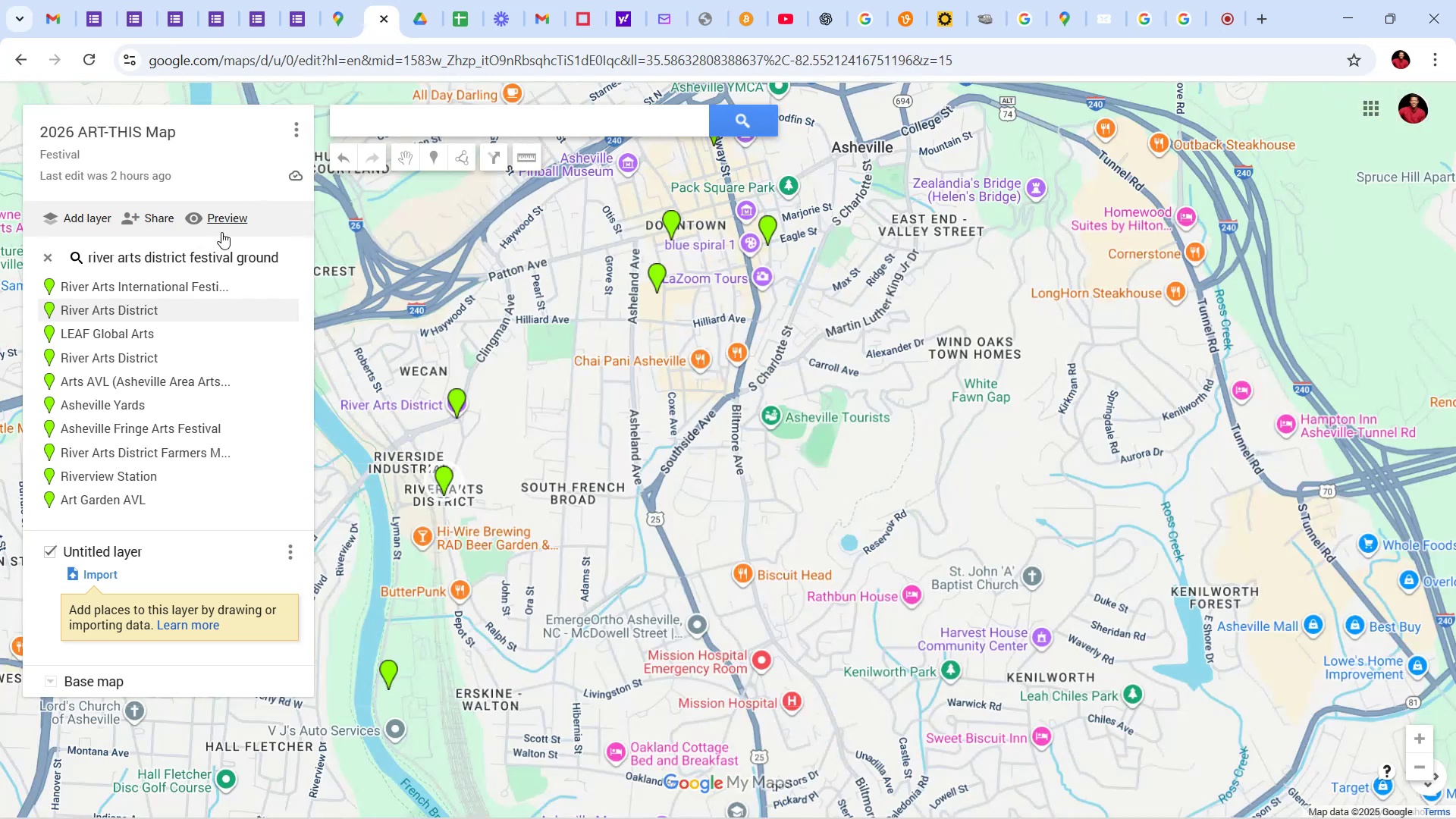 
left_click([212, 253])
 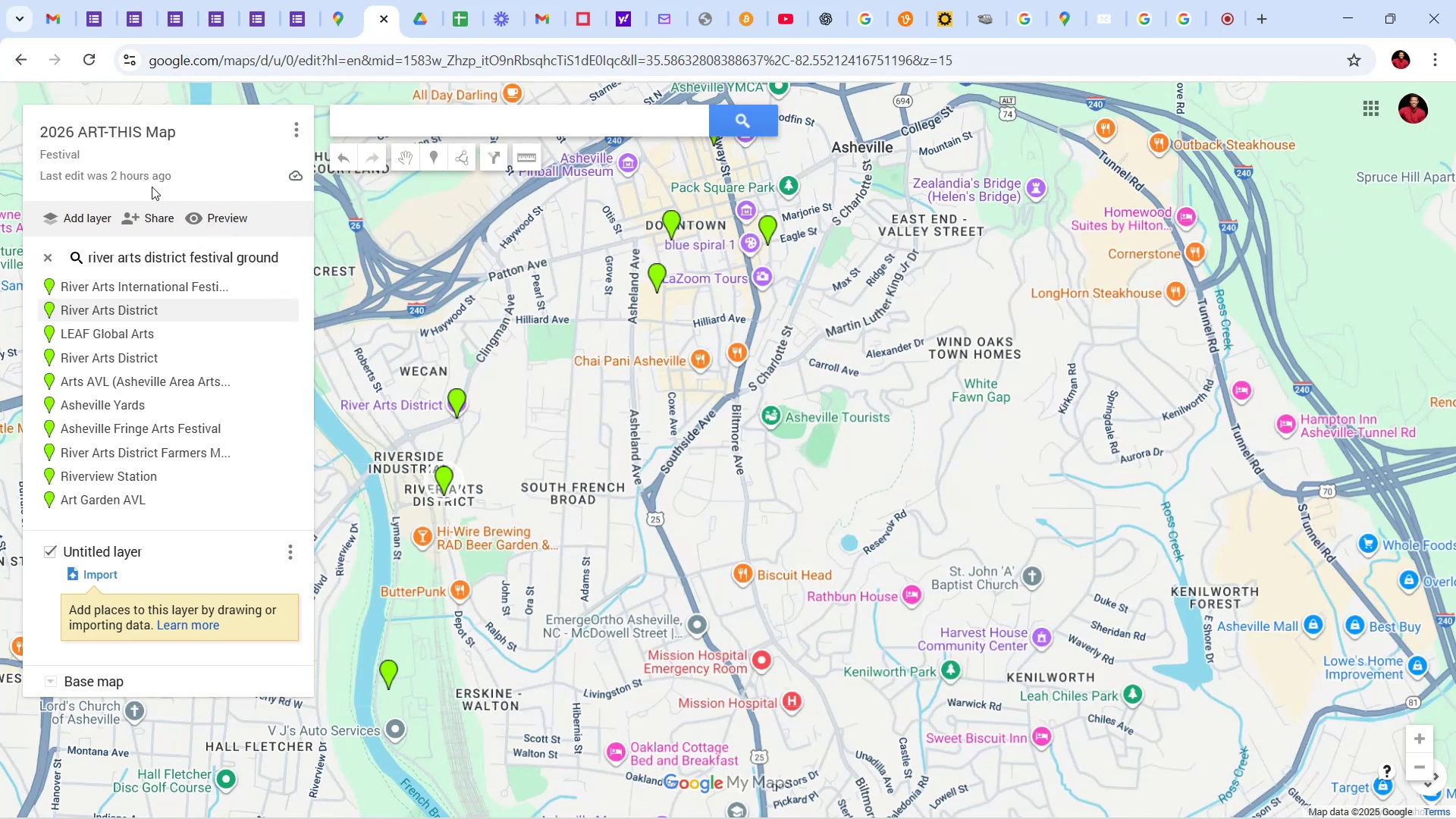 
wait(6.01)
 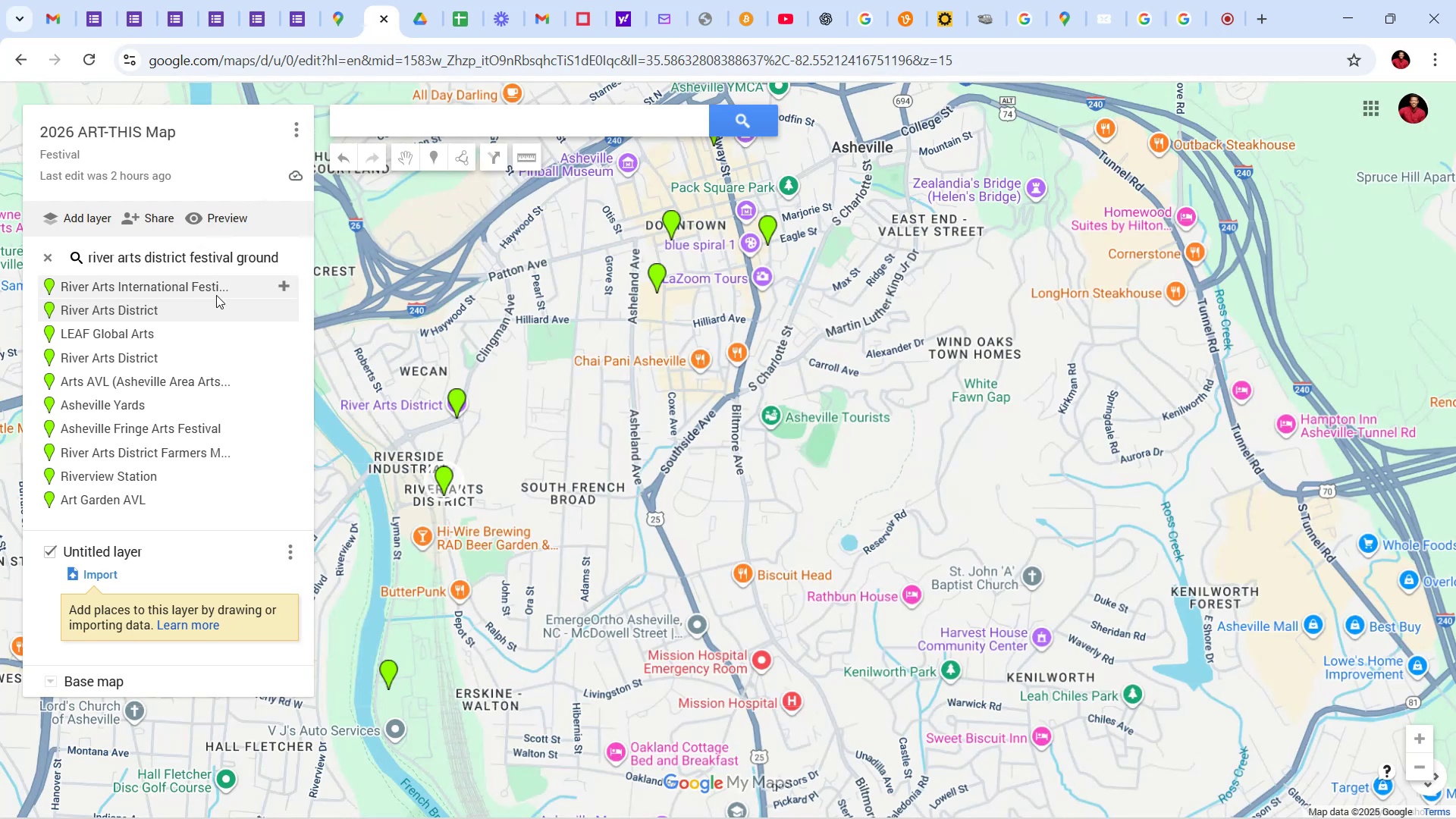 
left_click([180, 127])
 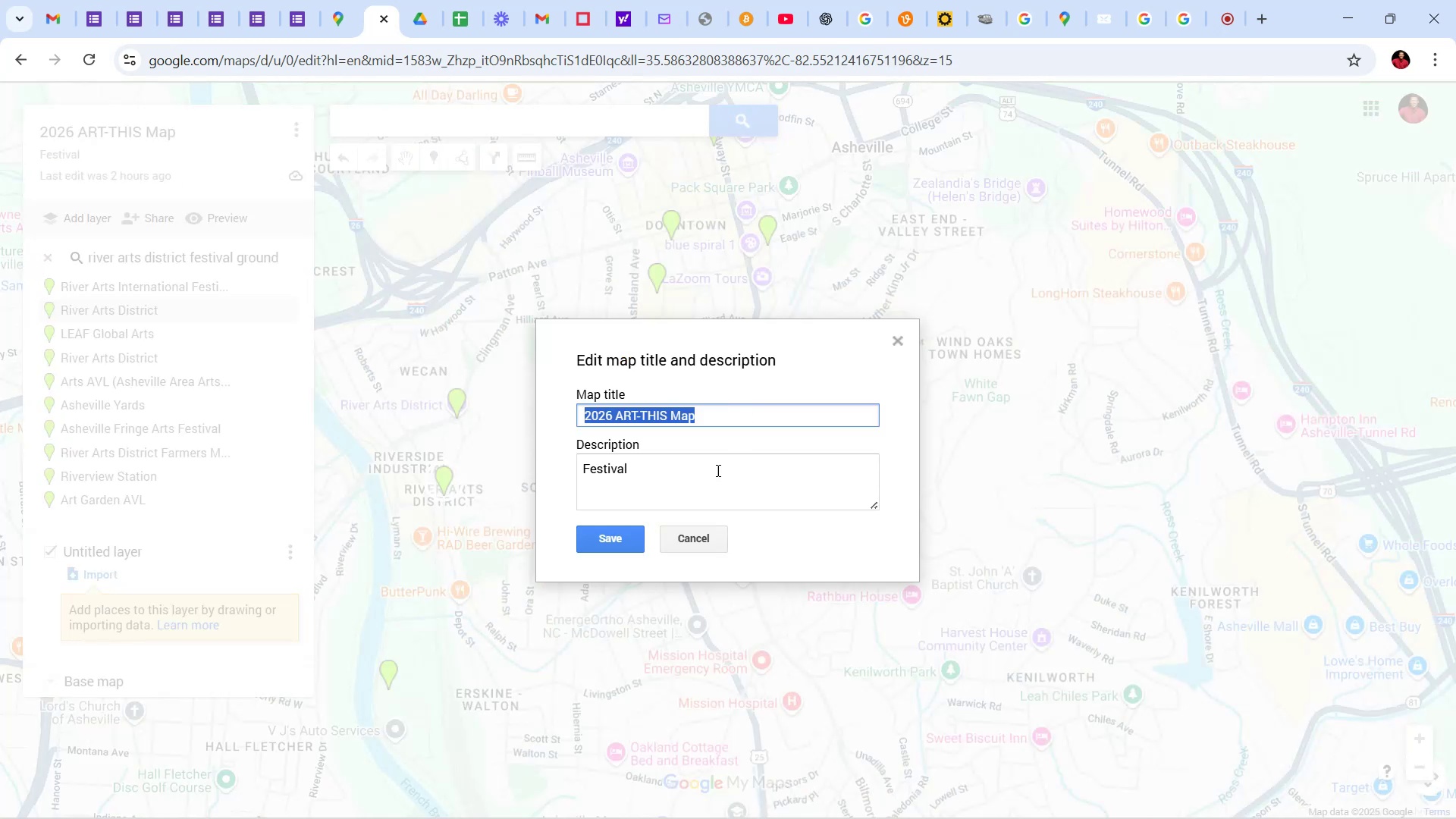 
left_click([677, 534])
 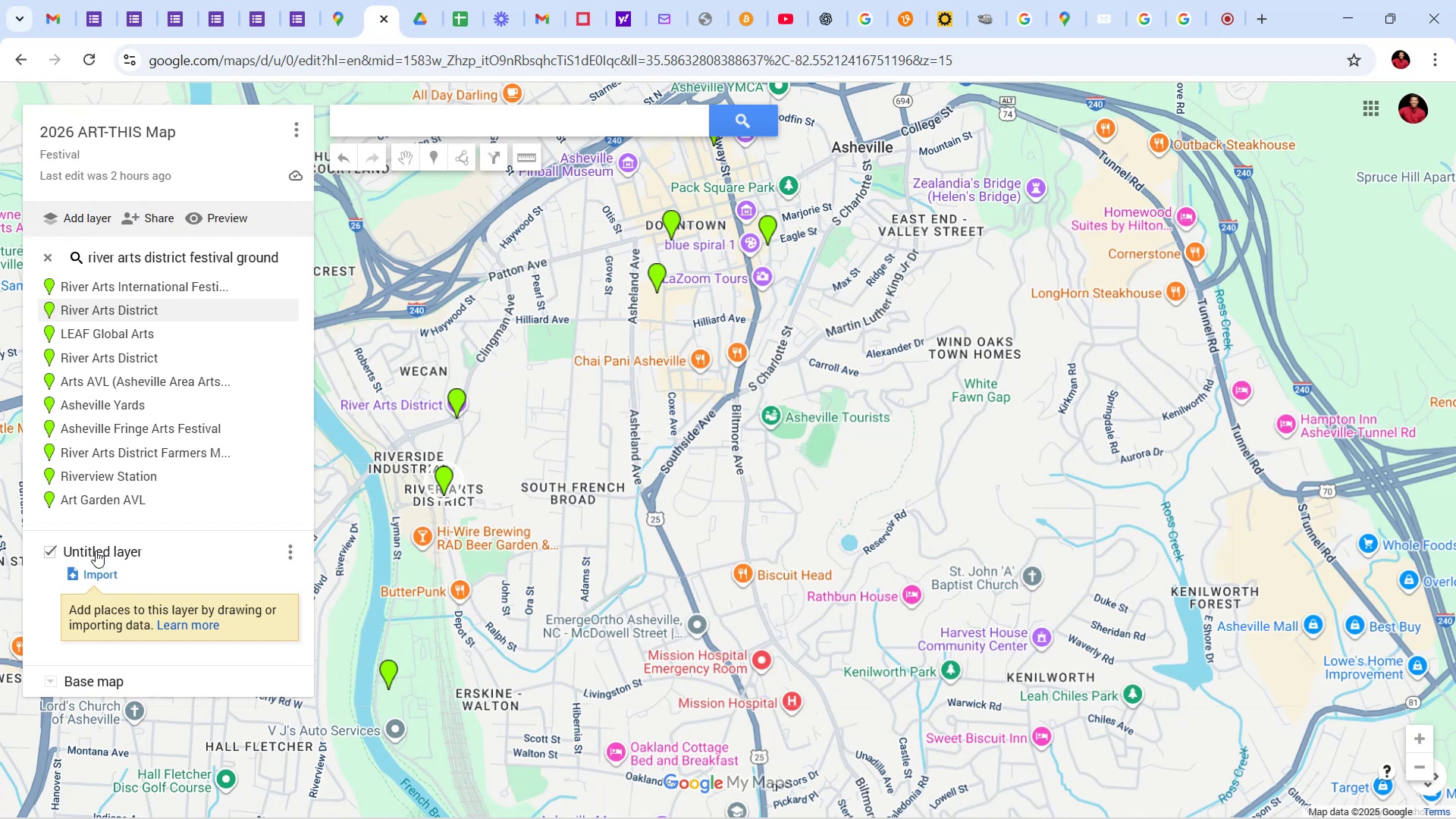 
wait(8.06)
 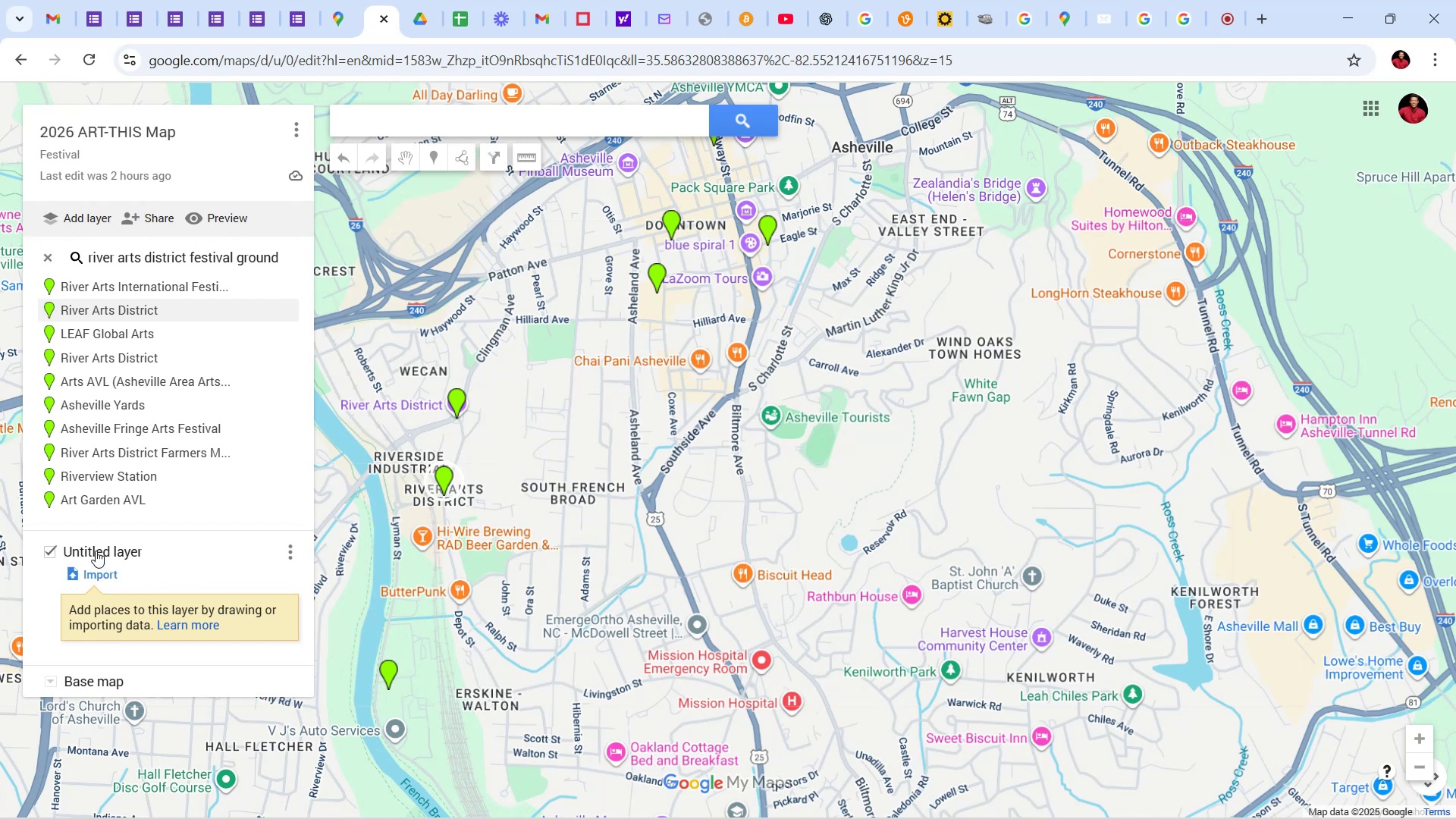 
scroll: coordinate [847, 171], scroll_direction: up, amount: 4.0
 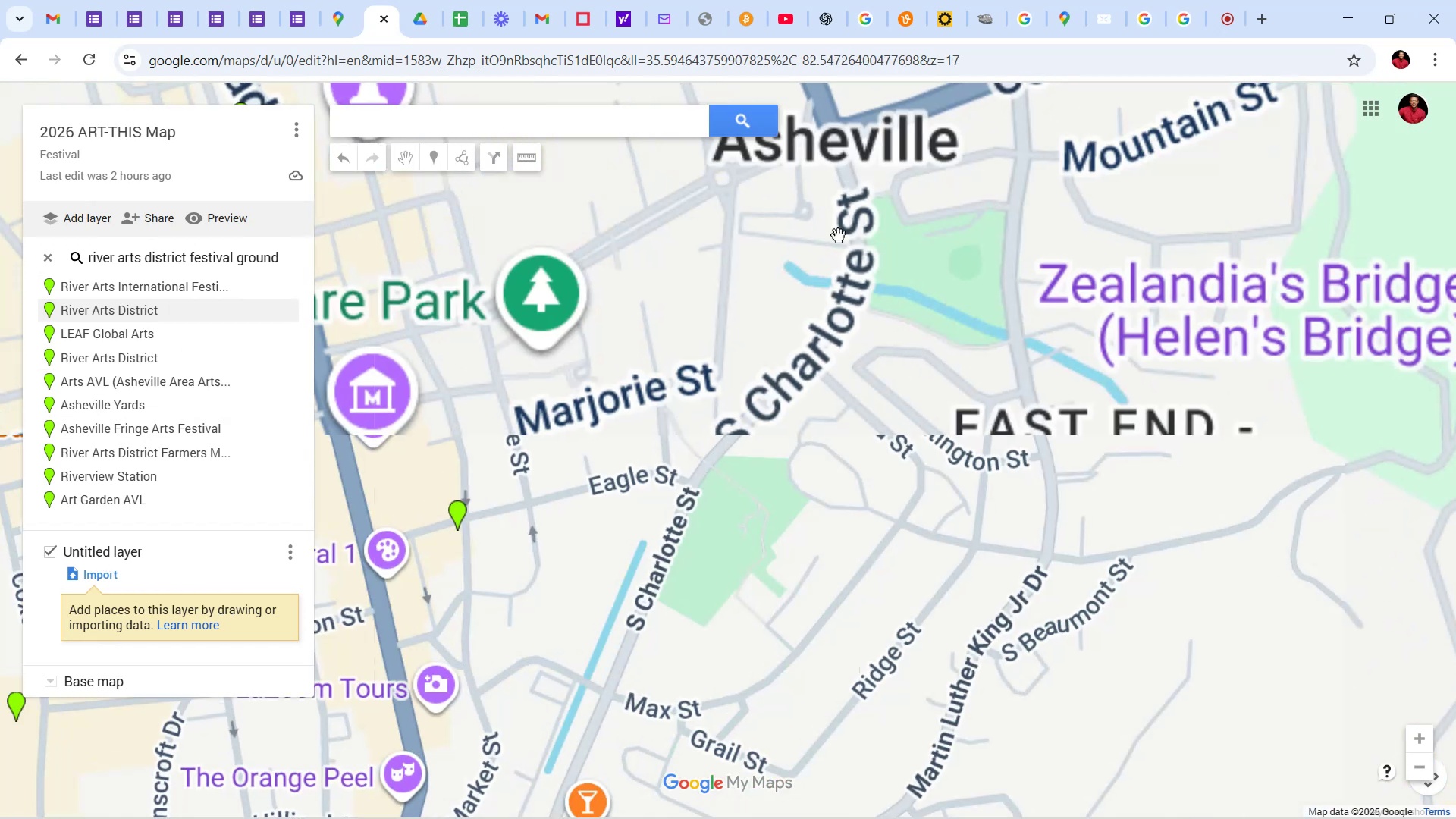 
left_click_drag(start_coordinate=[773, 270], to_coordinate=[1092, 431])
 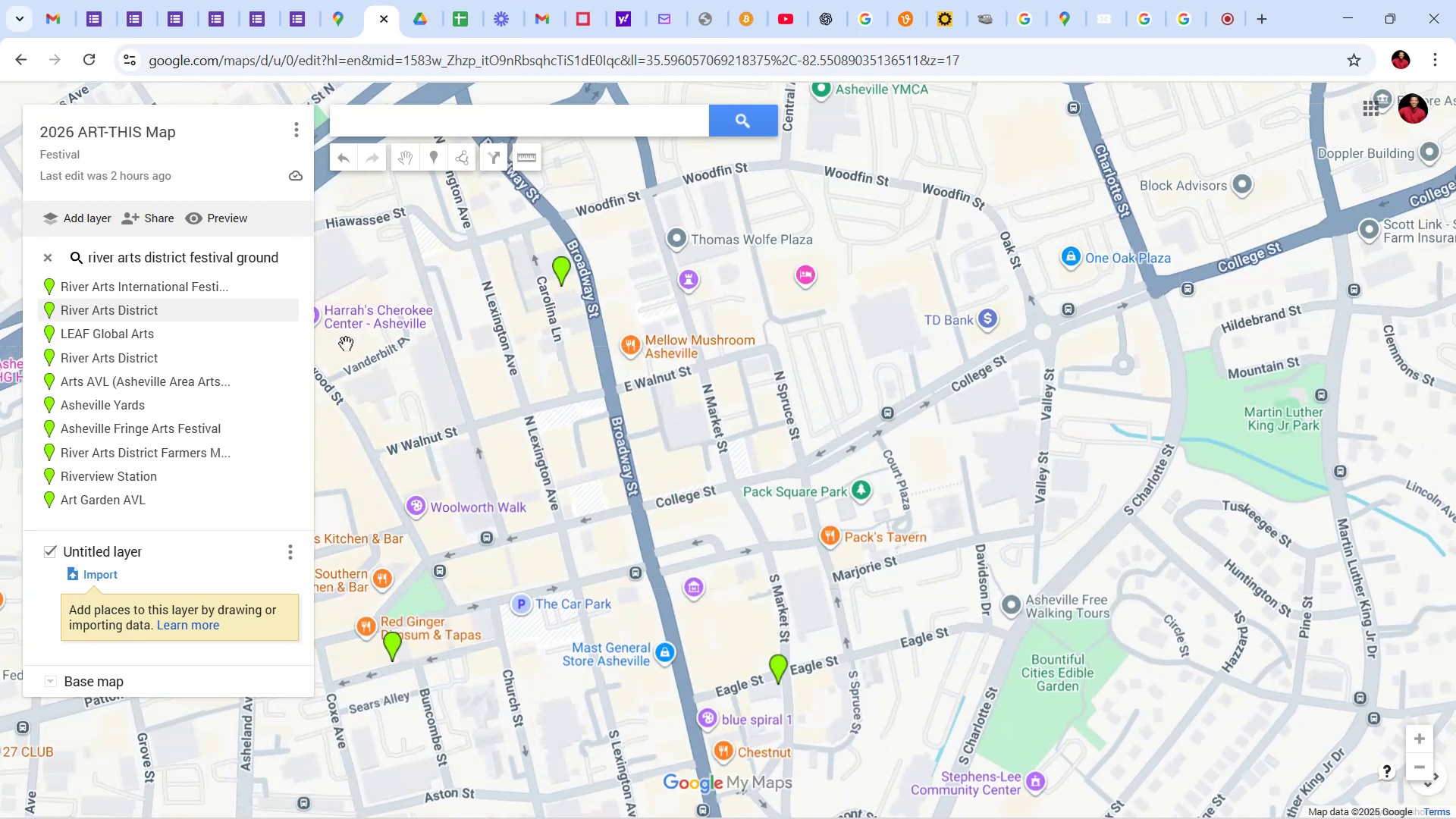 
mouse_move([551, 265])
 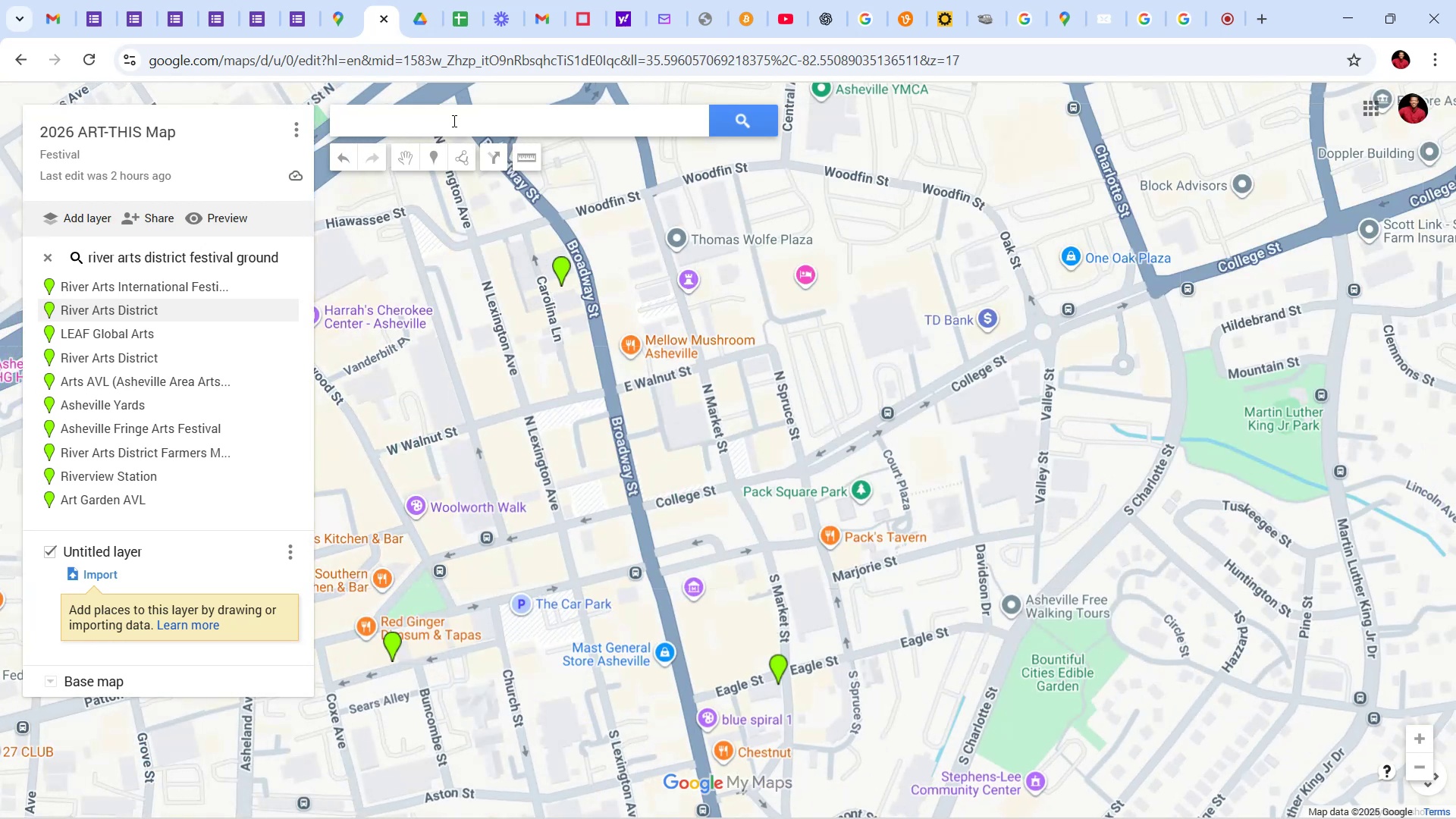 
left_click([453, 121])
 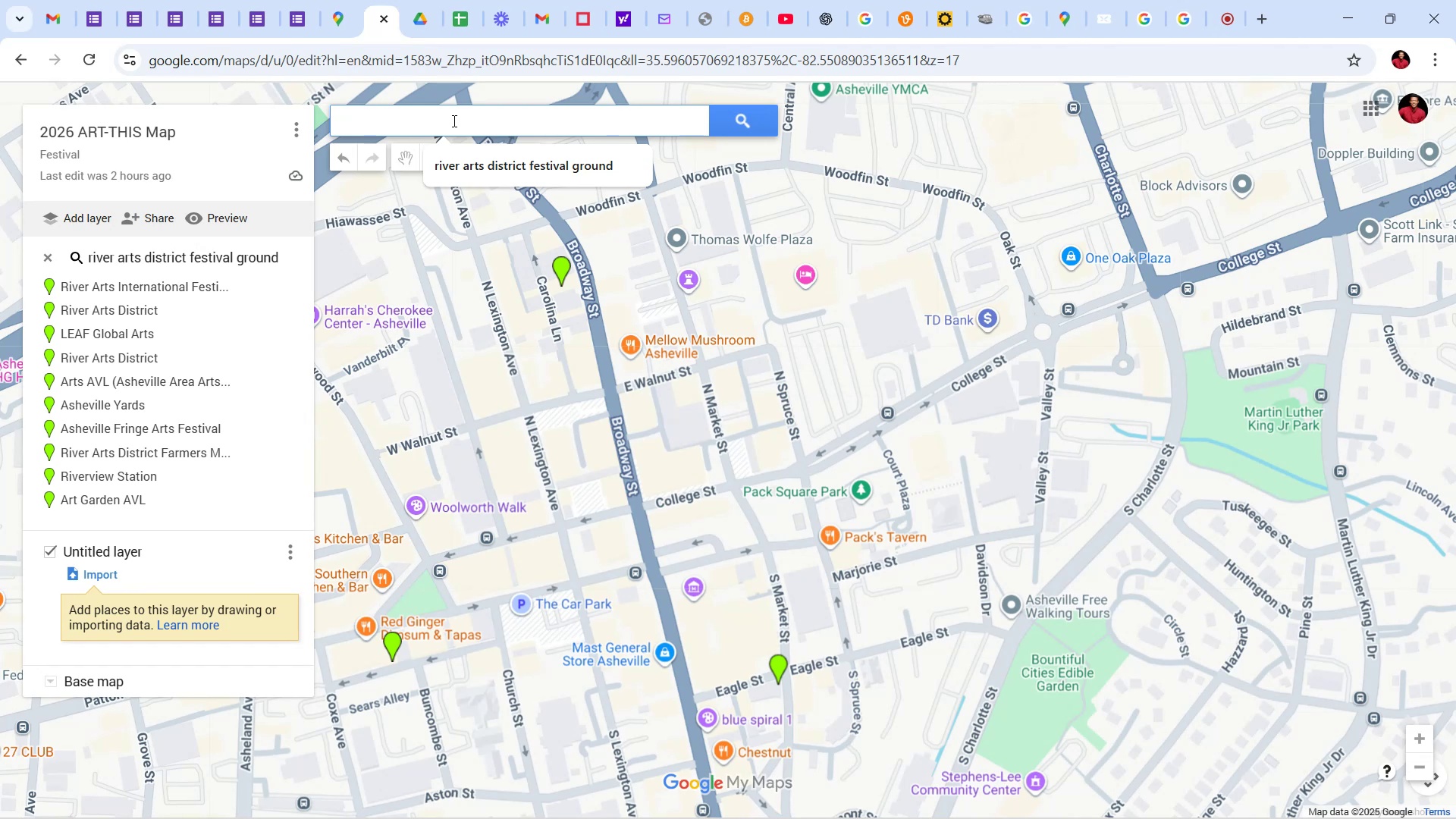 
type(Asheville r)
 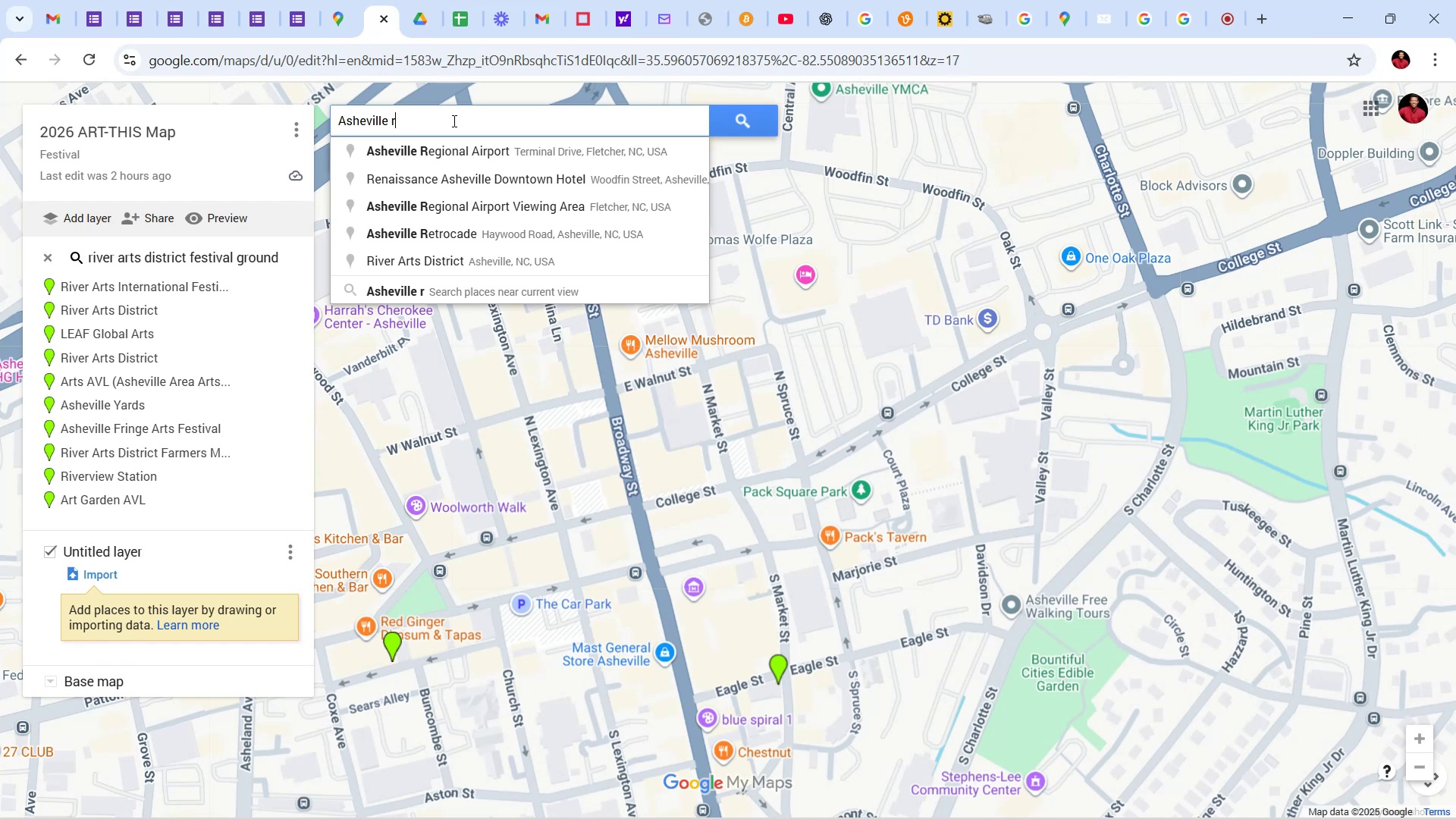 
wait(9.47)
 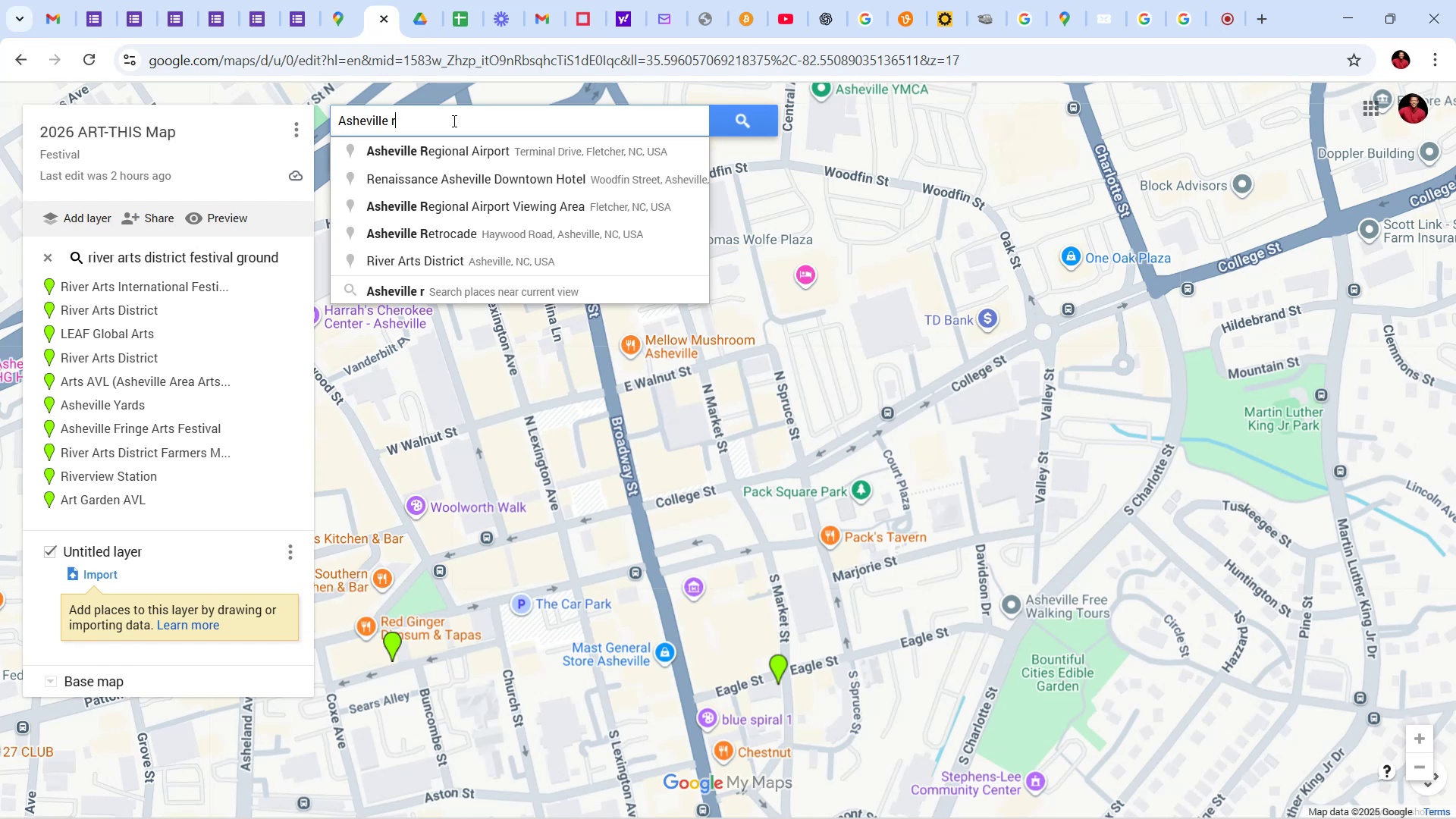 
type(ivr)
key(Backspace)
 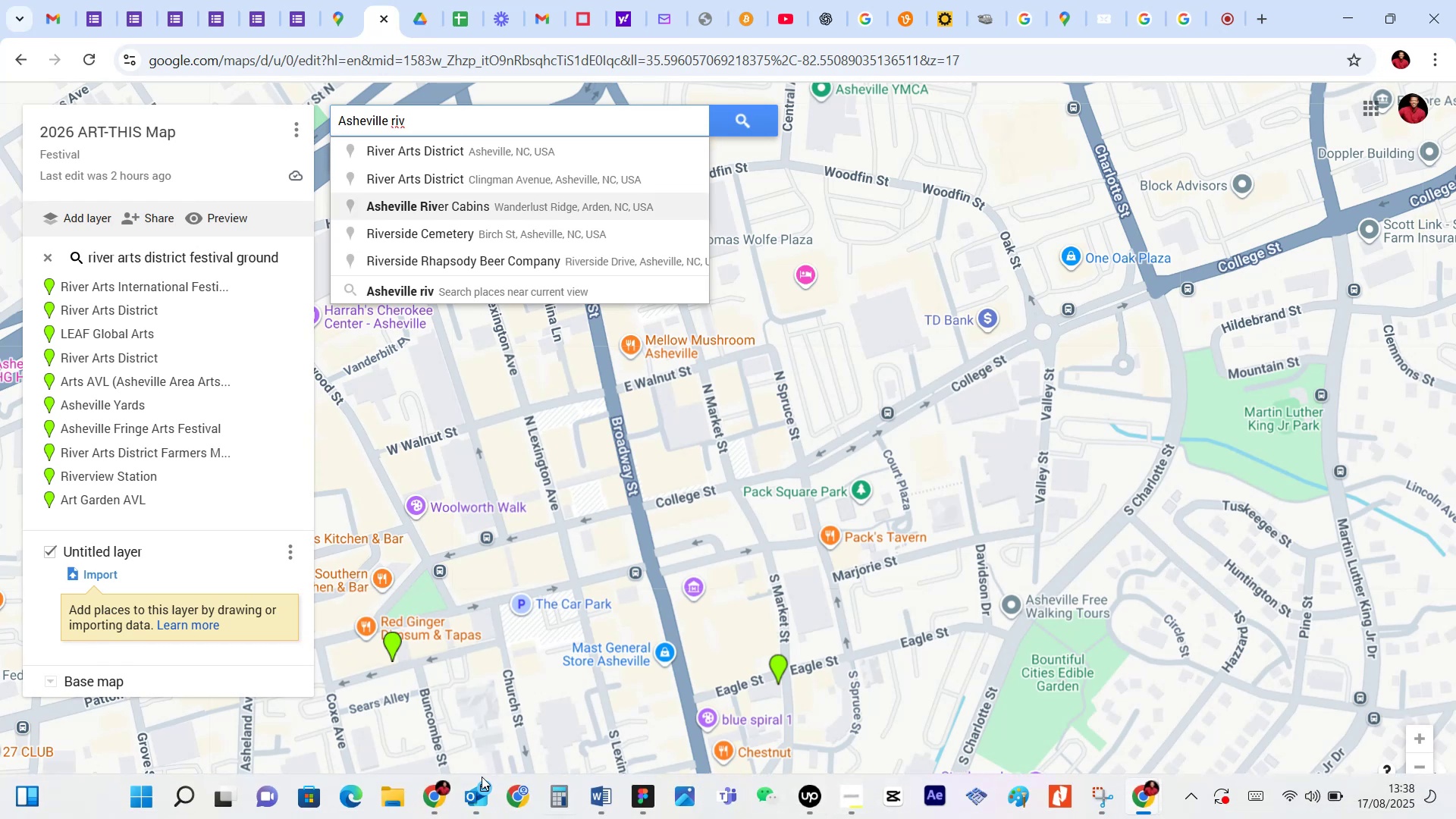 
left_click([601, 792])
 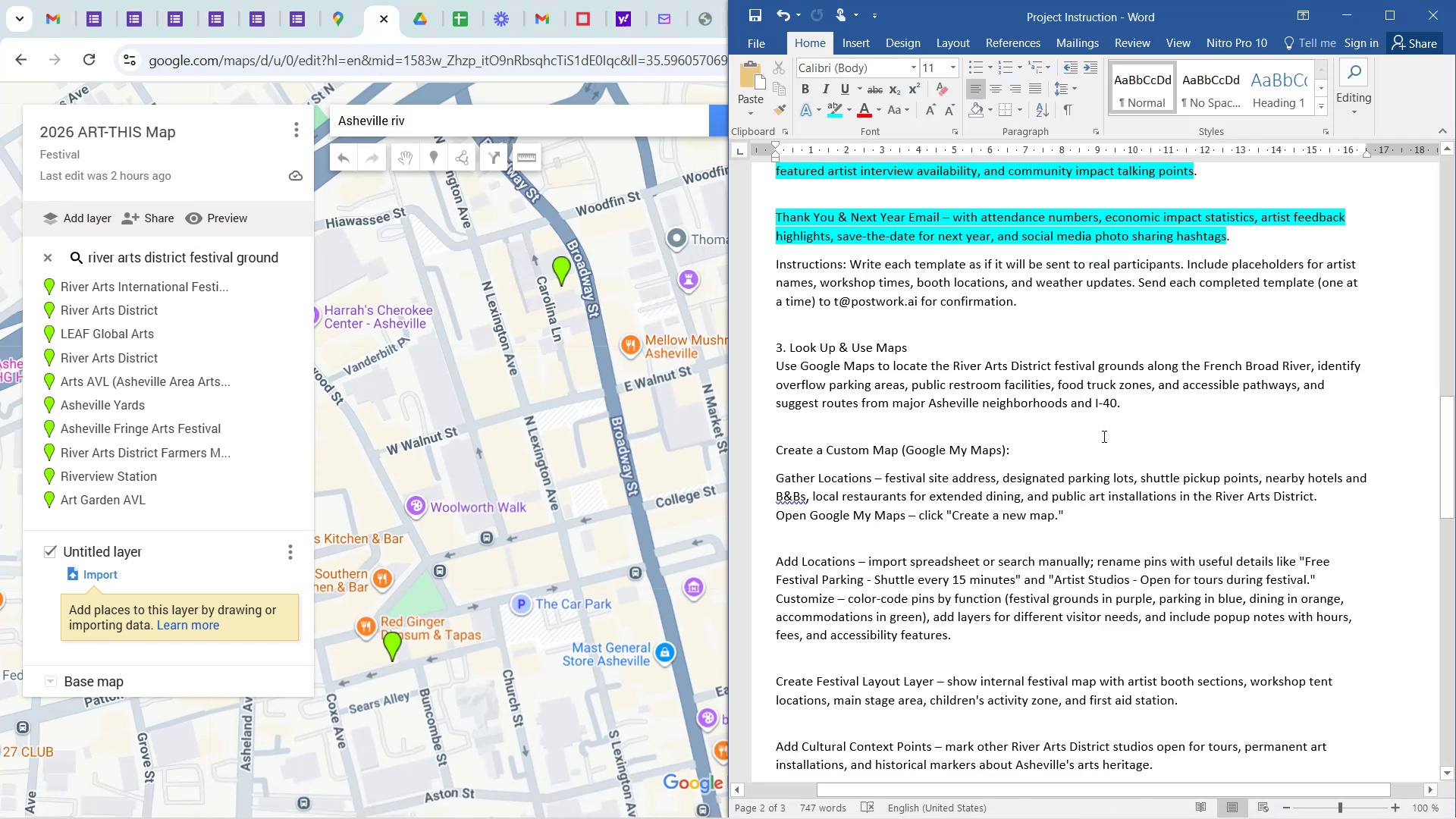 
wait(9.01)
 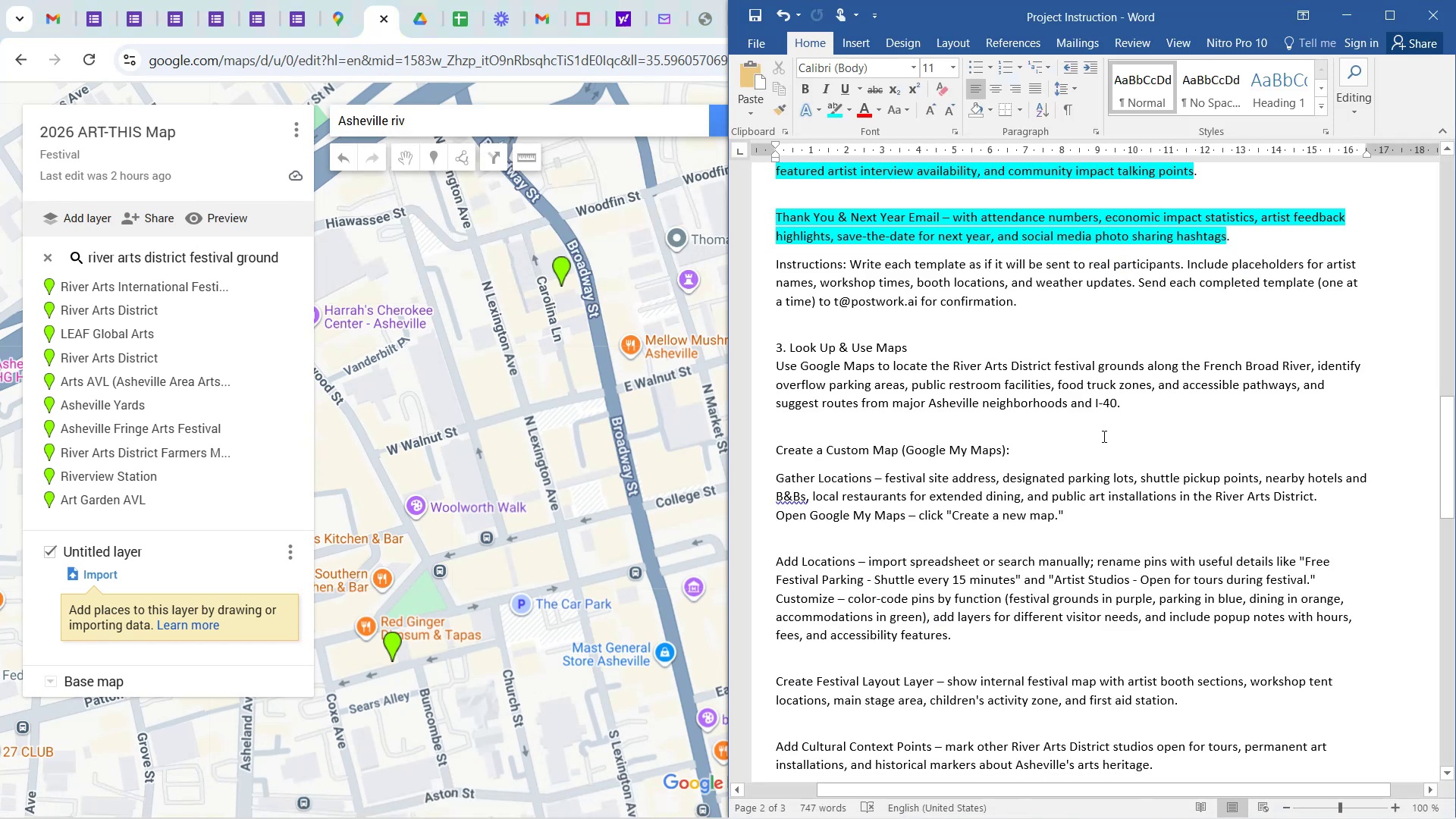 
scroll: coordinate [1104, 429], scroll_direction: down, amount: 10.0
 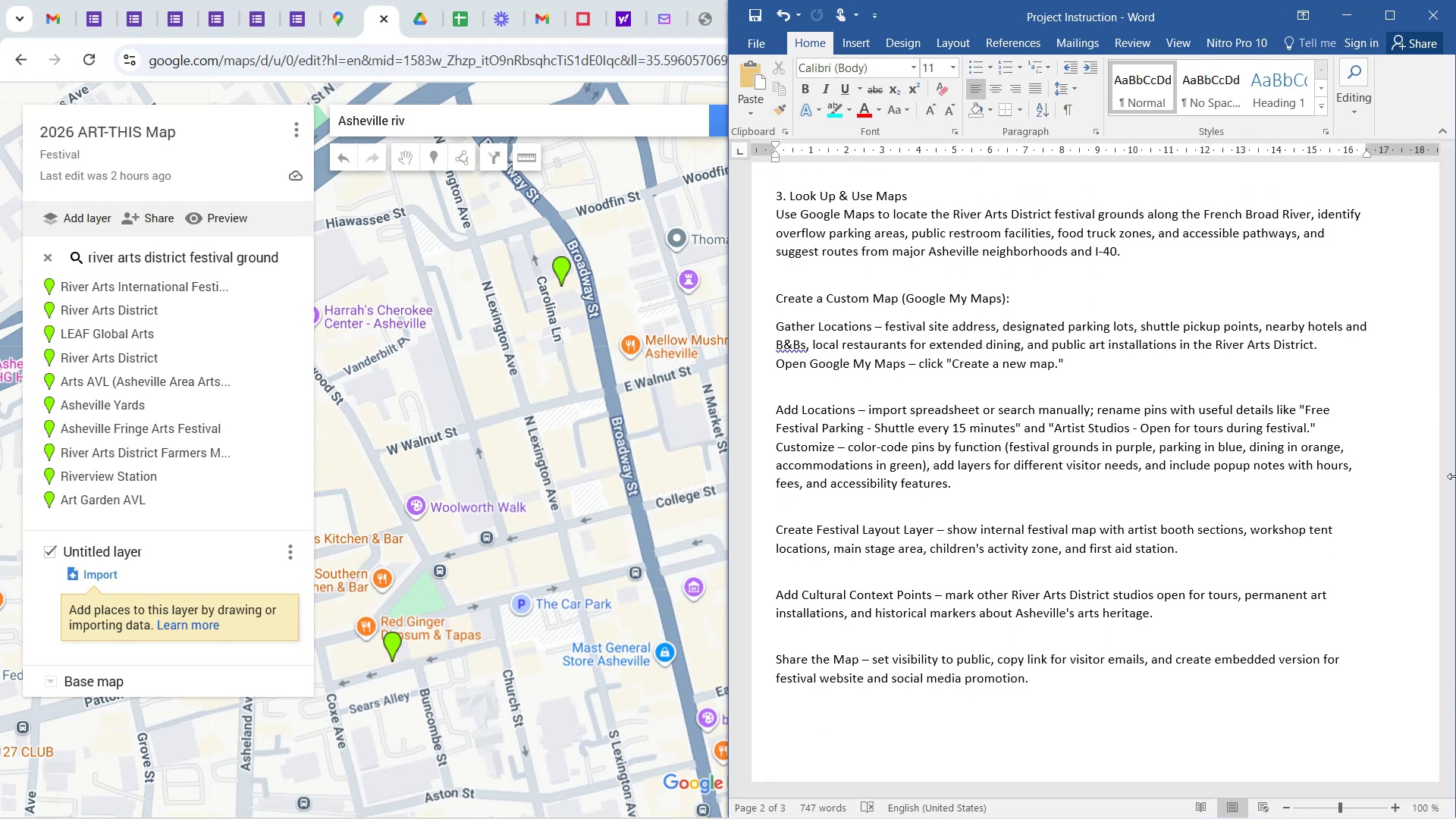 
left_click_drag(start_coordinate=[1443, 484], to_coordinate=[1455, 648])
 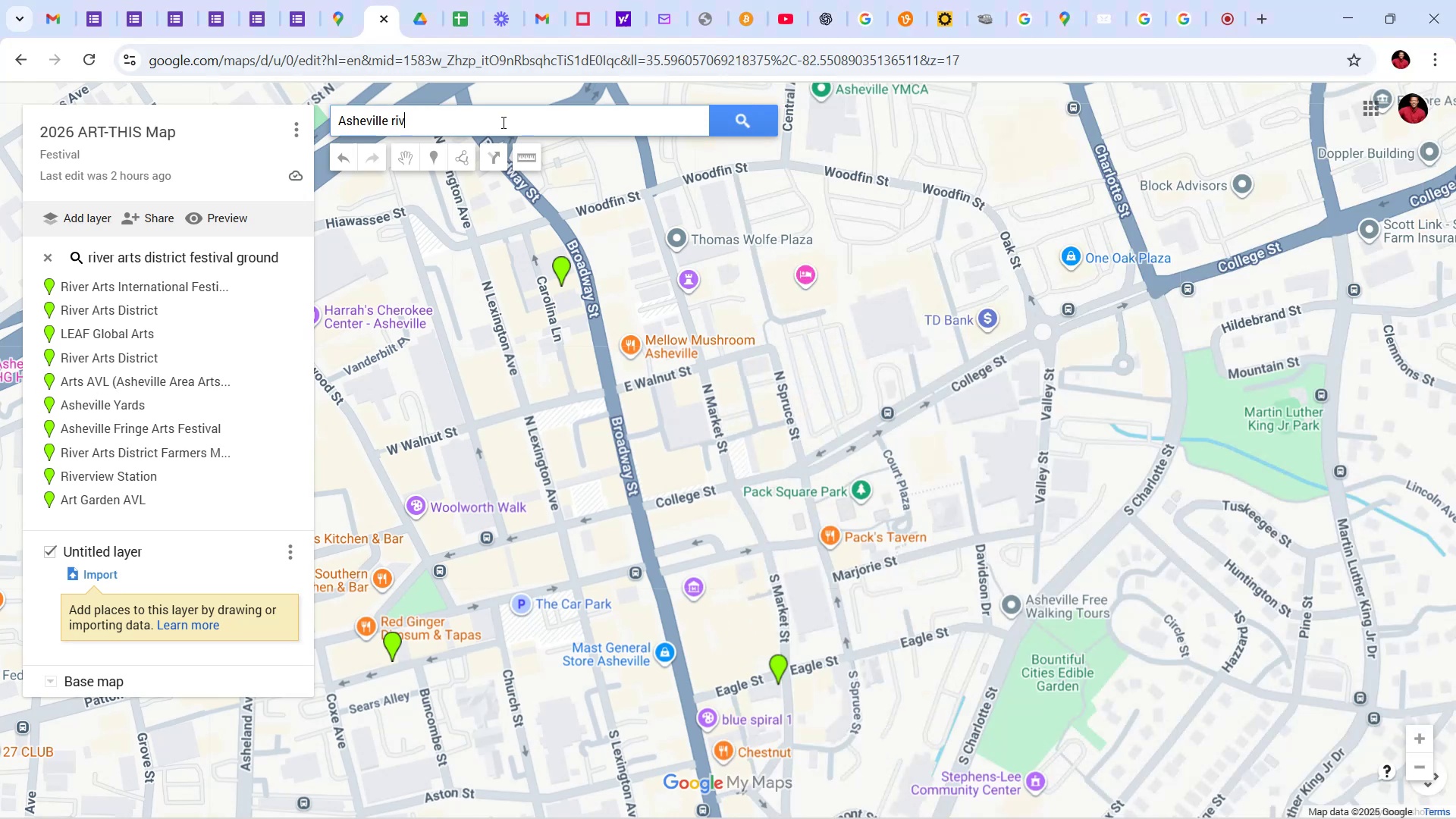 
key(E)
 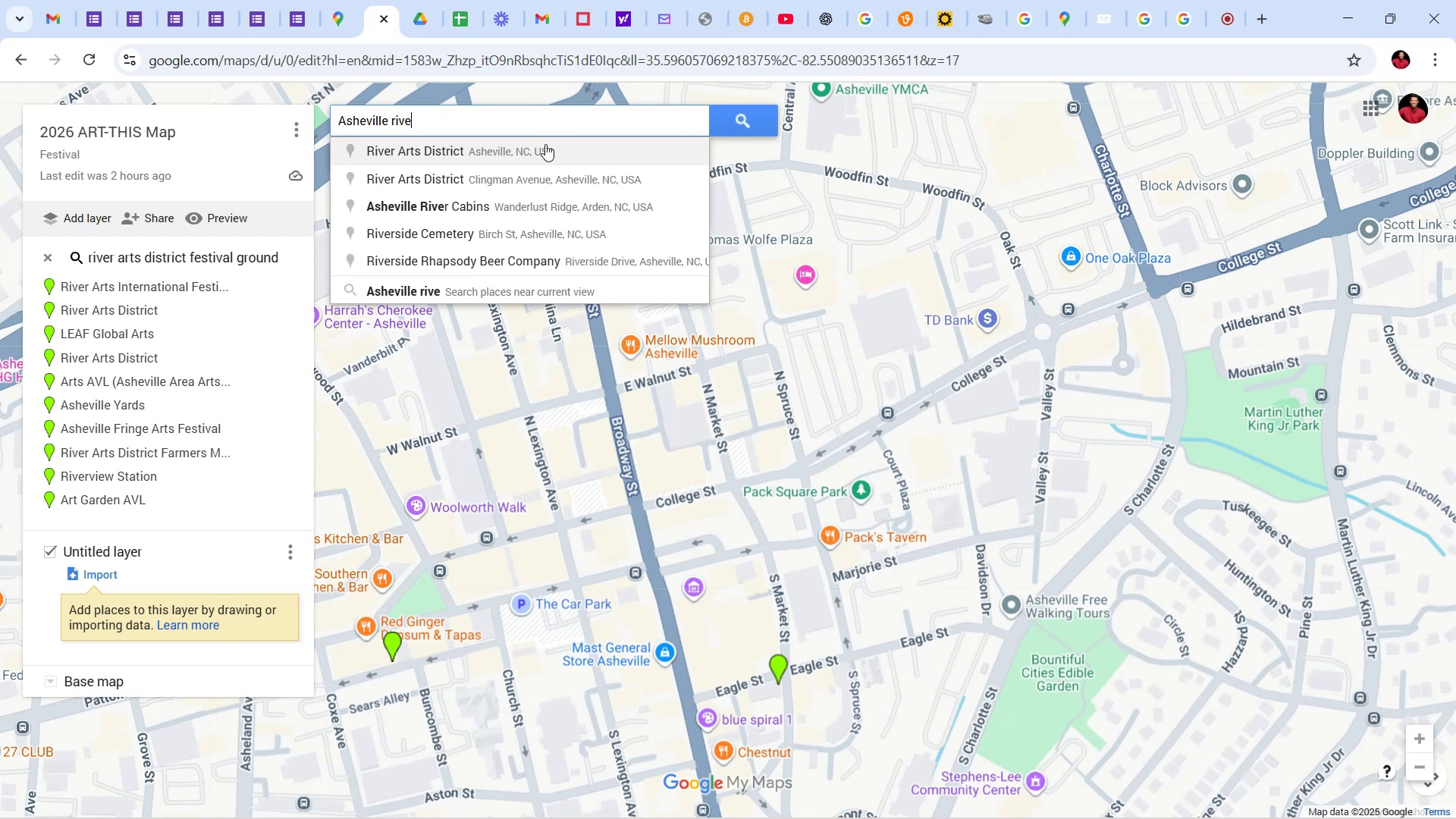 
wait(6.1)
 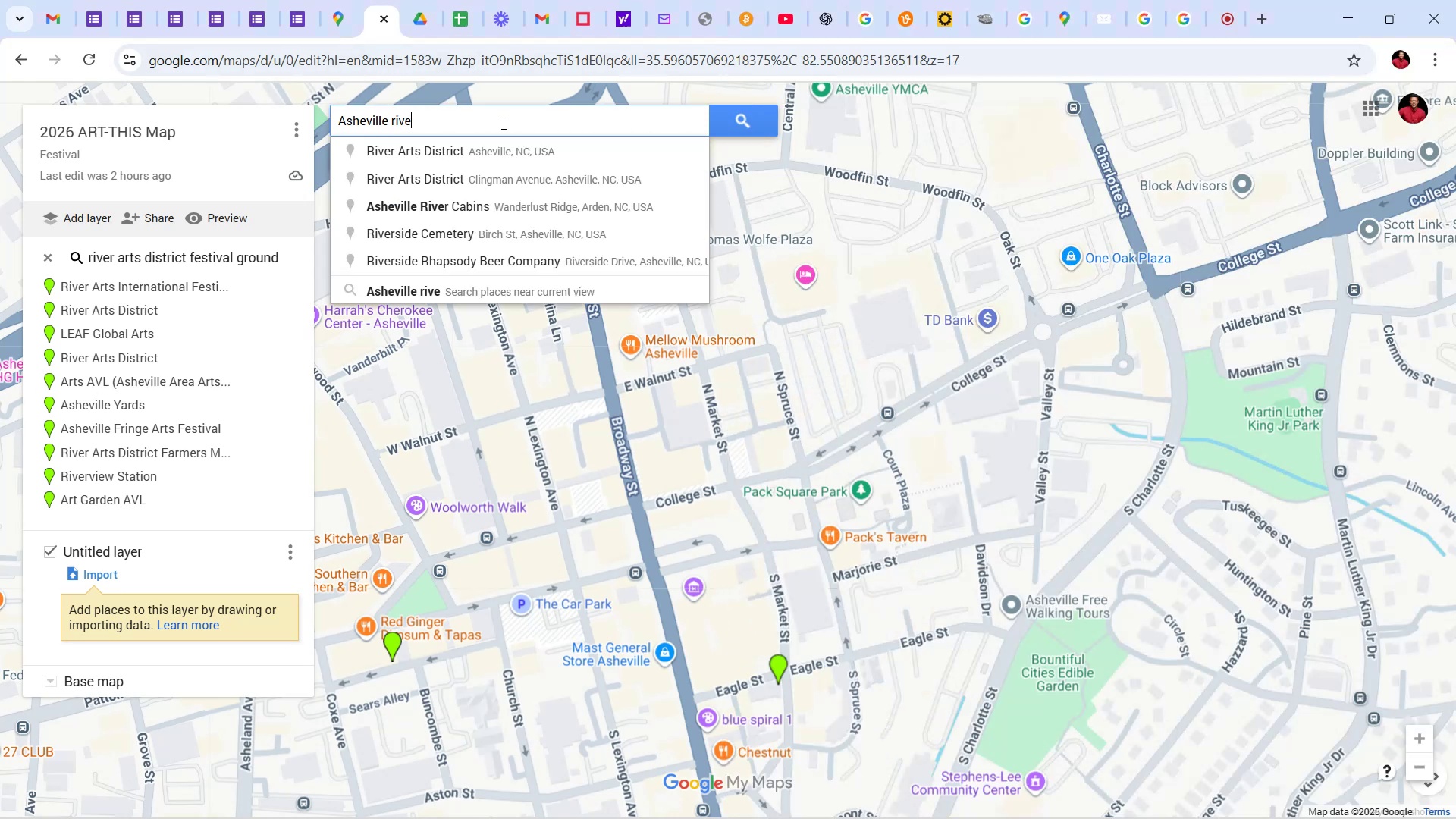 
left_click([545, 144])
 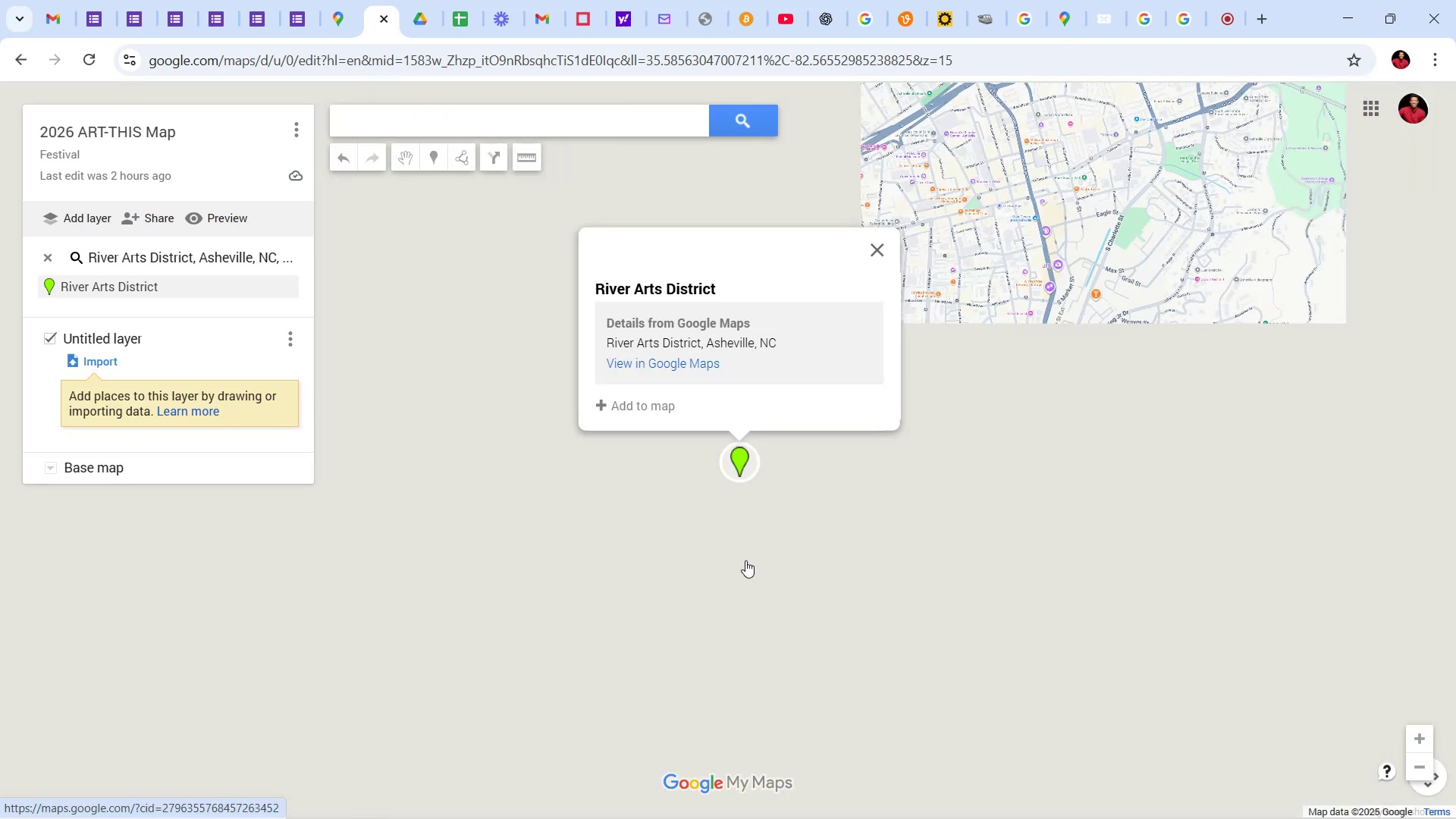 
wait(12.0)
 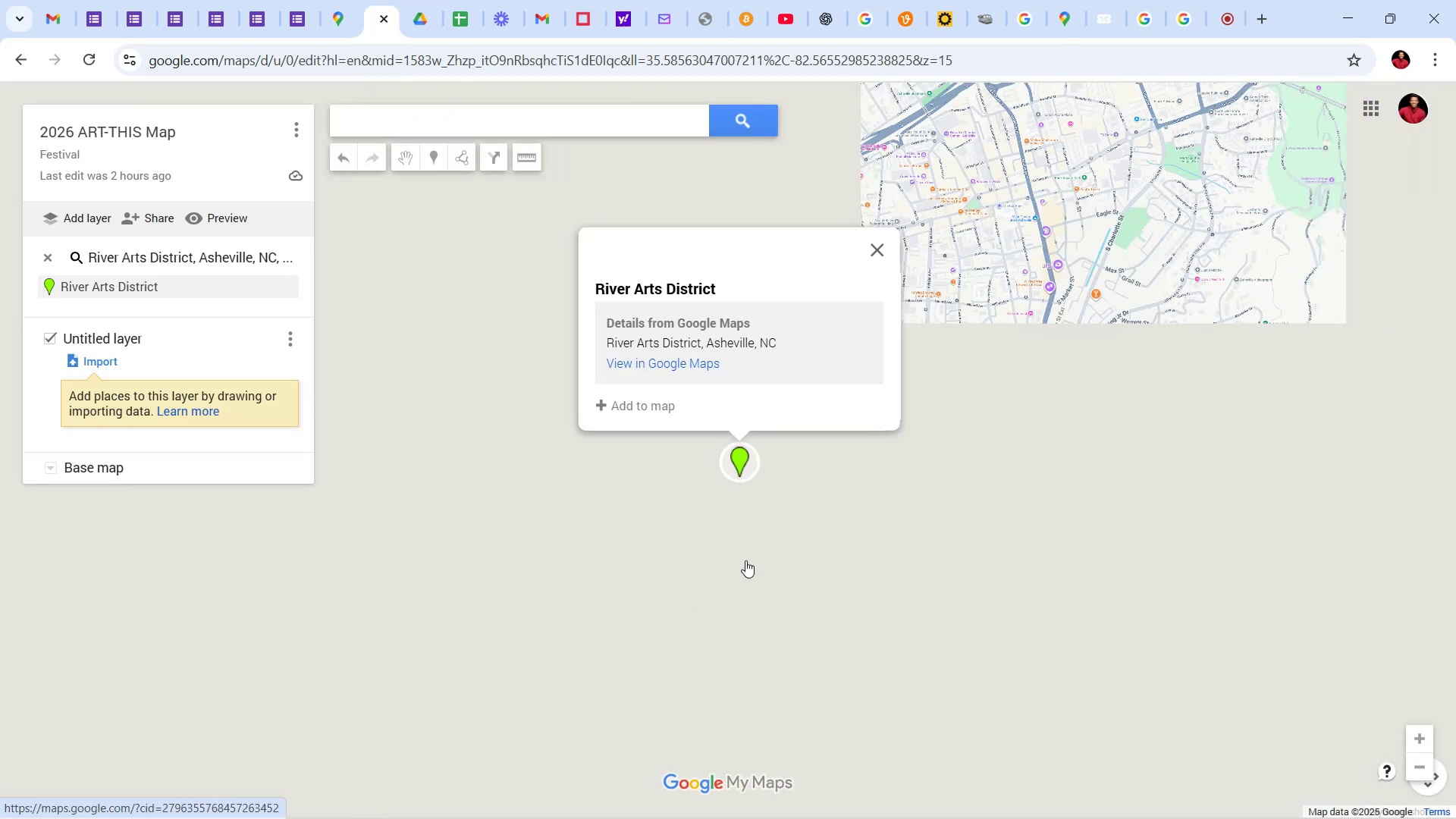 
left_click([281, 281])
 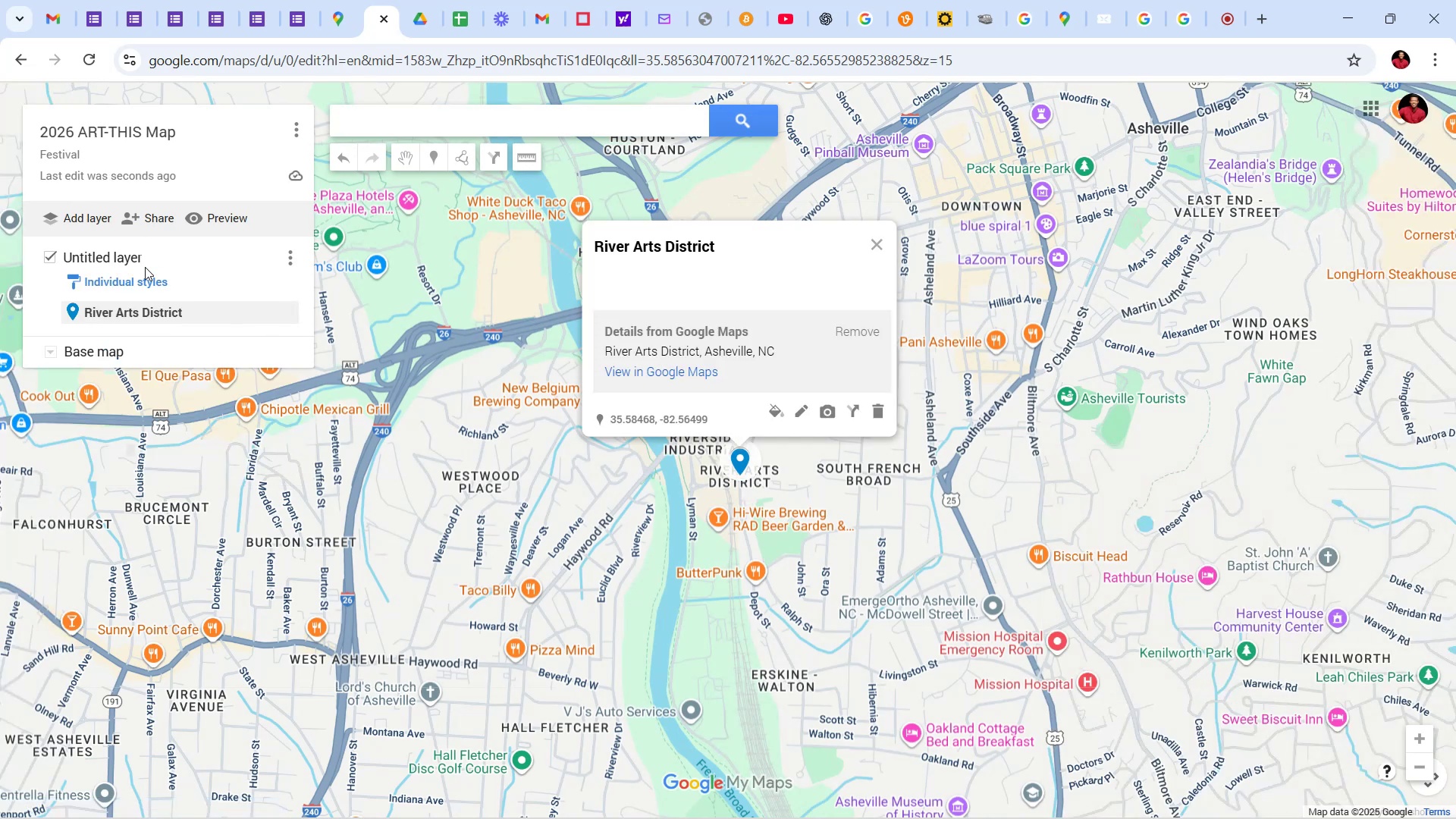 
wait(6.54)
 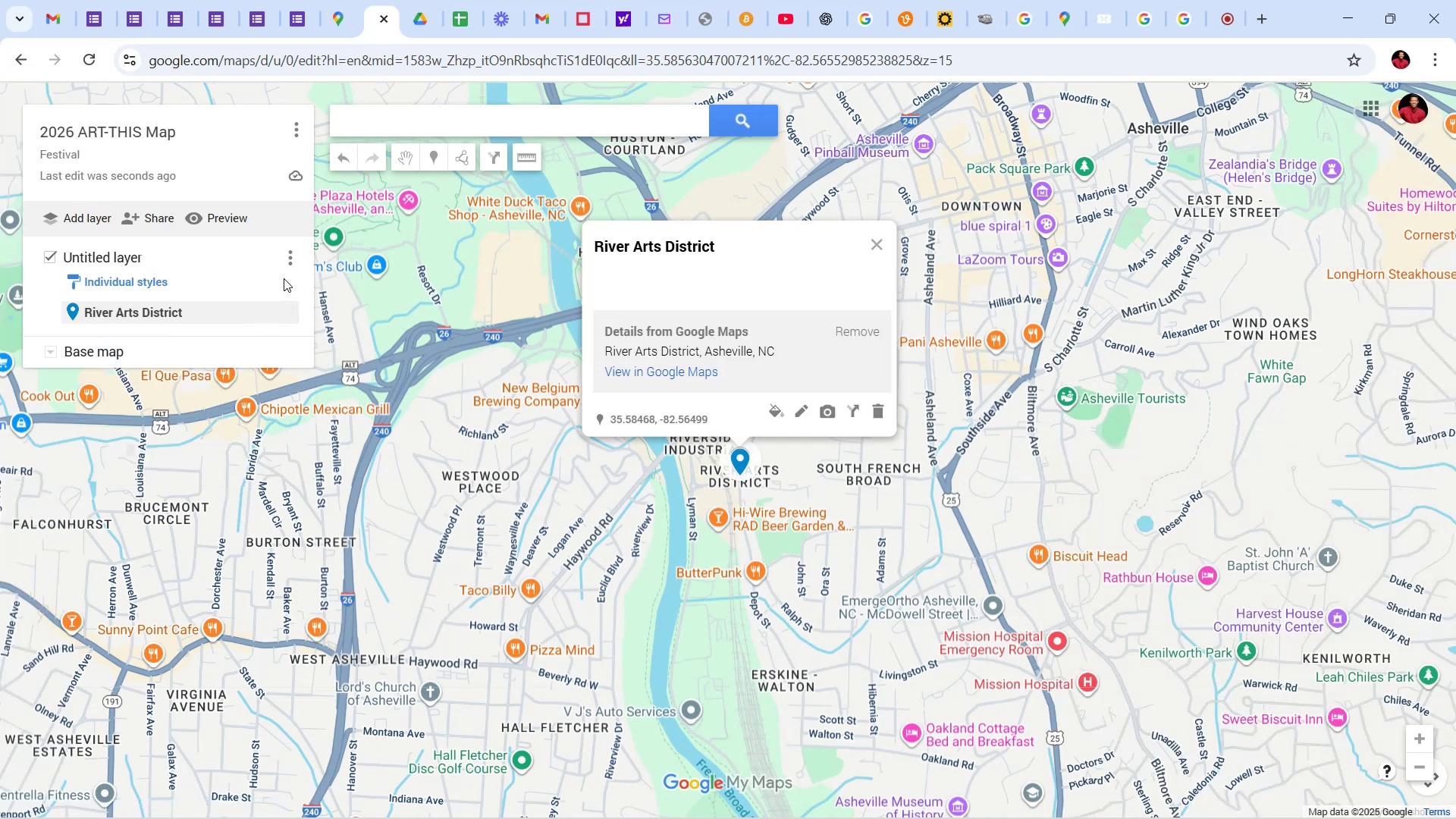 
double_click([92, 257])
 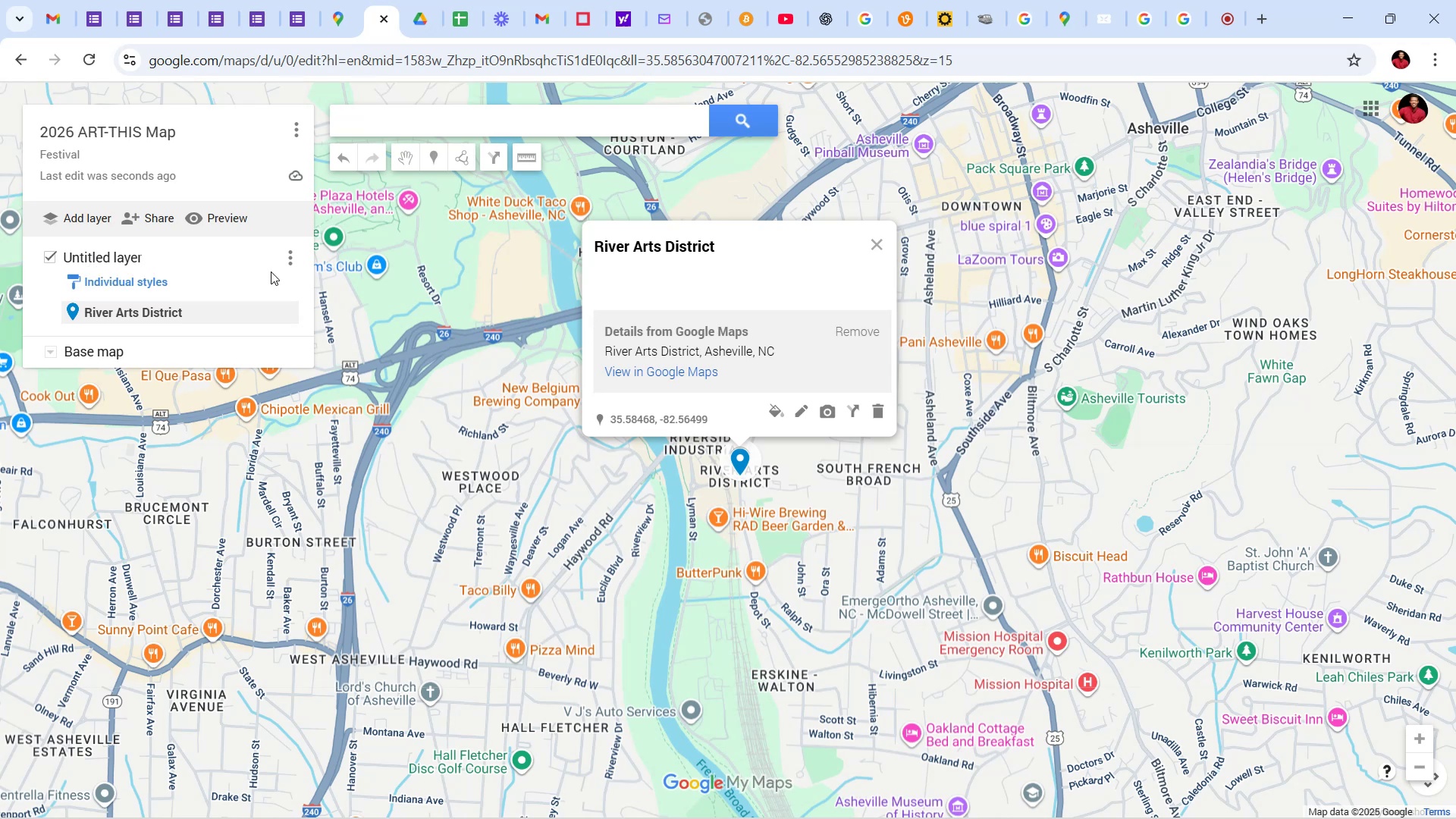 
left_click([294, 254])
 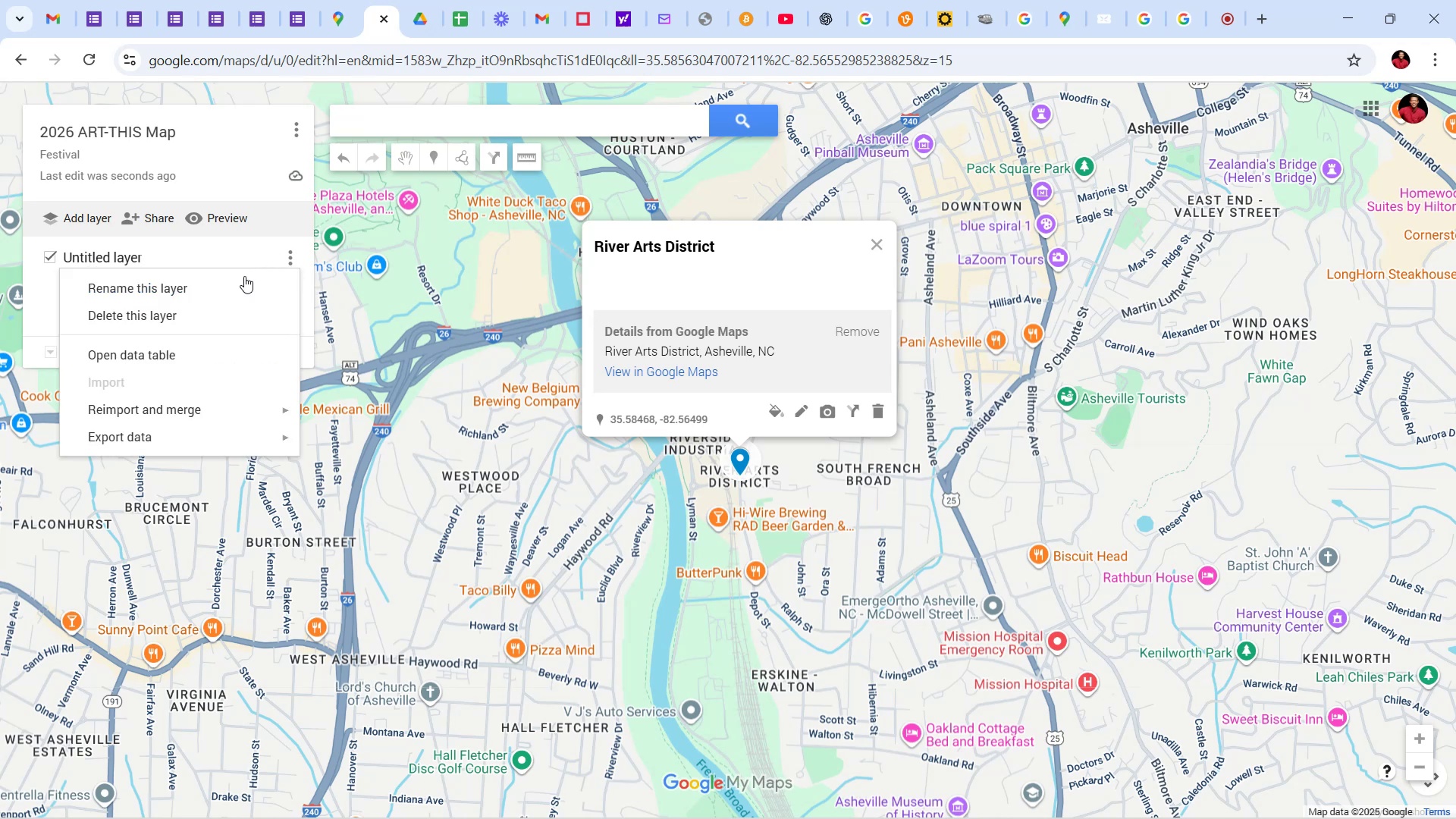 
left_click([200, 287])
 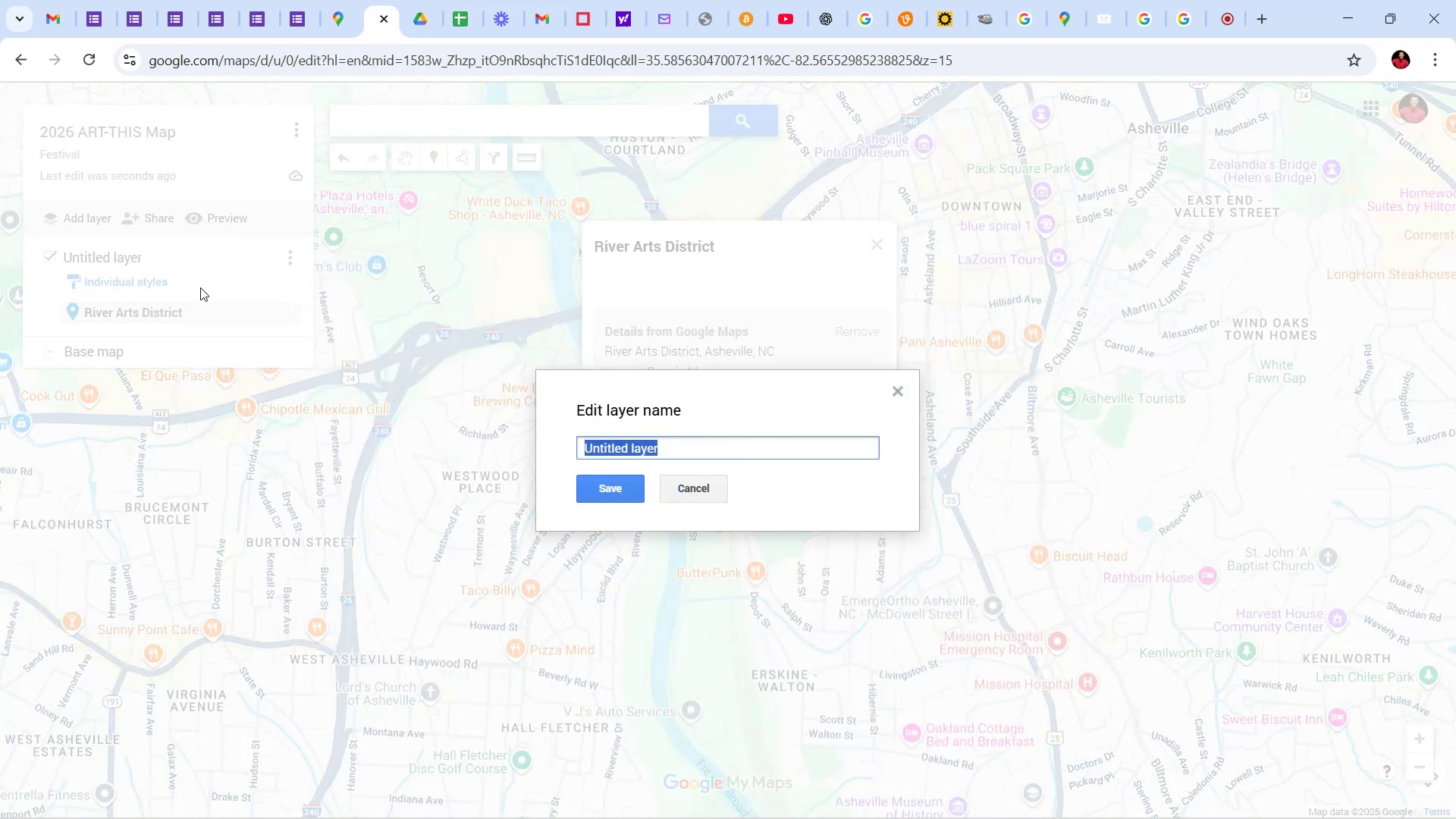 
type(River Arts District)
 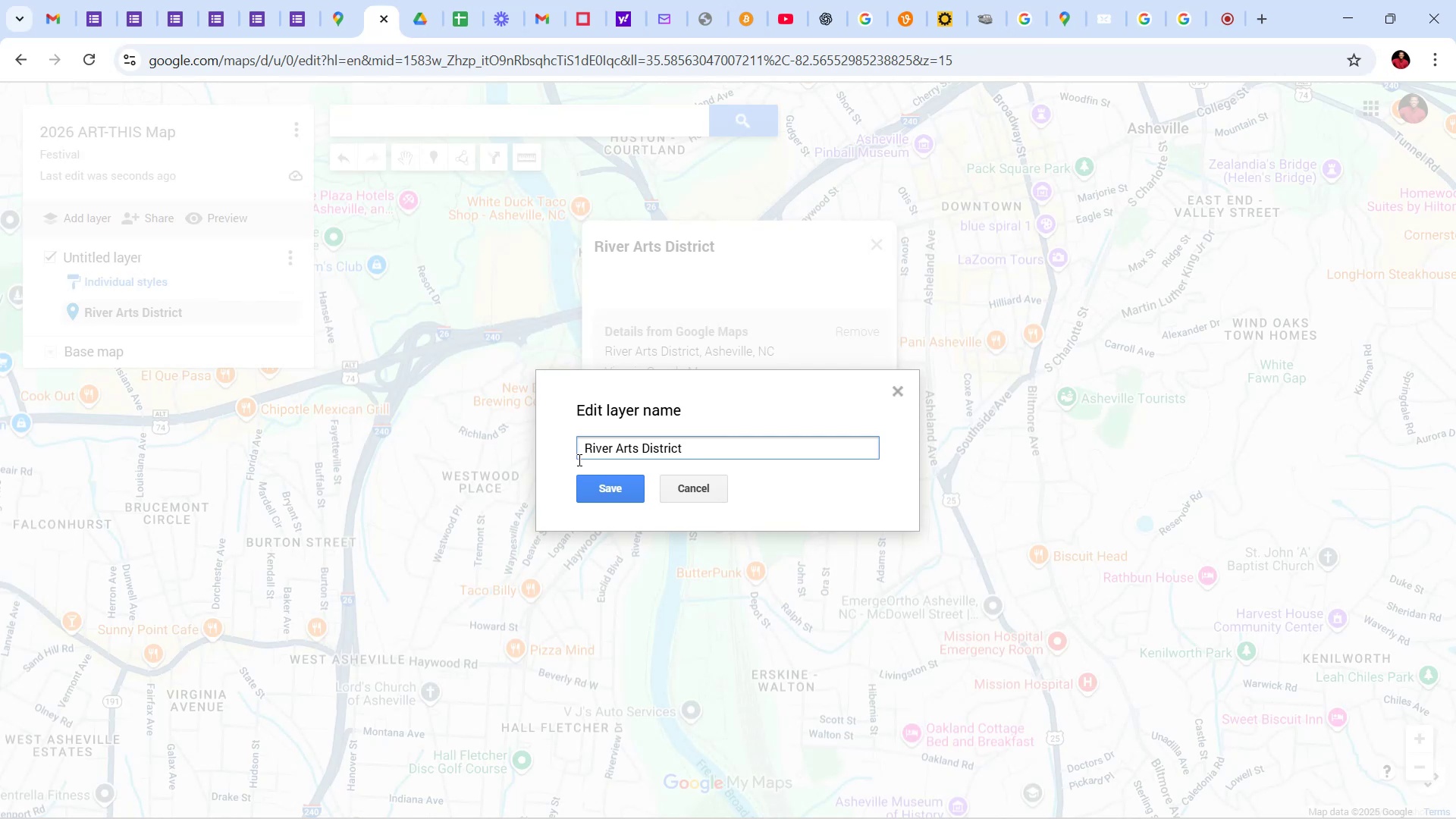 
left_click([598, 497])
 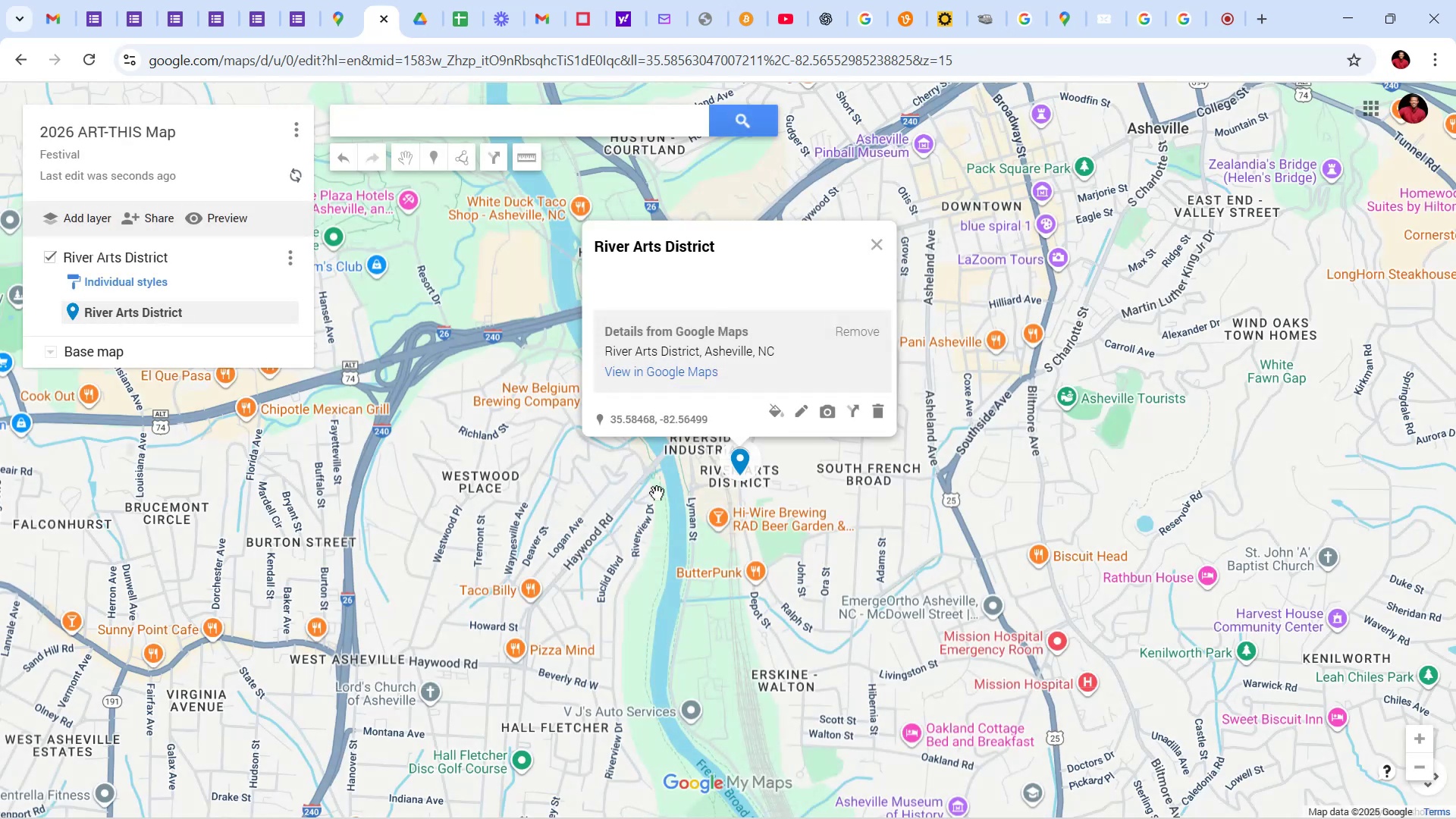 
scroll: coordinate [733, 471], scroll_direction: up, amount: 6.0
 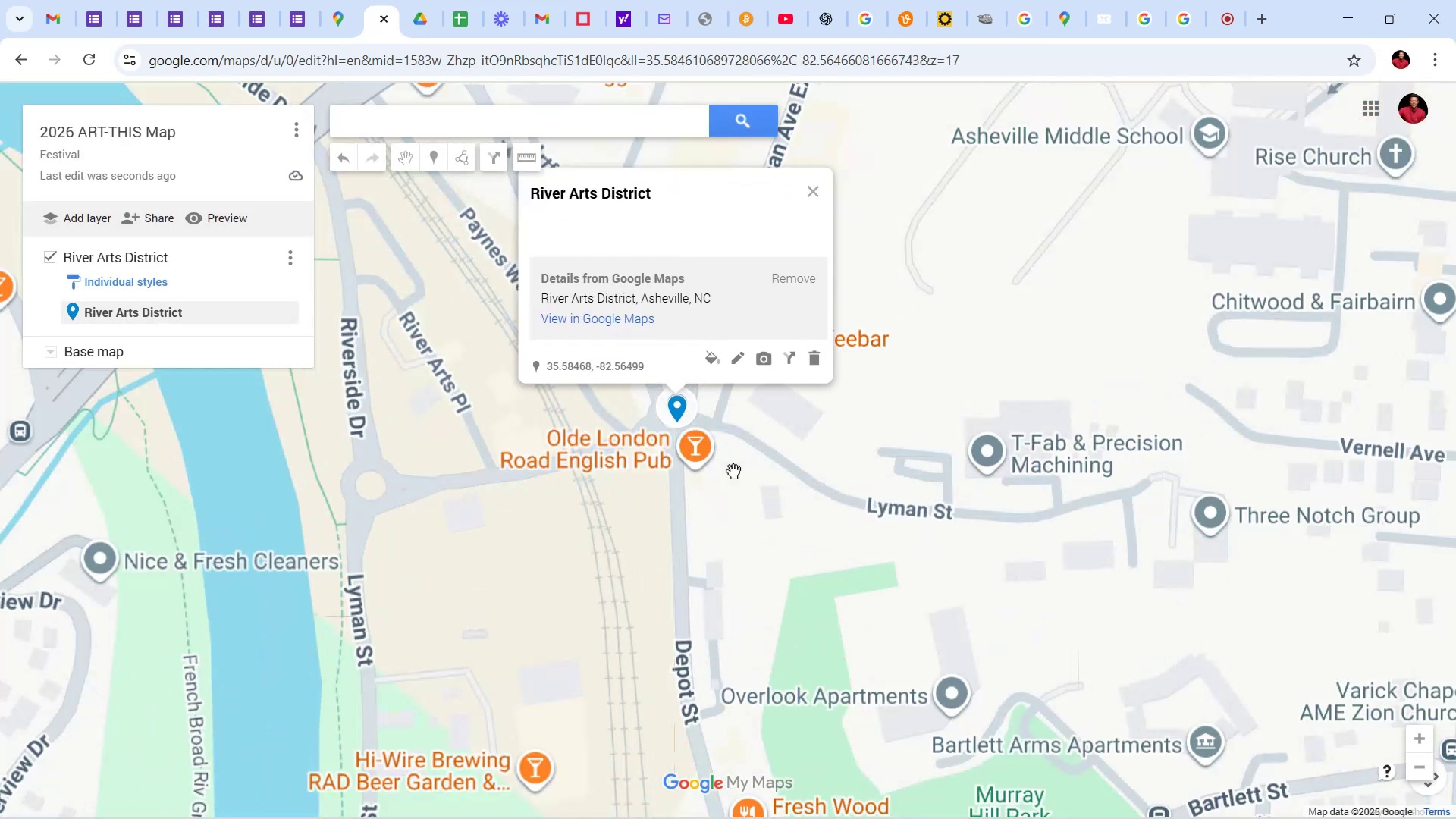 
scroll: coordinate [733, 471], scroll_direction: down, amount: 1.0
 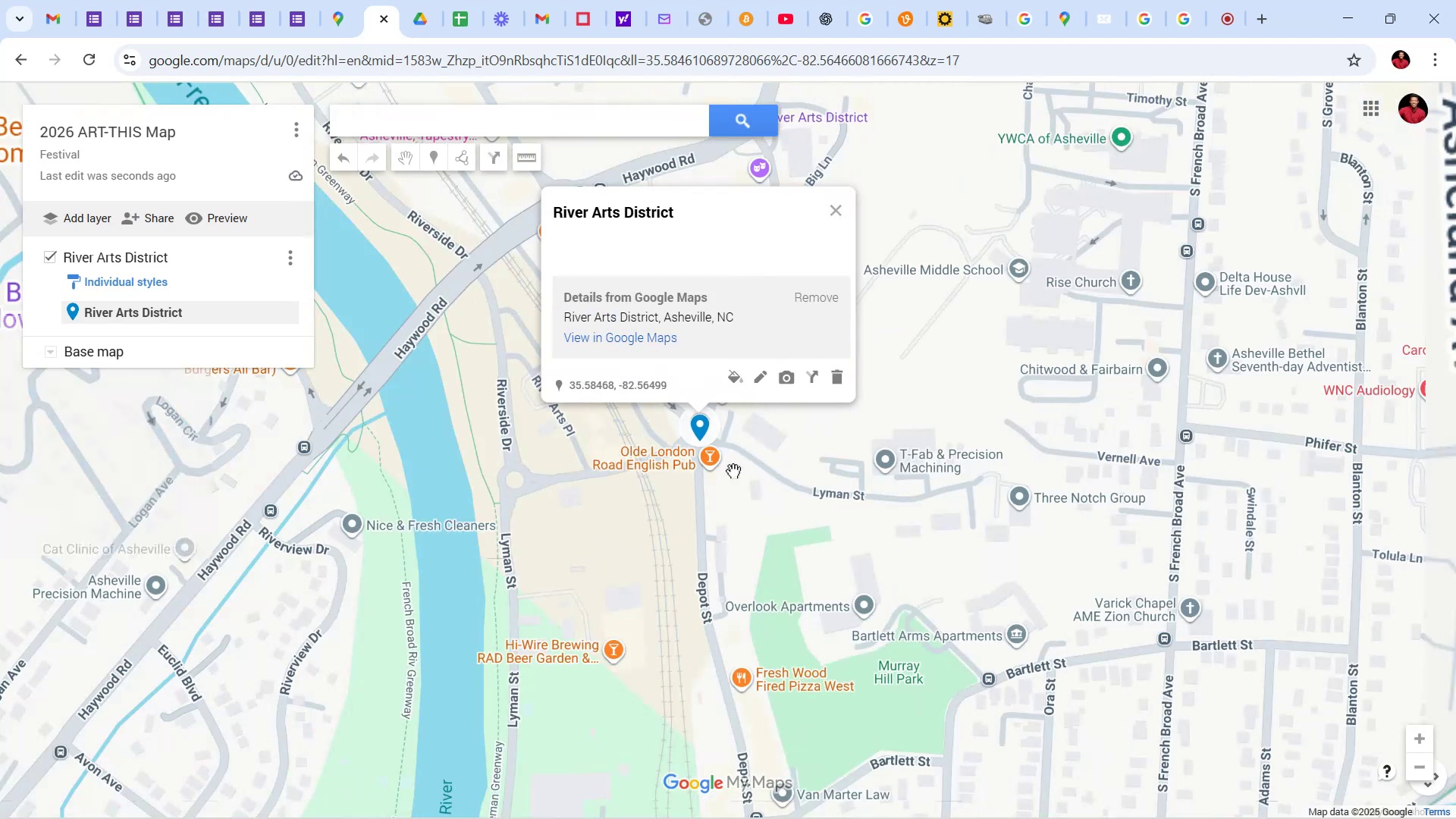 
left_click_drag(start_coordinate=[773, 531], to_coordinate=[805, 435])
 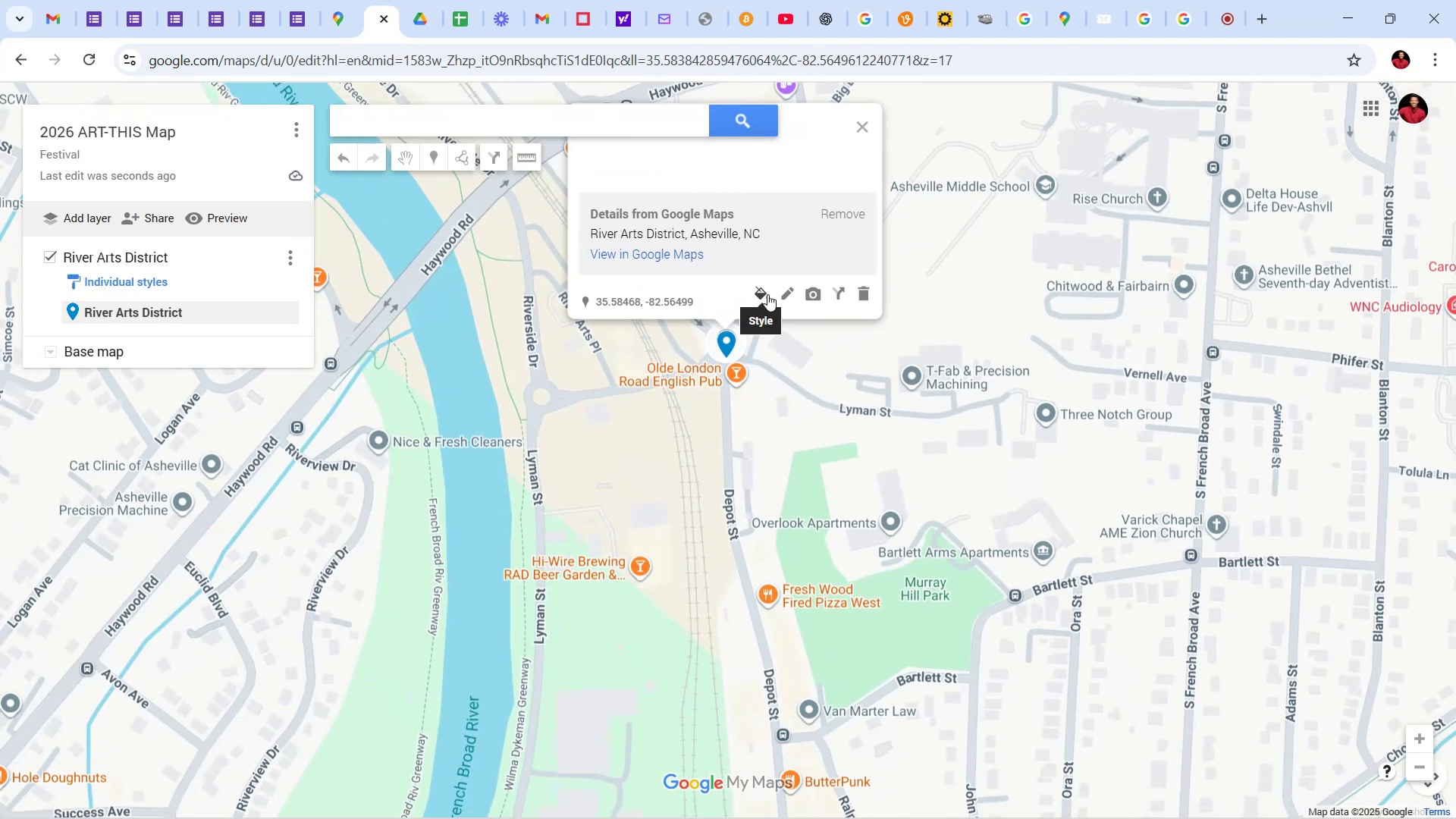 
left_click_drag(start_coordinate=[795, 466], to_coordinate=[810, 339])
 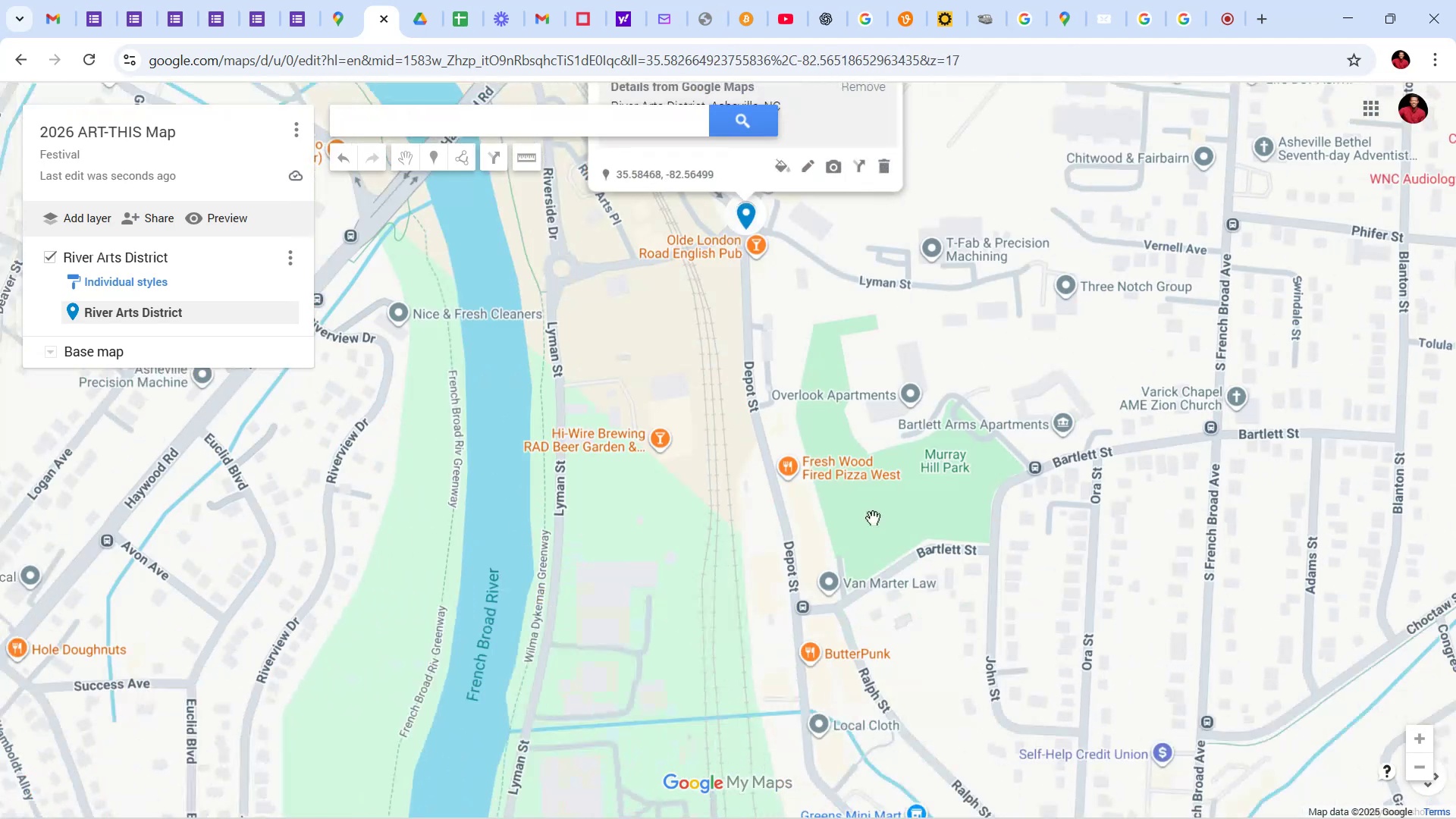 
left_click_drag(start_coordinate=[889, 563], to_coordinate=[774, 368])
 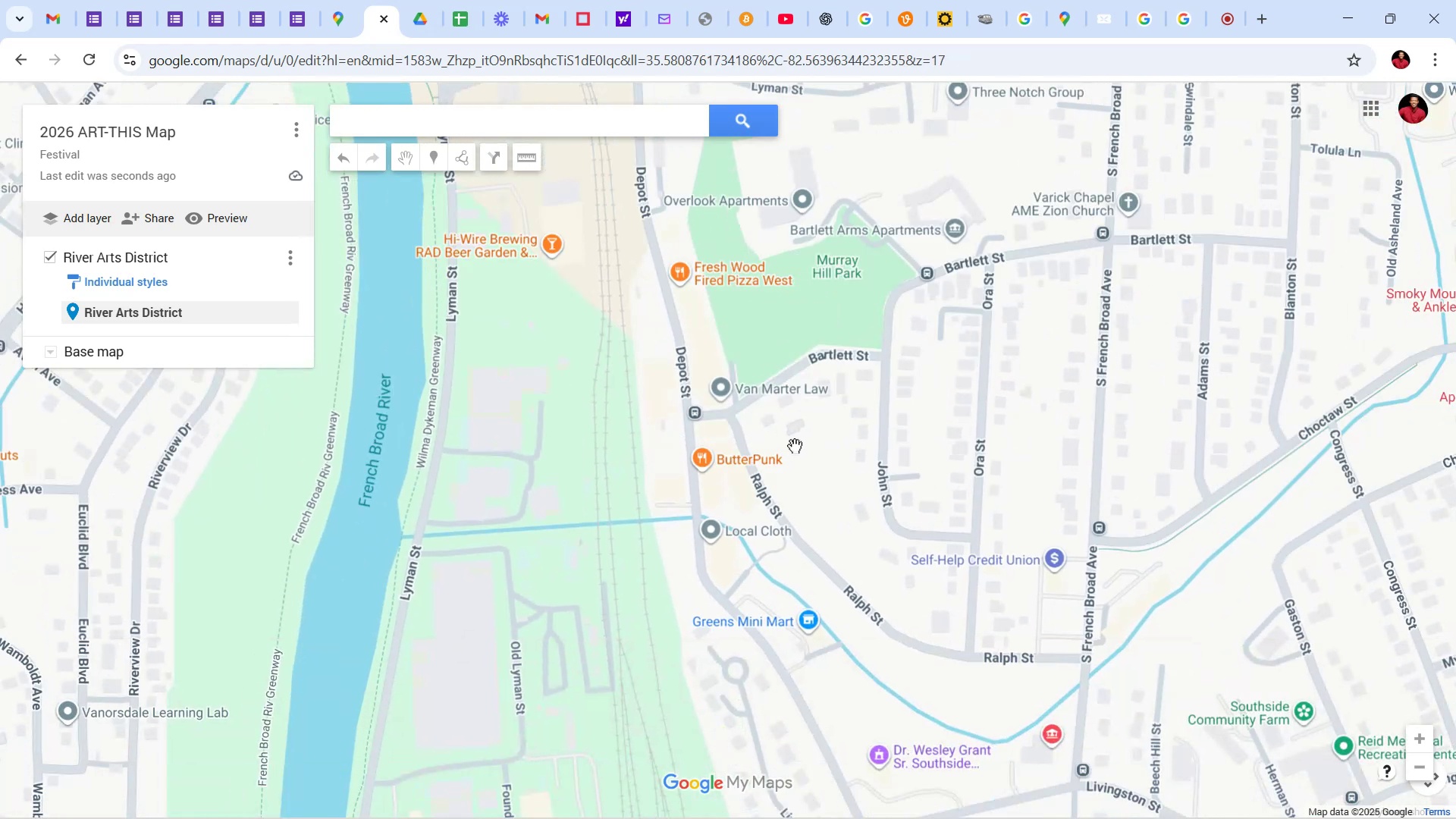 
scroll: coordinate [773, 433], scroll_direction: down, amount: 1.0
 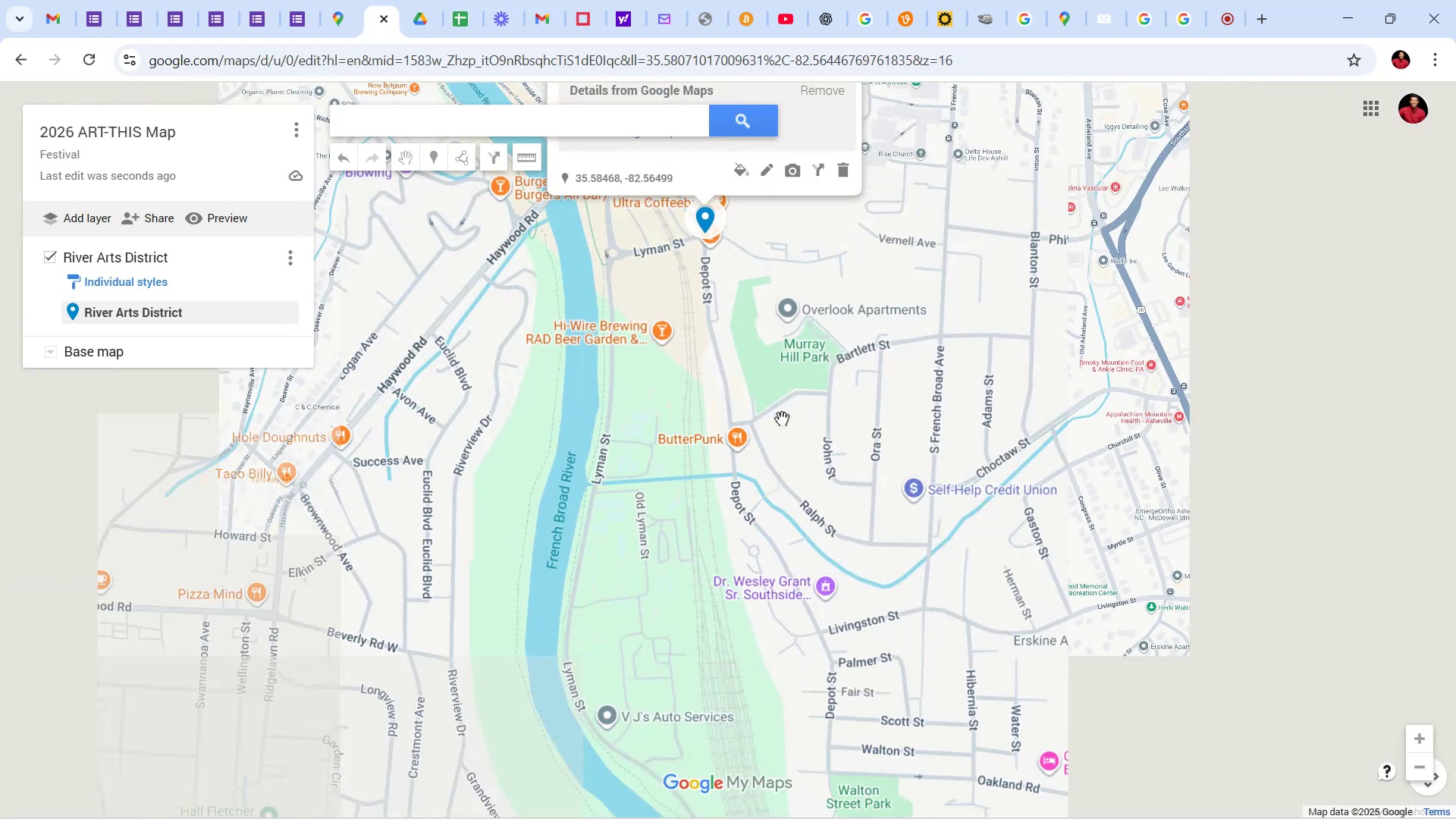 
left_click_drag(start_coordinate=[817, 343], to_coordinate=[748, 529])
 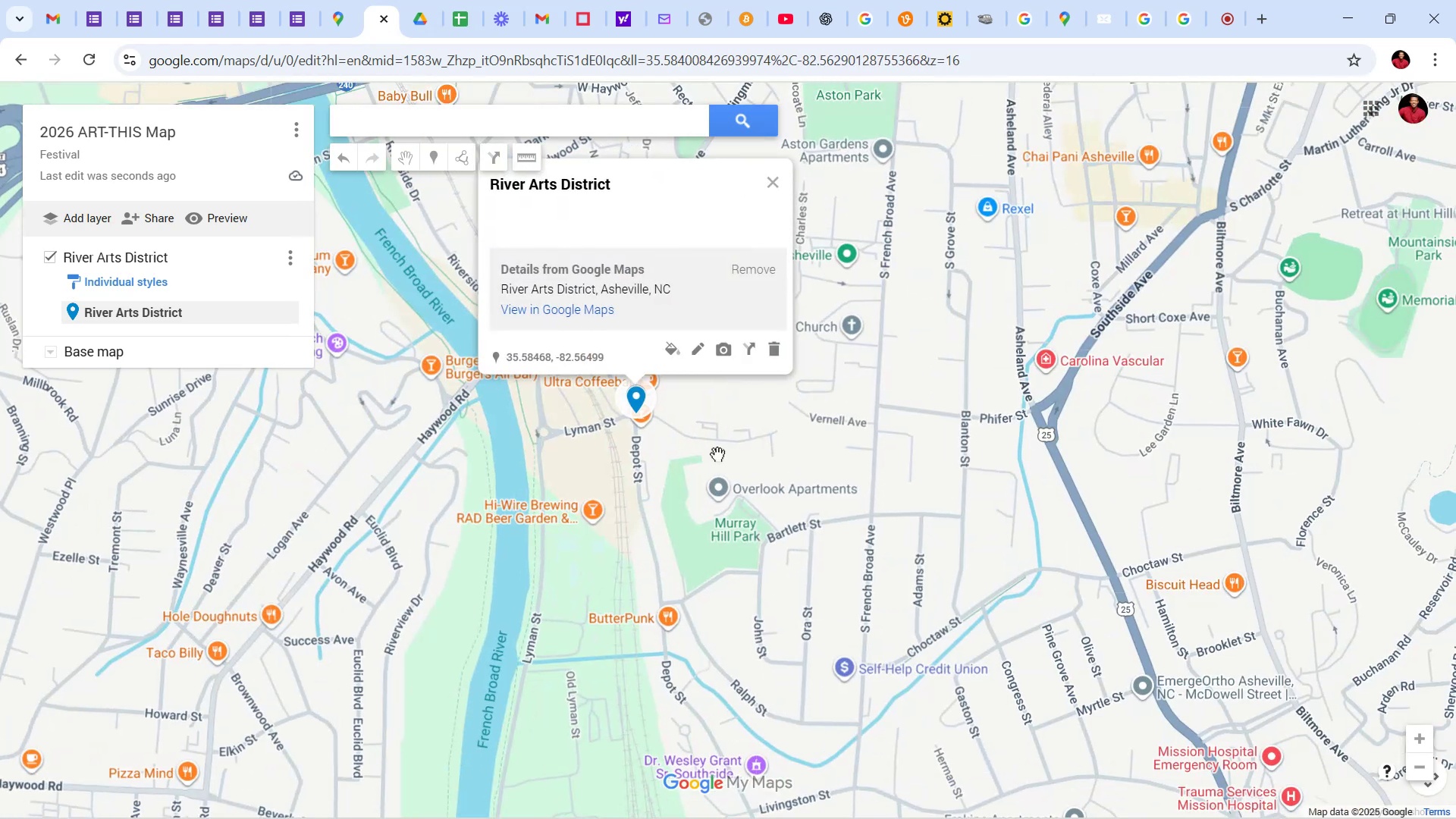 
scroll: coordinate [644, 409], scroll_direction: up, amount: 10.0
 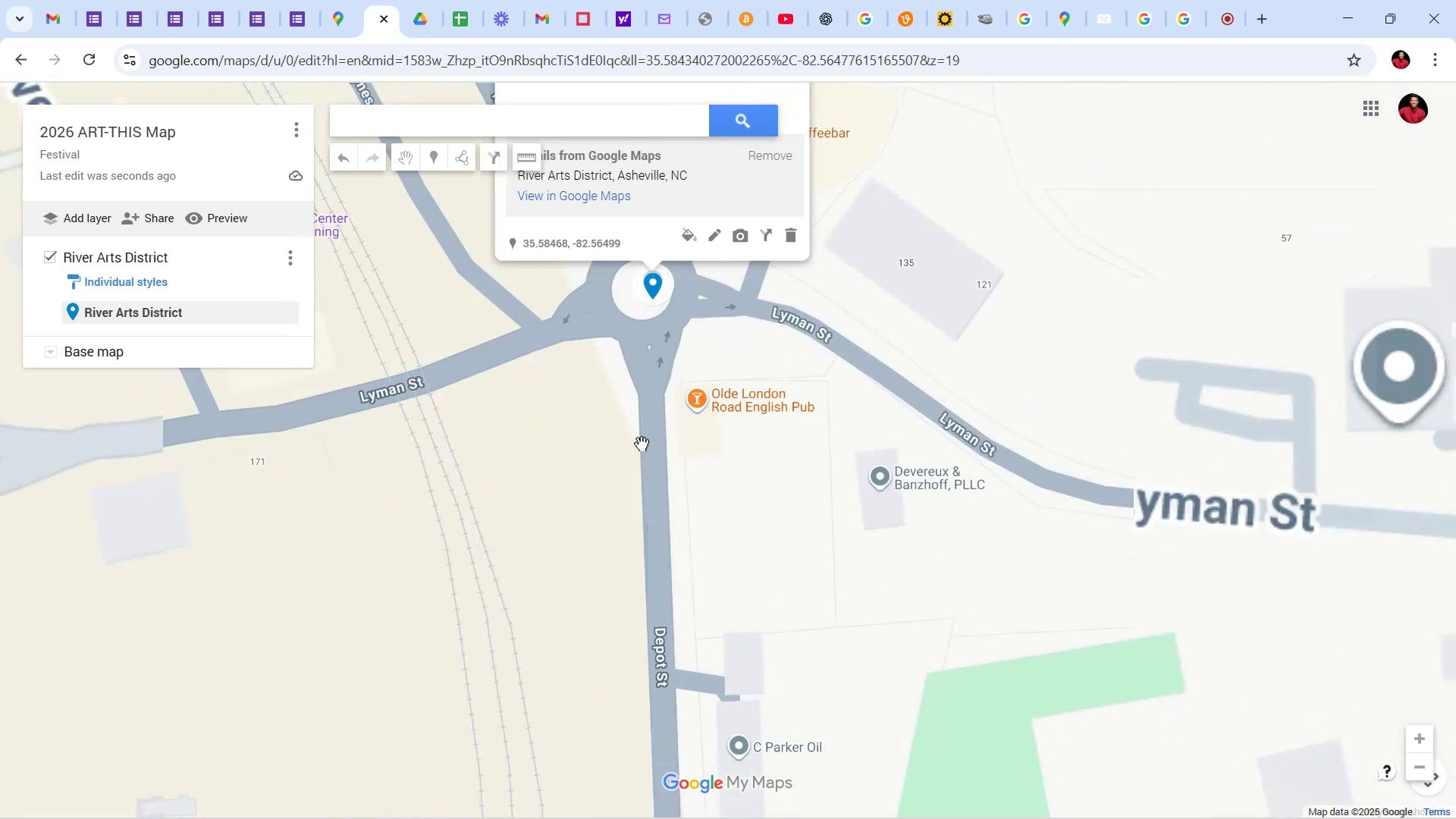 
left_click_drag(start_coordinate=[703, 467], to_coordinate=[755, 565])
 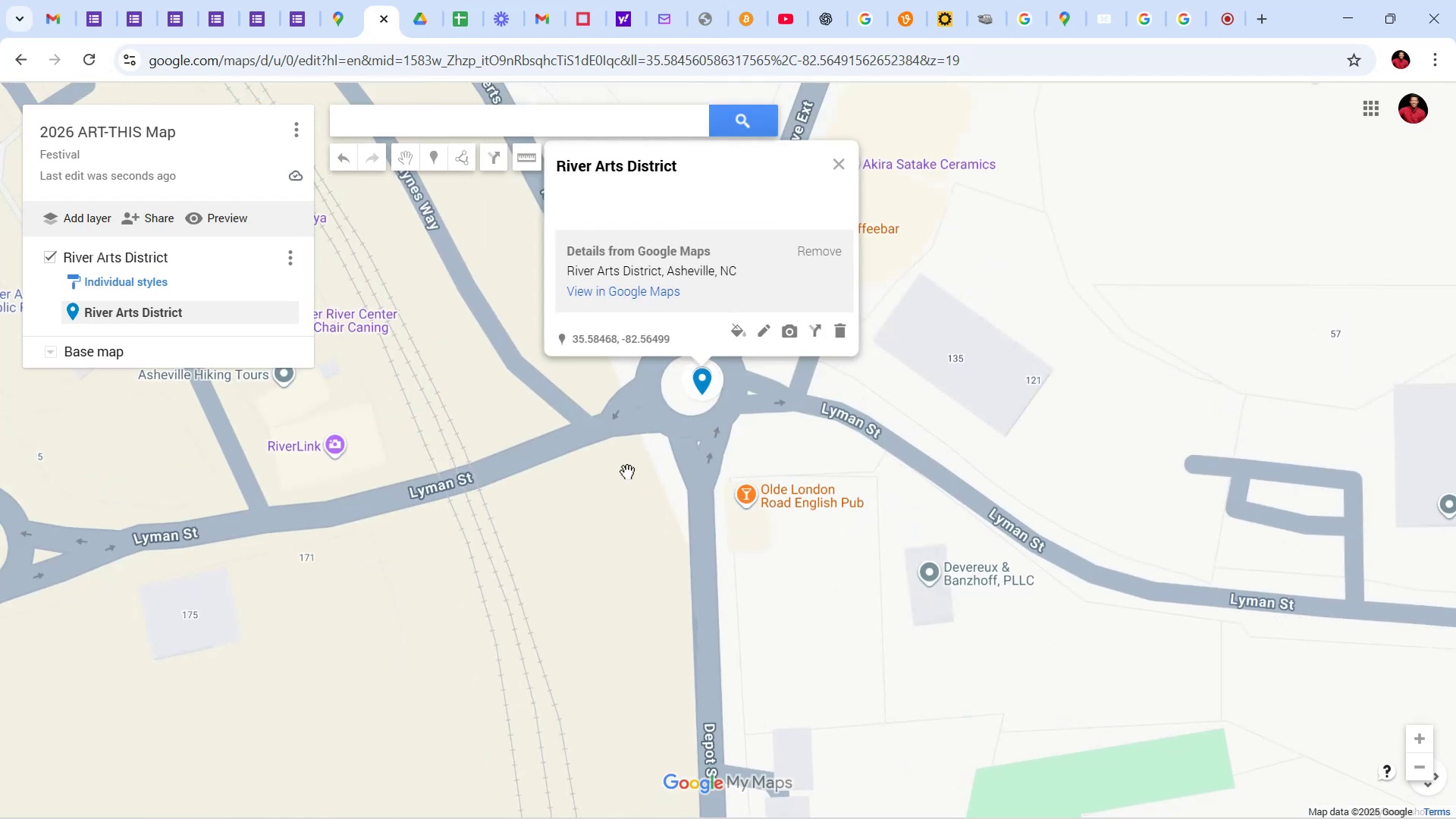 
scroll: coordinate [610, 483], scroll_direction: down, amount: 2.0
 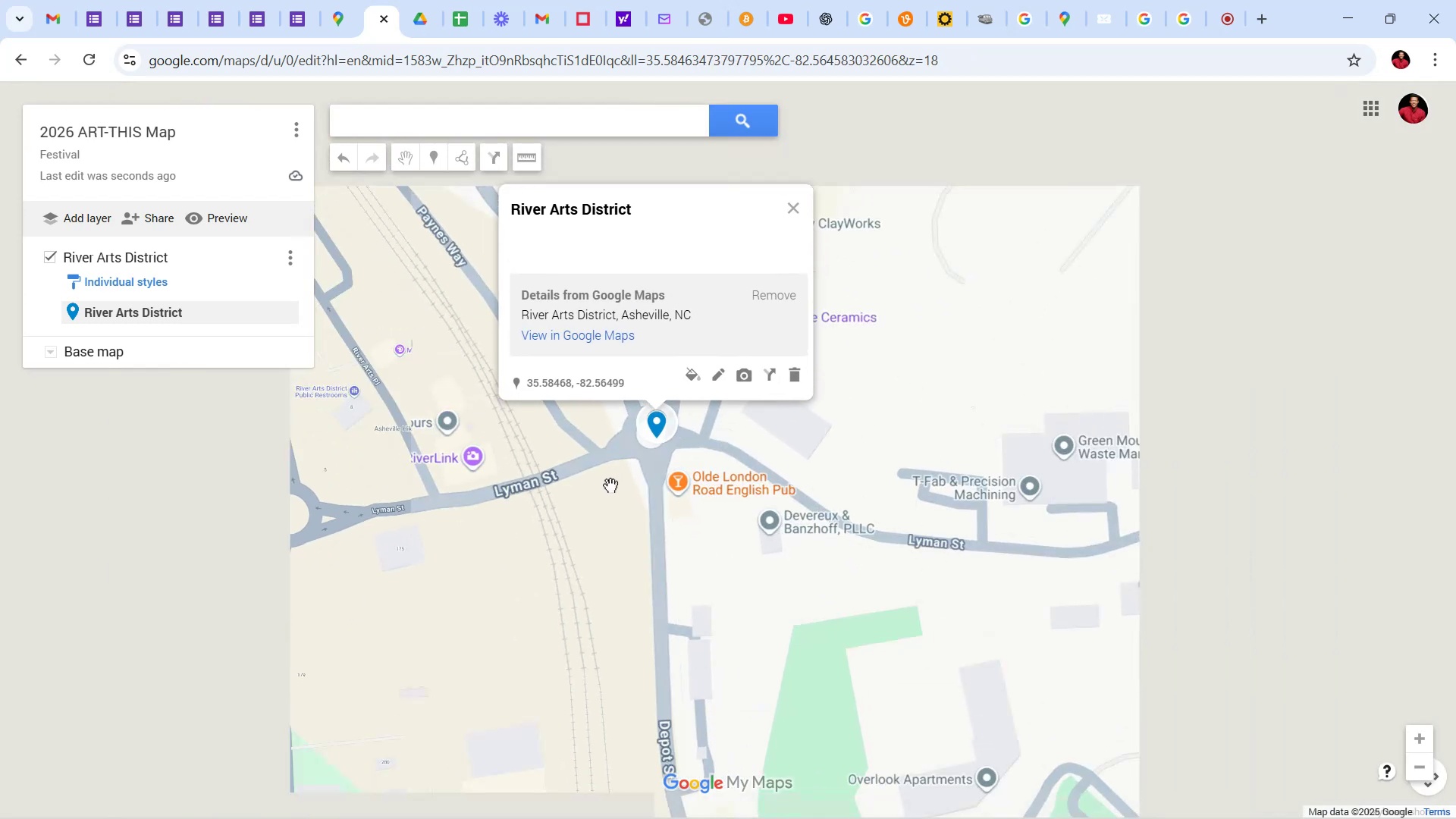 
left_click_drag(start_coordinate=[611, 530], to_coordinate=[680, 465])
 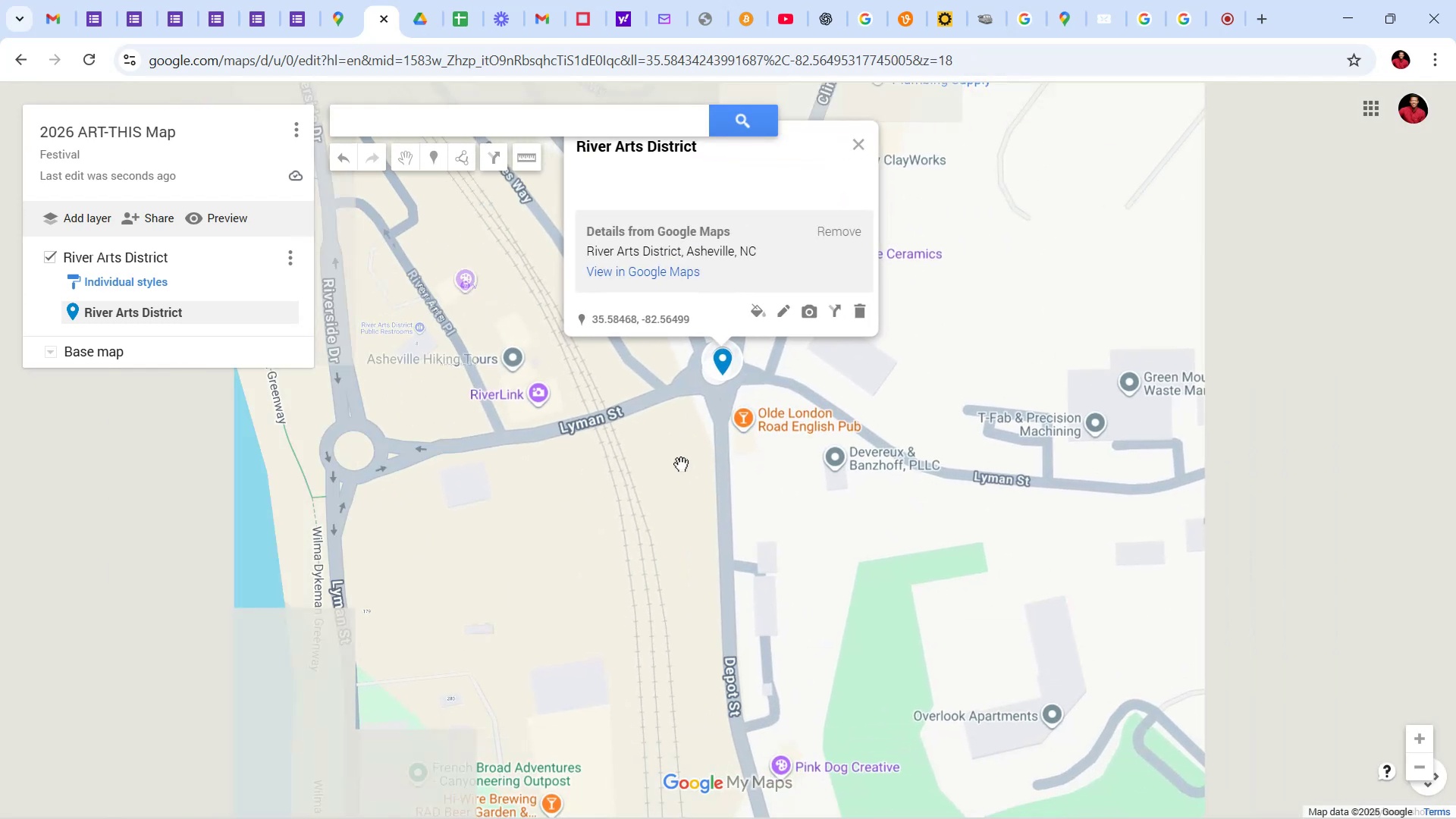 
scroll: coordinate [681, 464], scroll_direction: down, amount: 1.0
 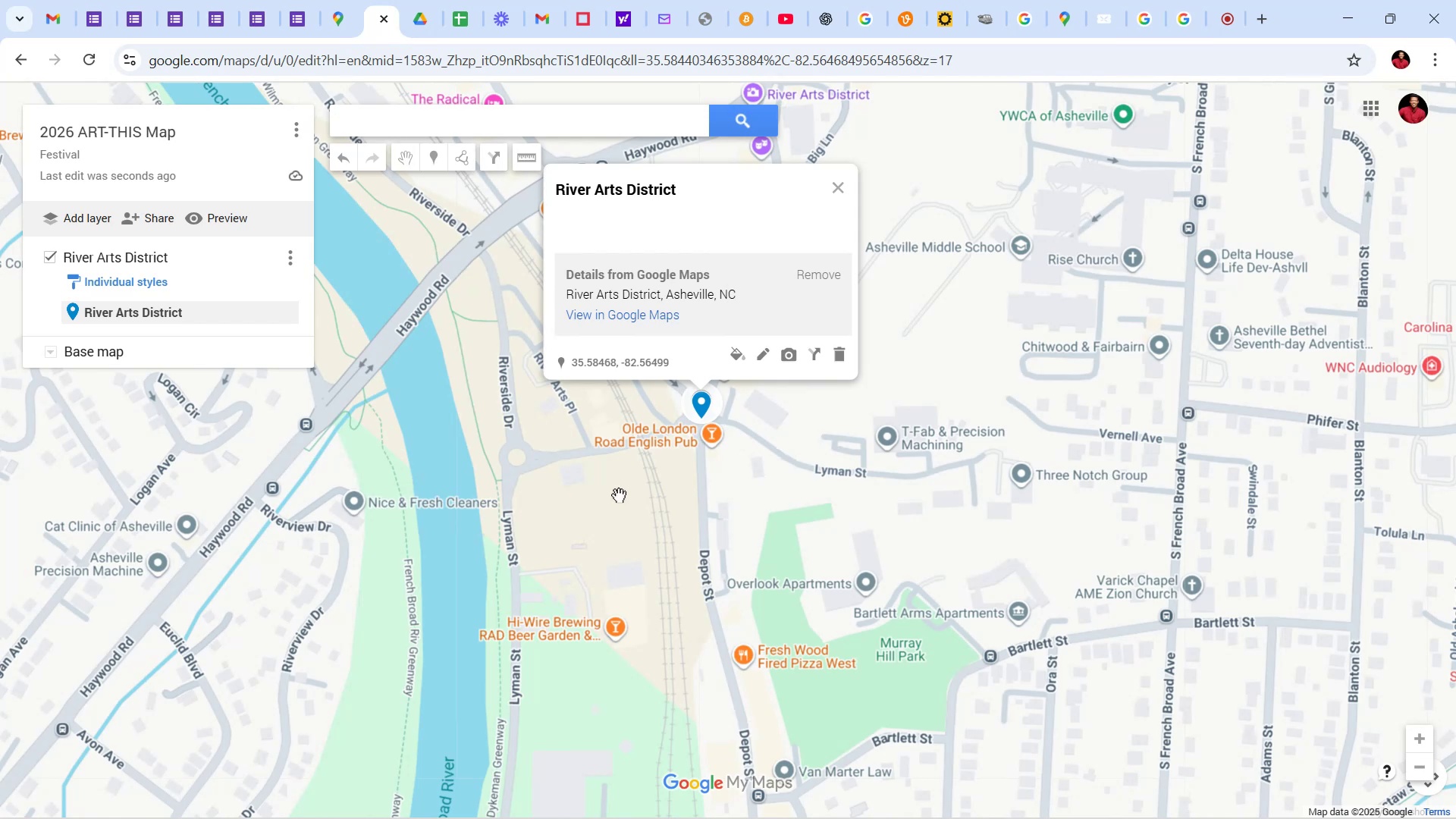 
wait(13.74)
 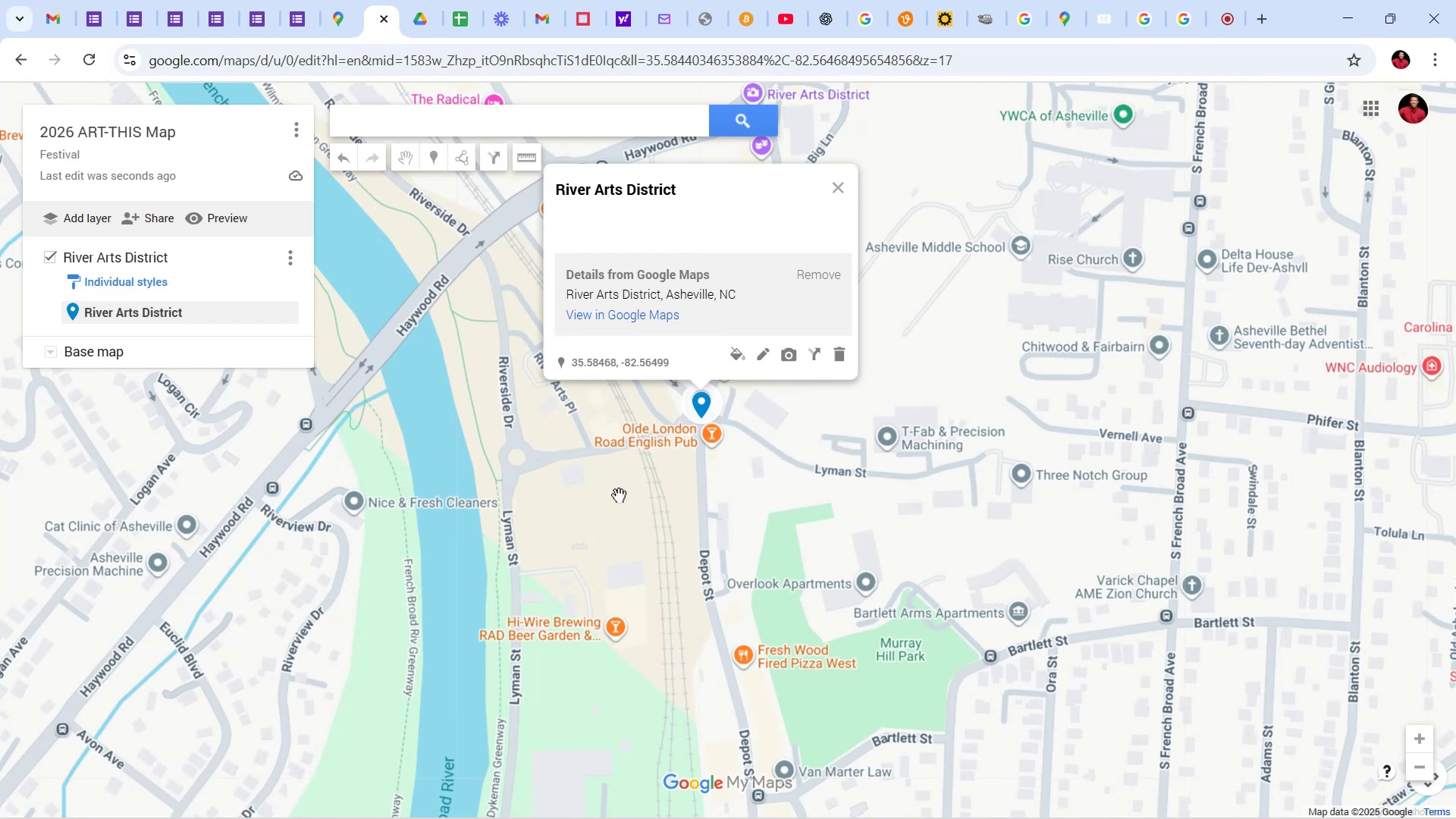 
left_click([838, 185])
 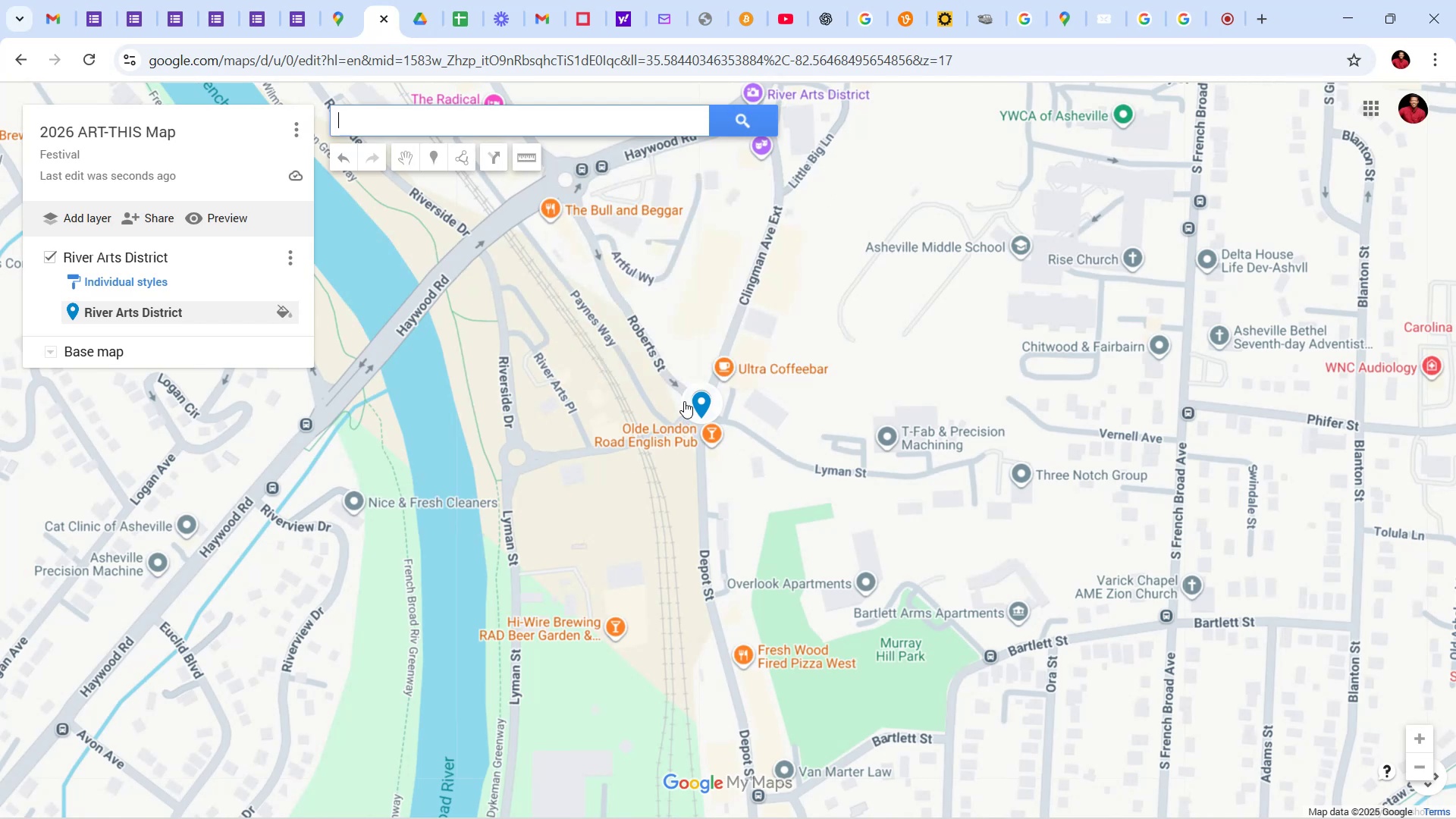 
left_click([689, 397])
 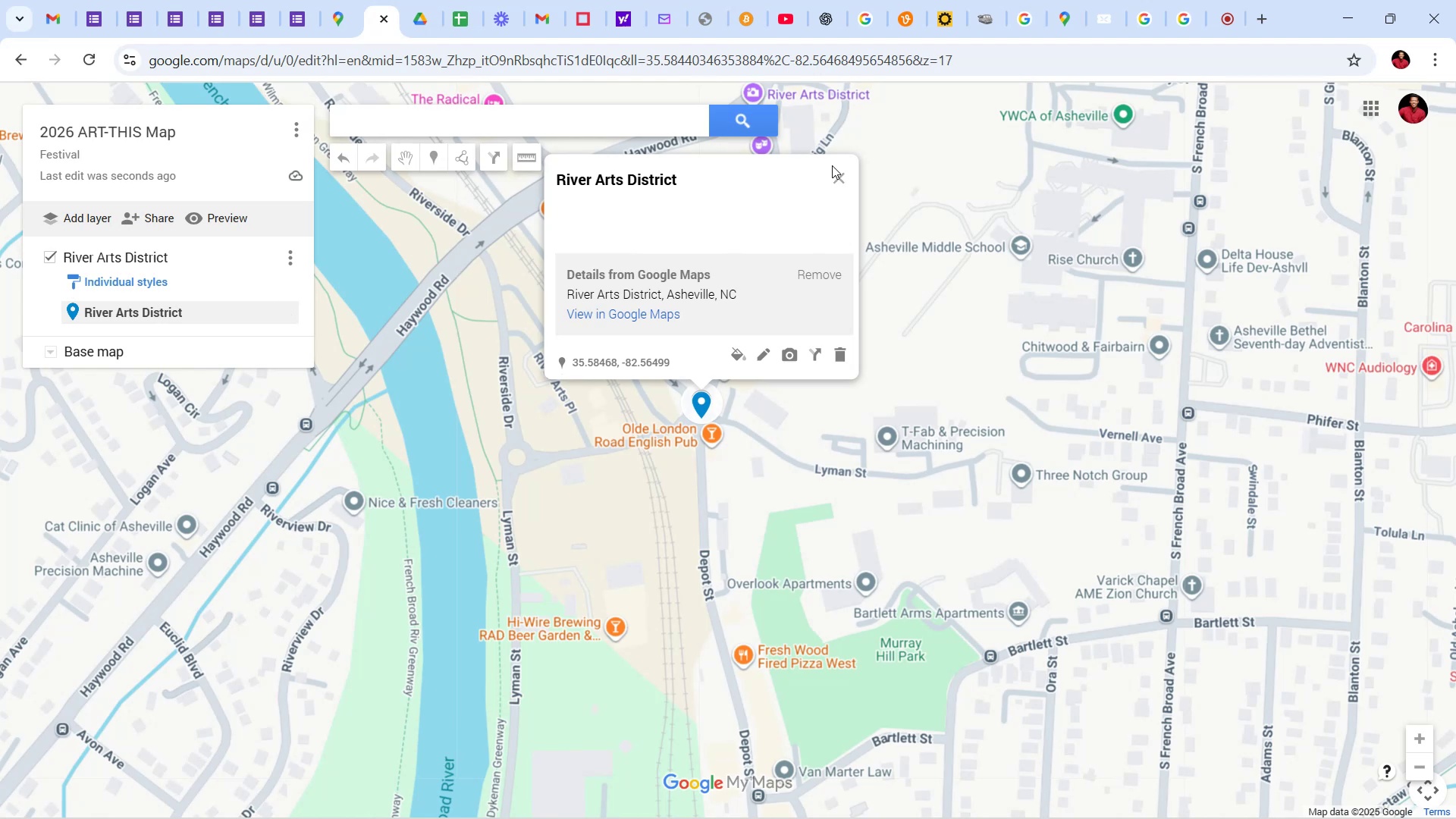 
left_click([843, 177])
 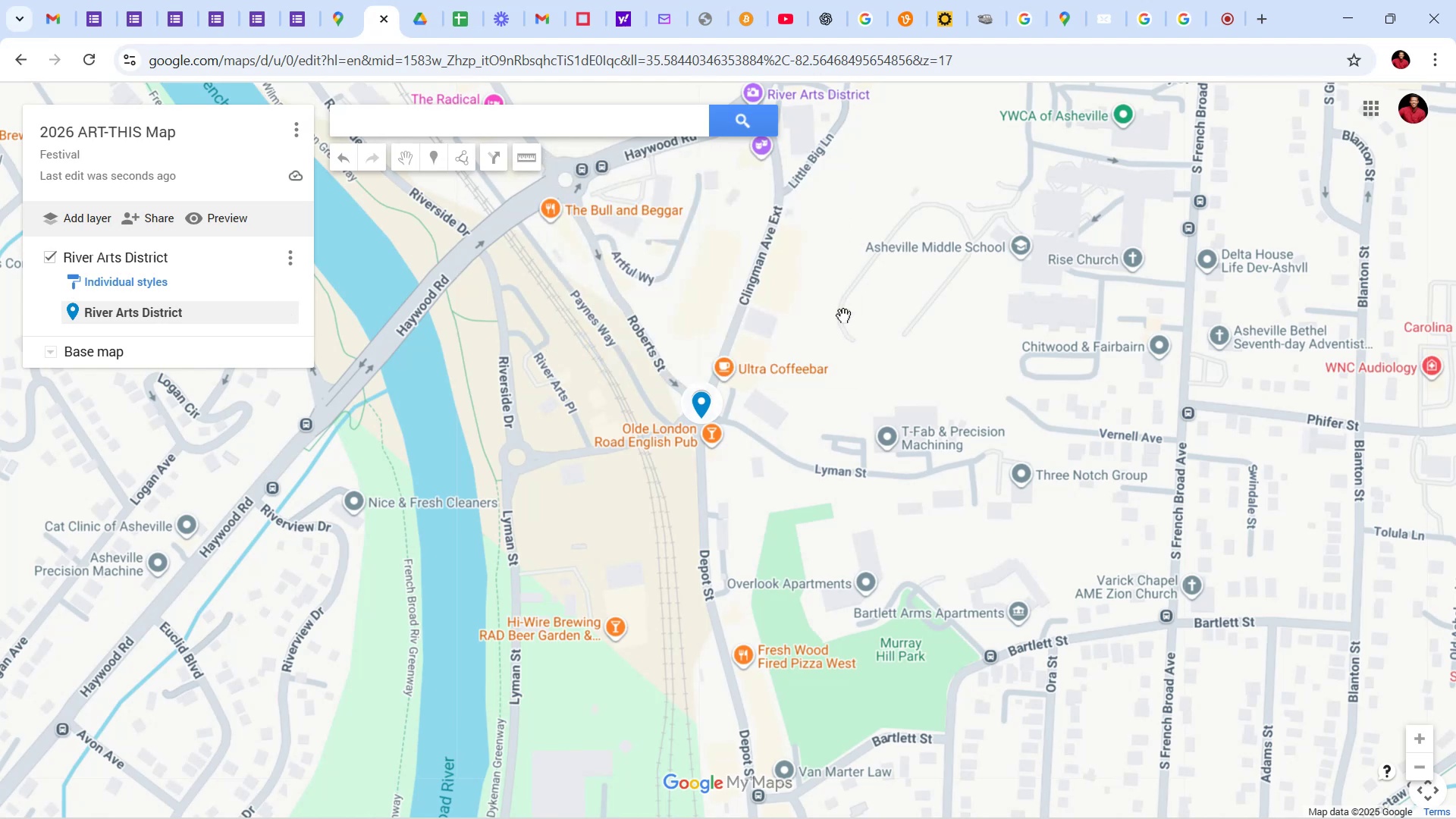 
left_click_drag(start_coordinate=[839, 343], to_coordinate=[984, 476])
 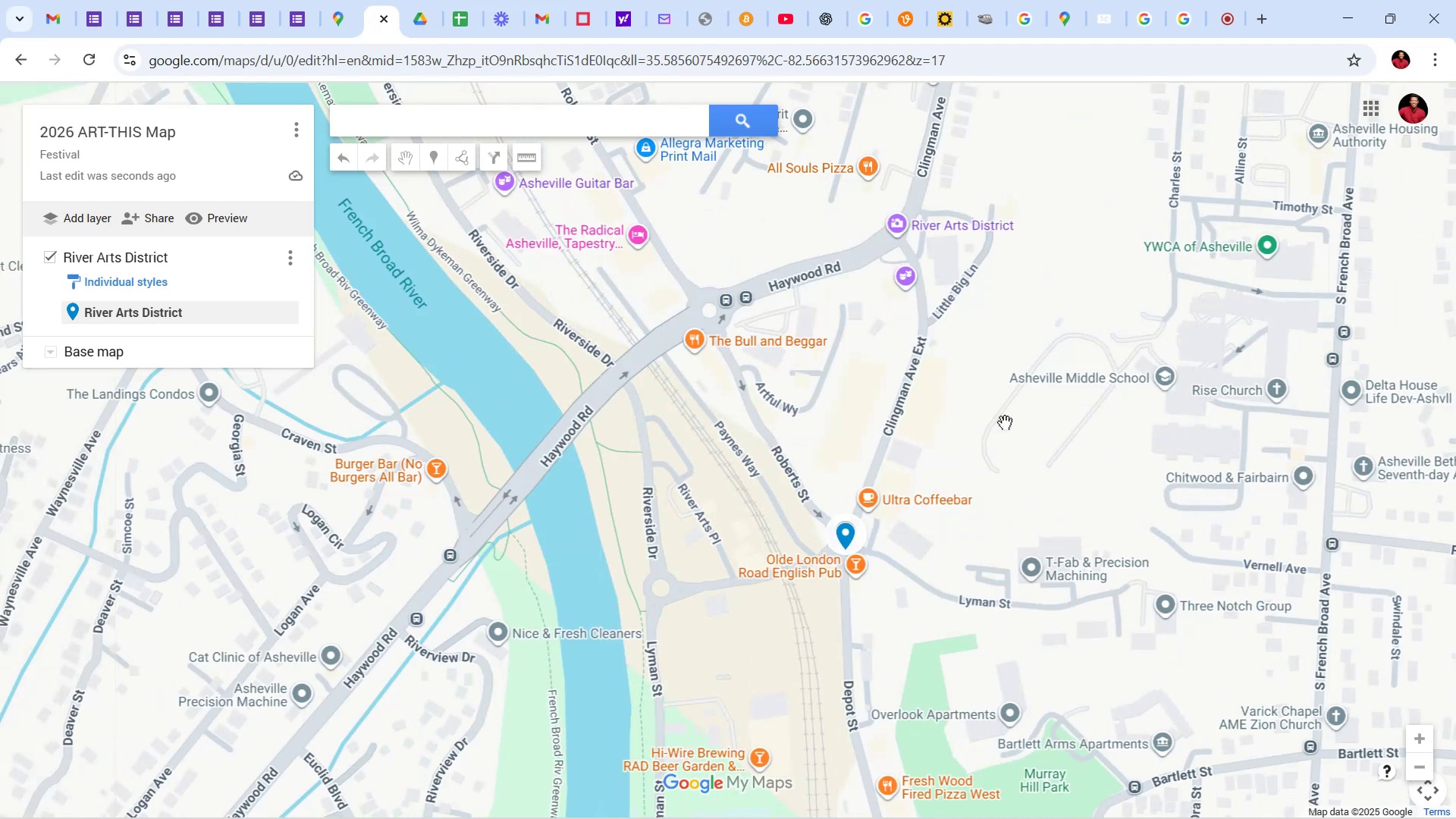 
left_click_drag(start_coordinate=[1010, 412], to_coordinate=[678, 257])
 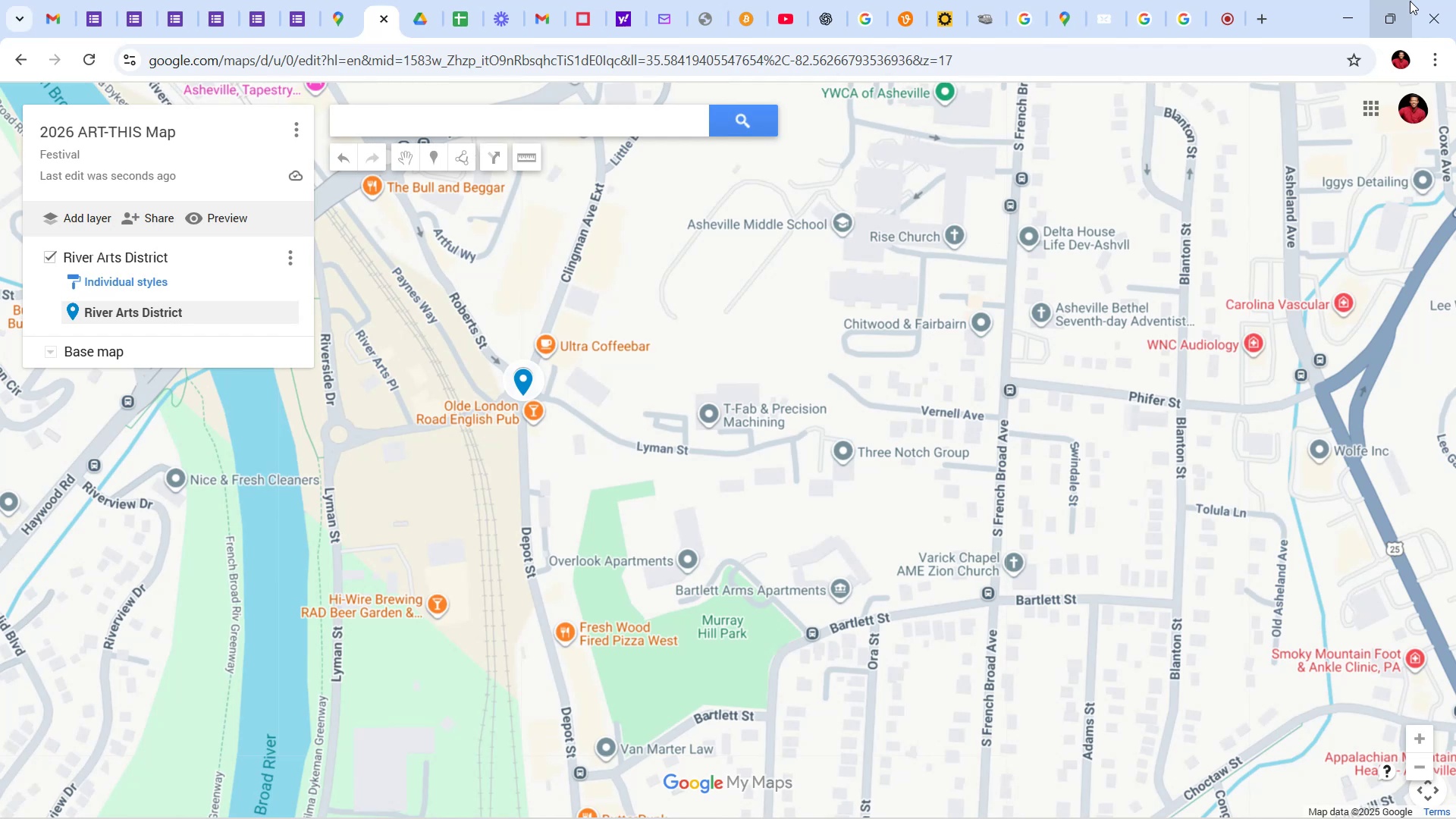 
left_click([1272, 70])
 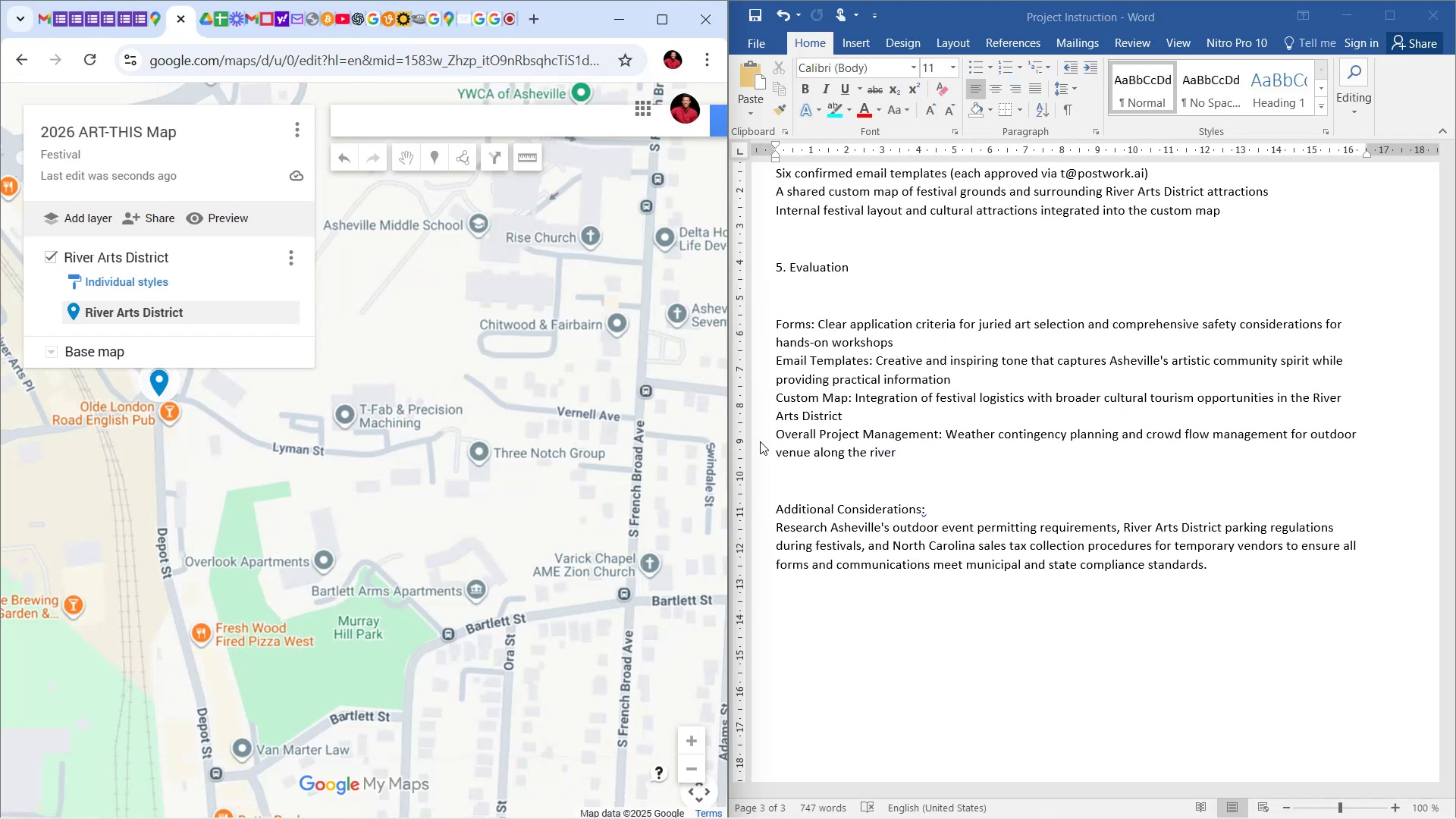 
scroll: coordinate [387, 353], scroll_direction: down, amount: 1.0
 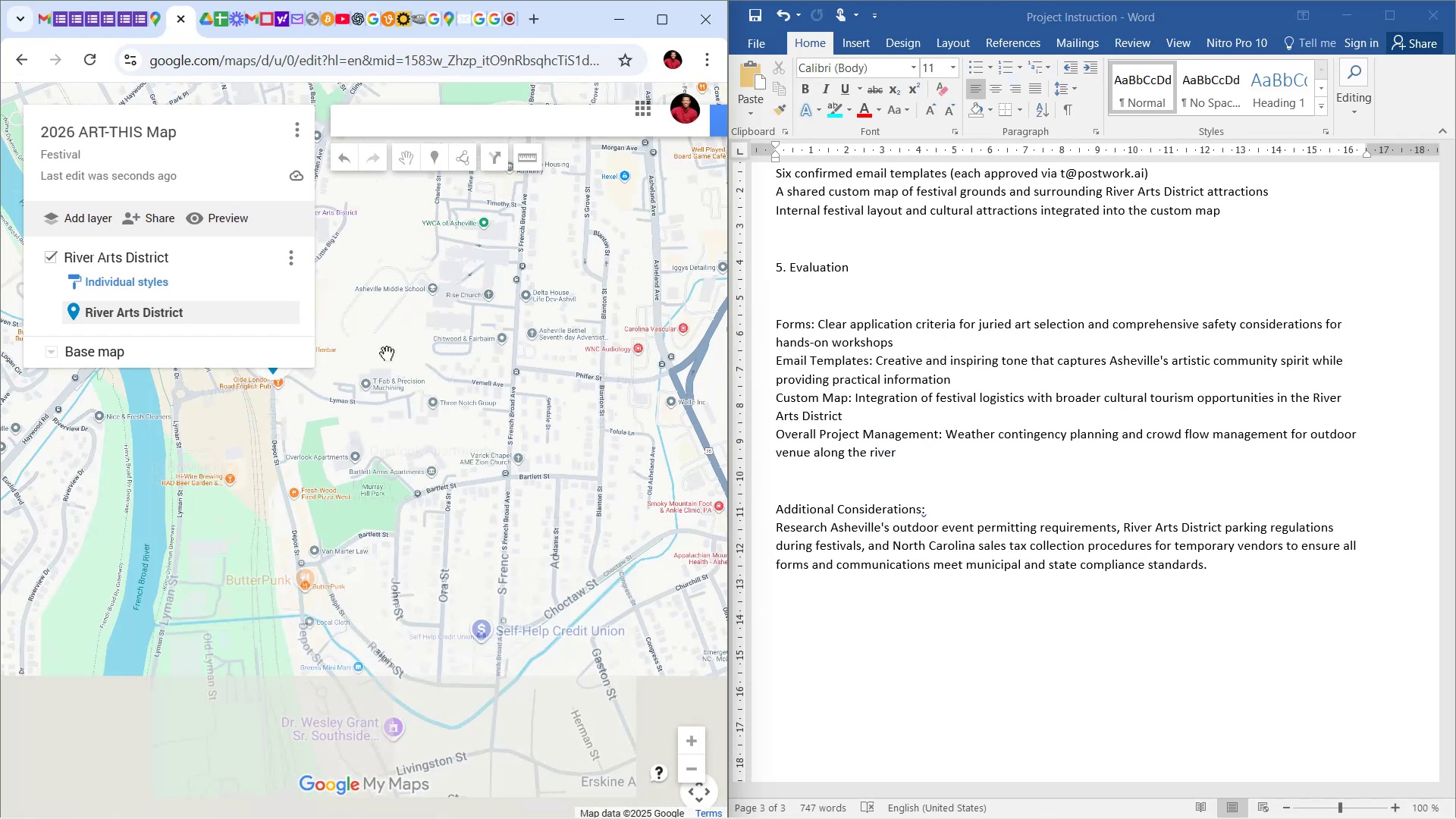 
scroll: coordinate [1158, 381], scroll_direction: up, amount: 35.0
 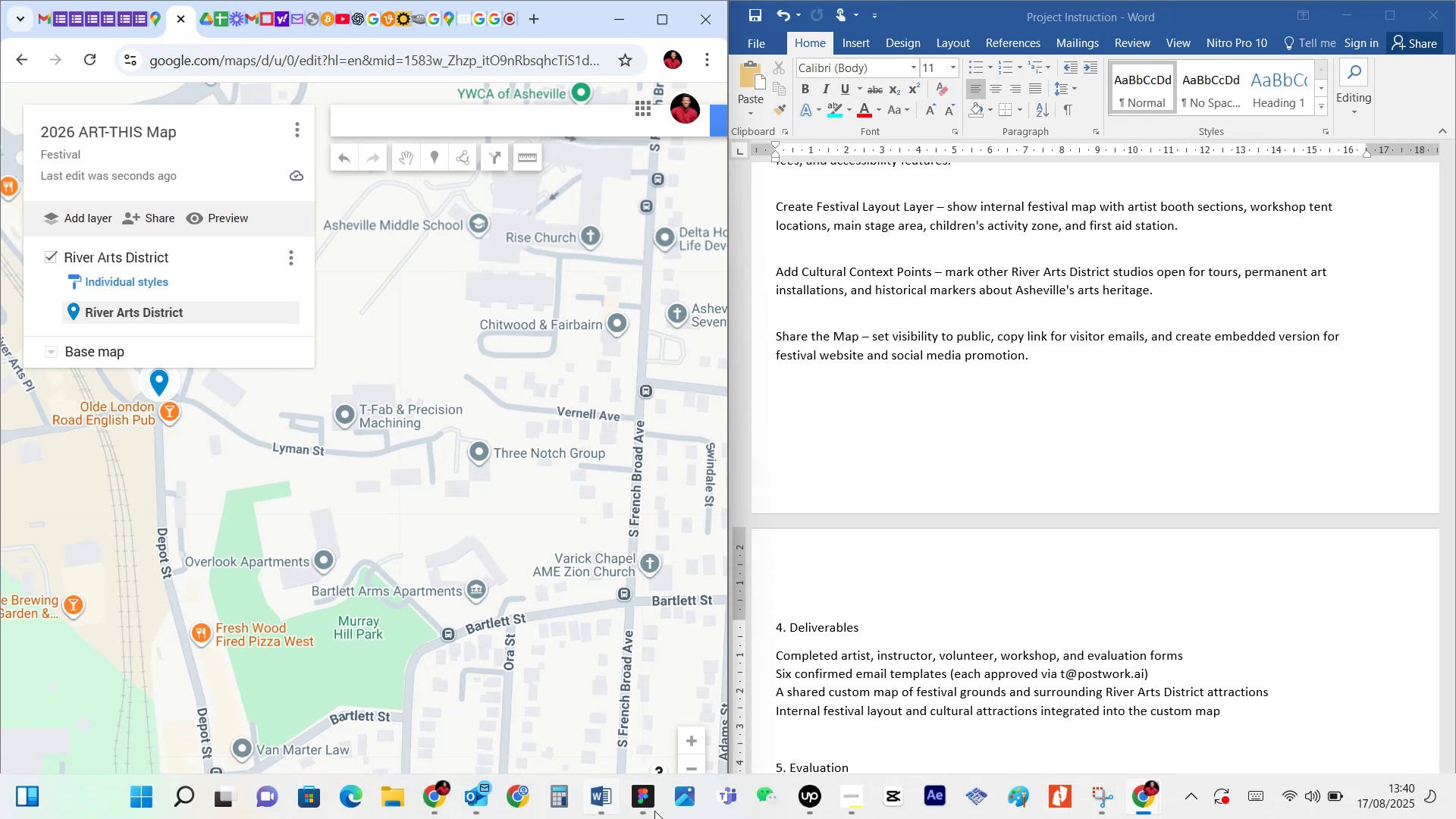 
wait(7.47)
 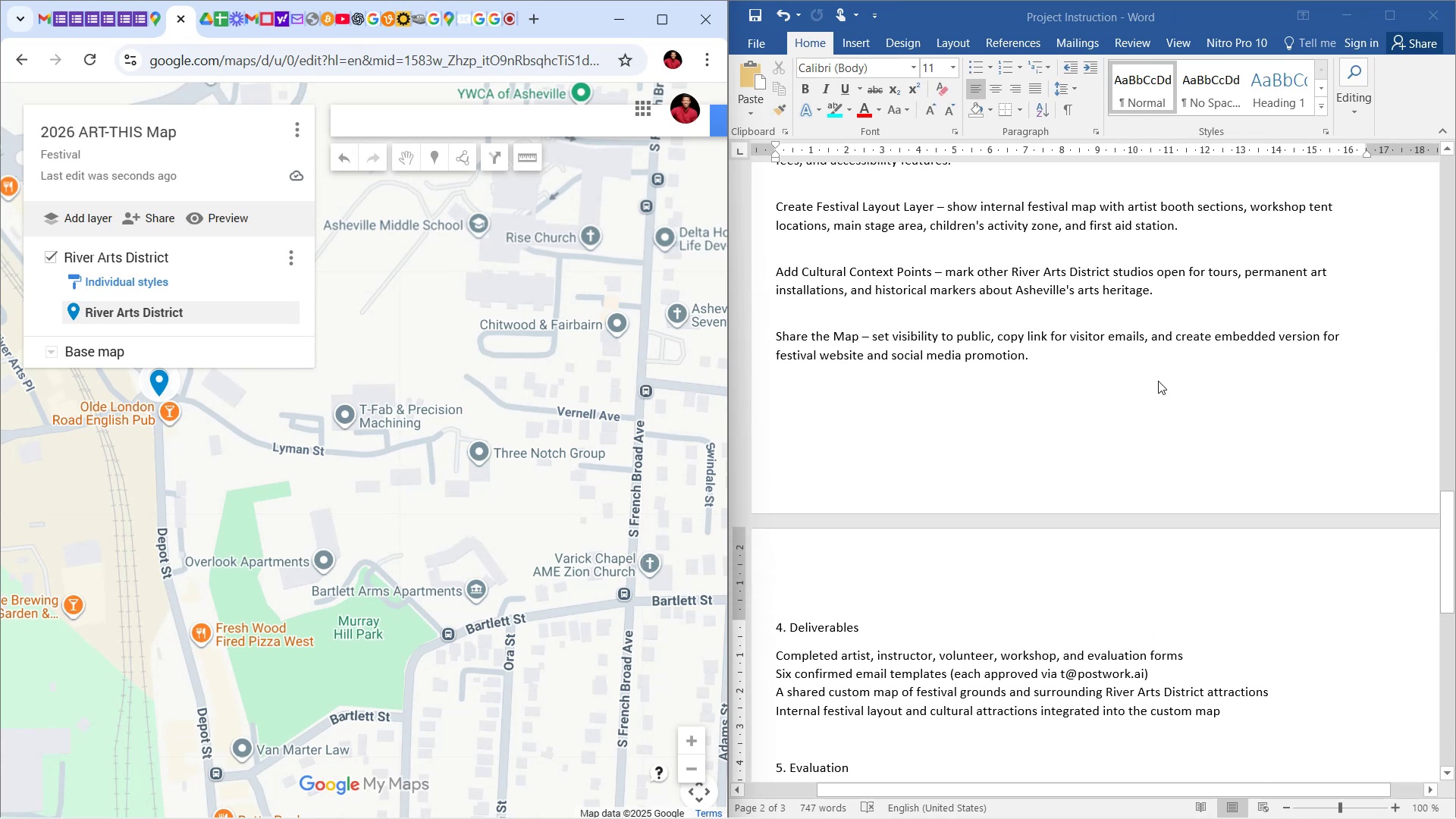 
left_click([652, 724])
 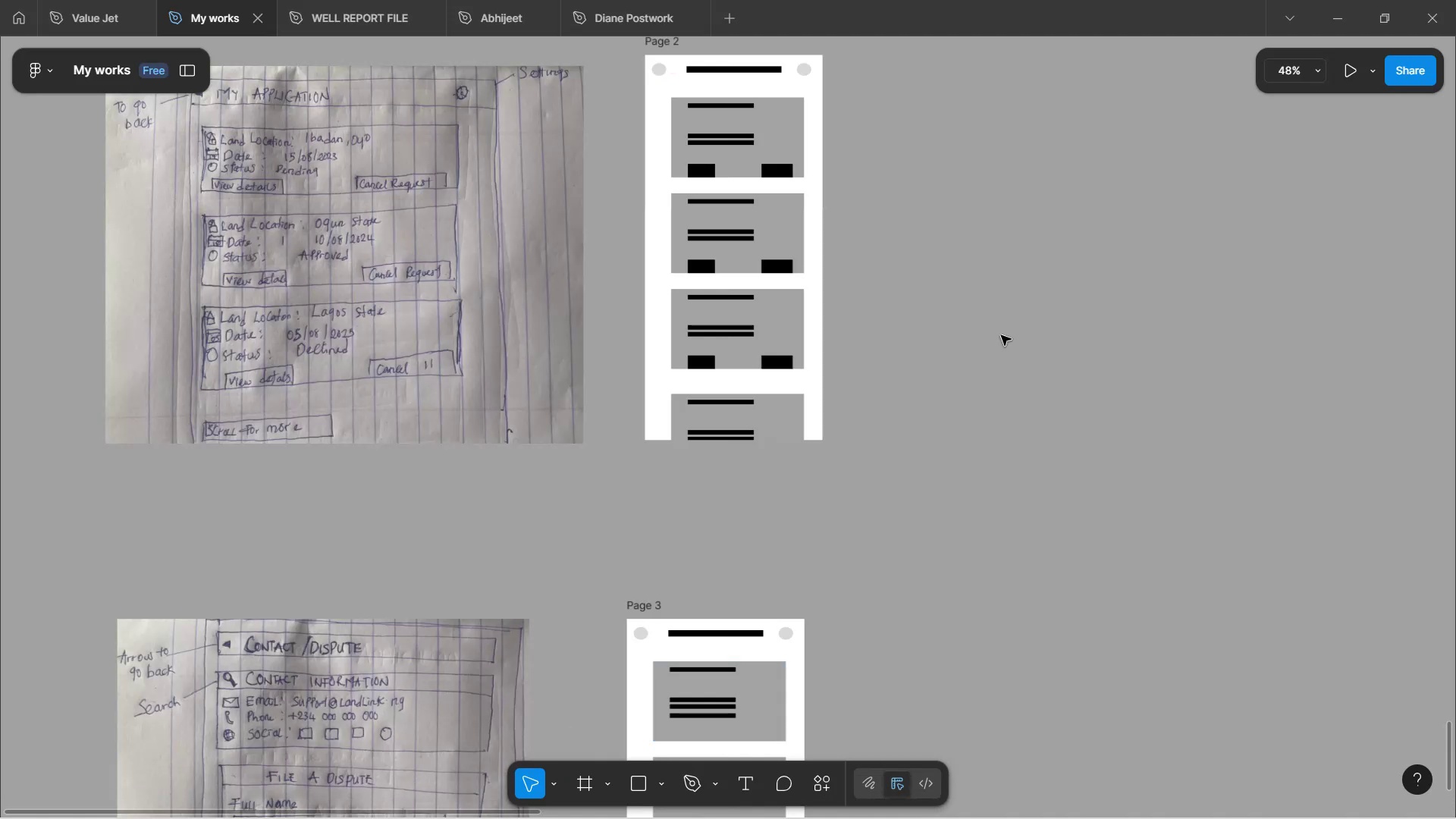 
left_click_drag(start_coordinate=[990, 479], to_coordinate=[1000, 391])
 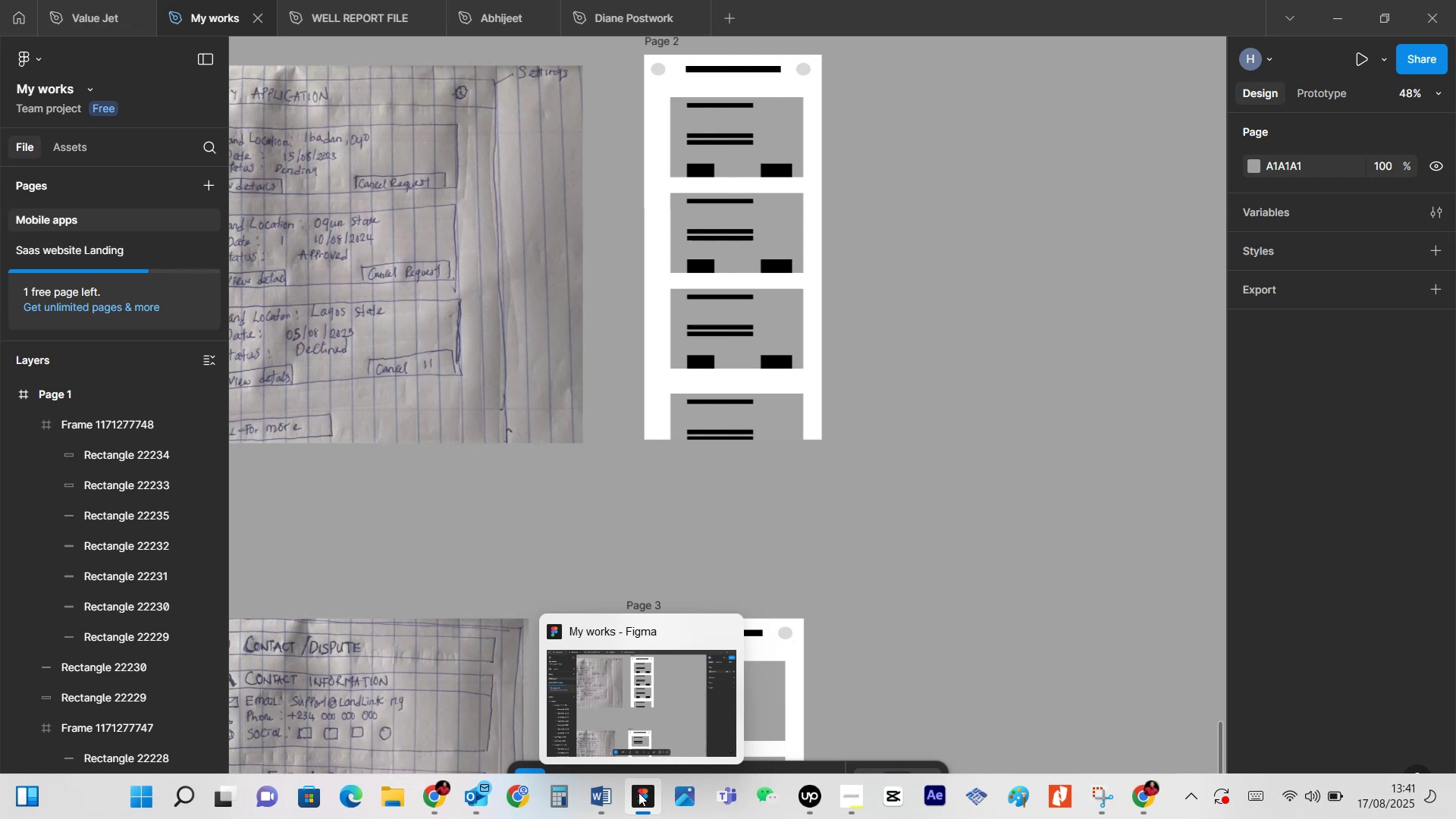 
wait(15.46)
 